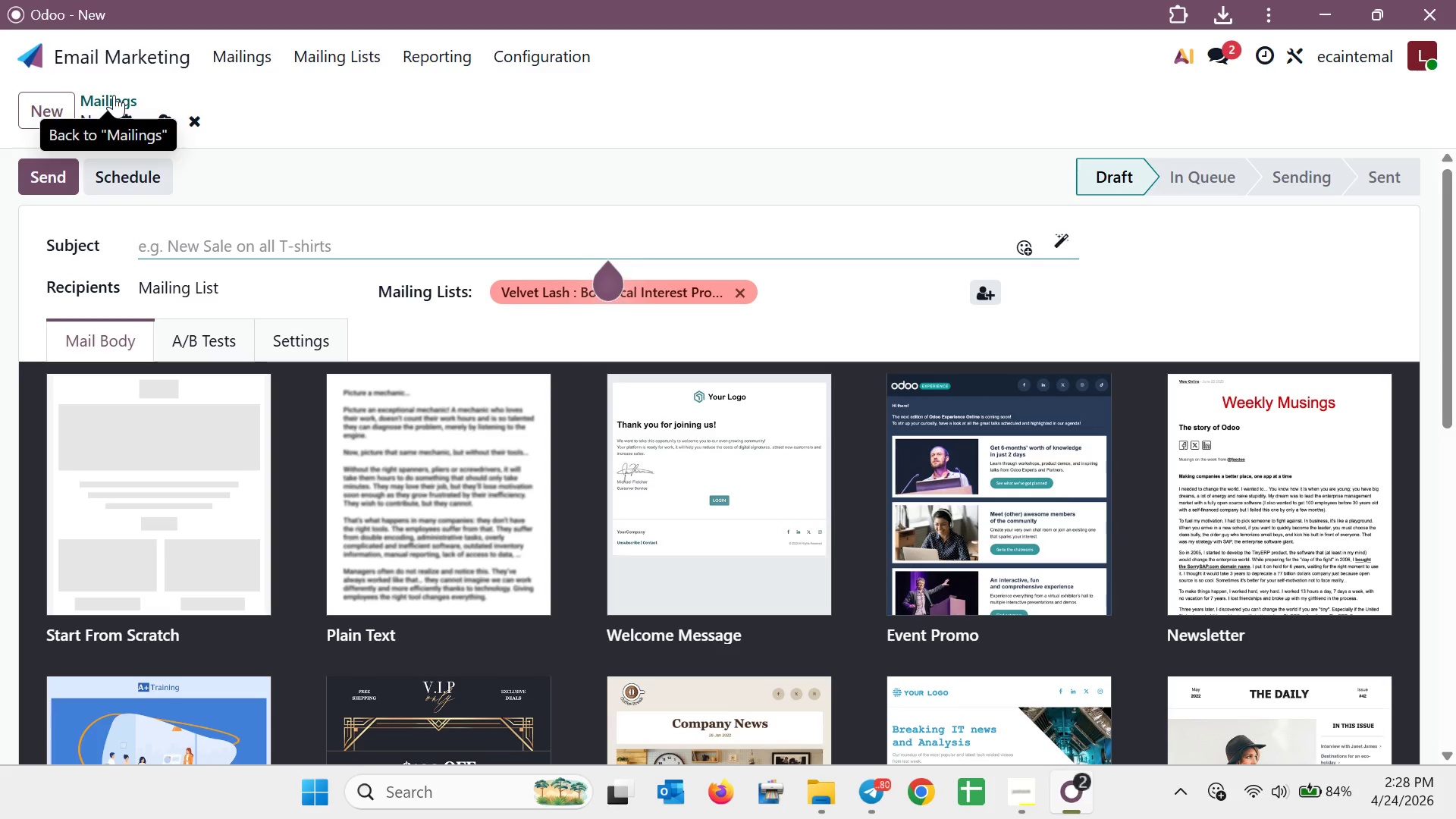 
left_click([372, 61])
 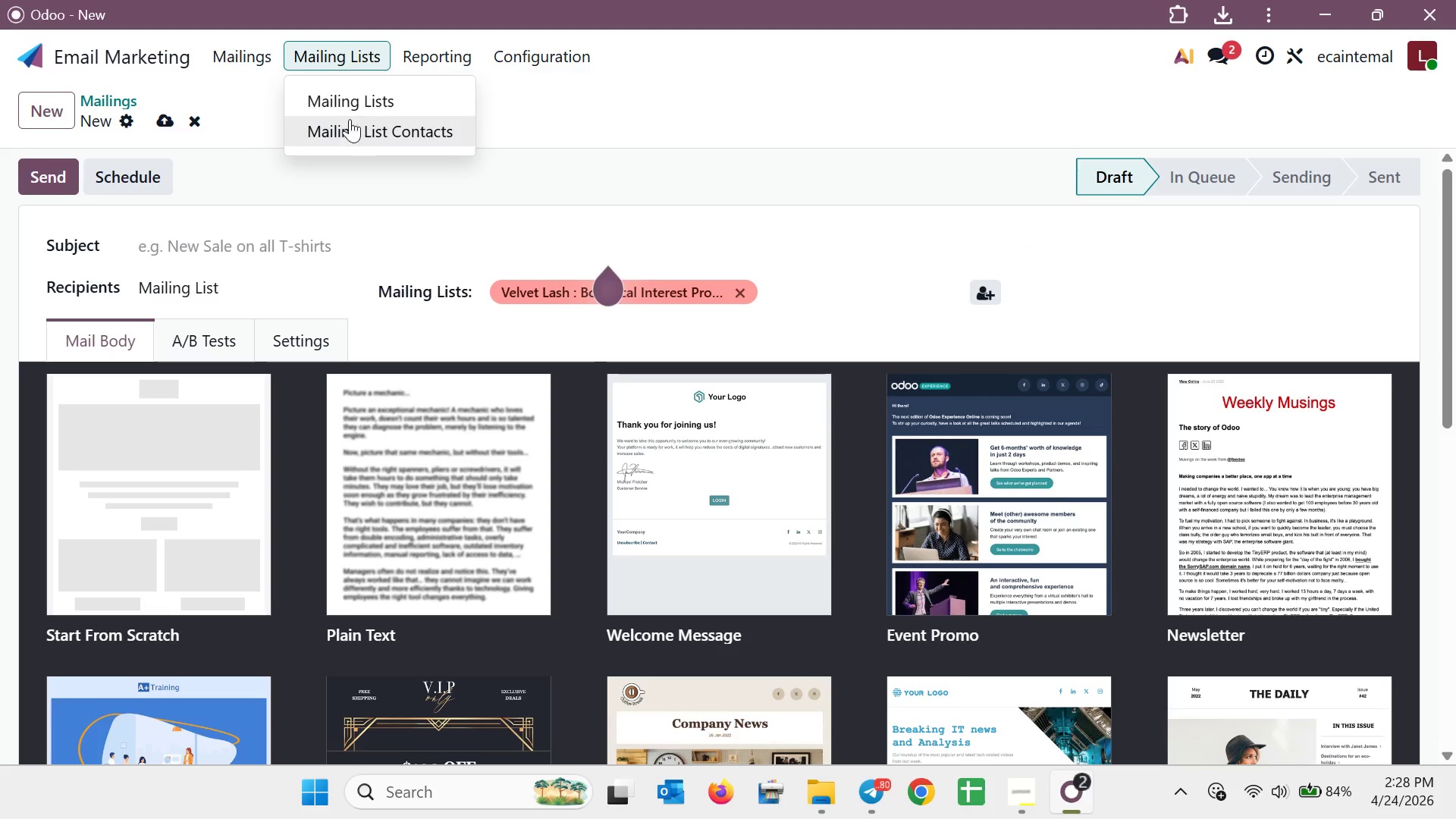 
left_click([347, 111])
 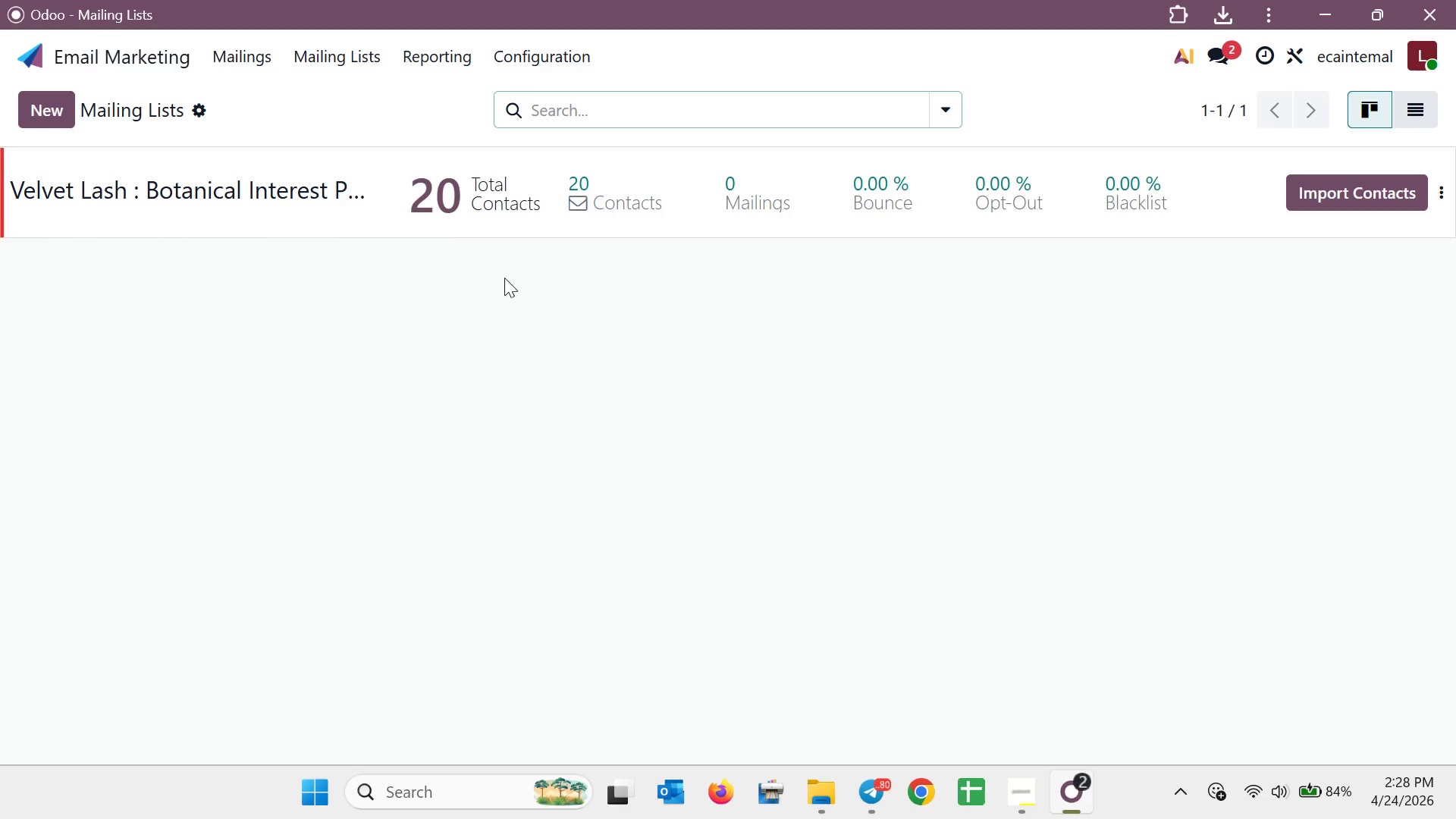 
mouse_move([299, 197])
 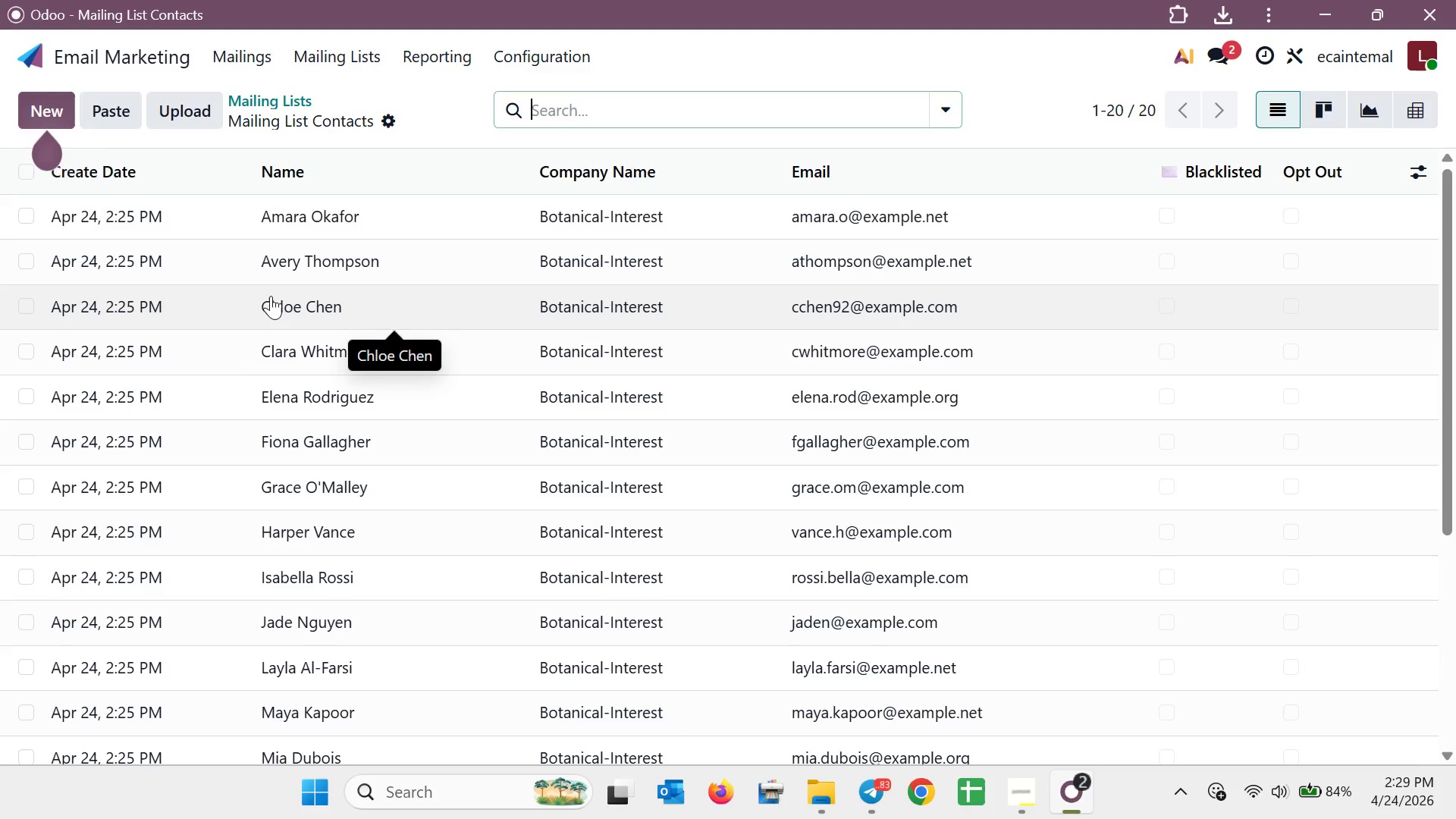 
wait(19.19)
 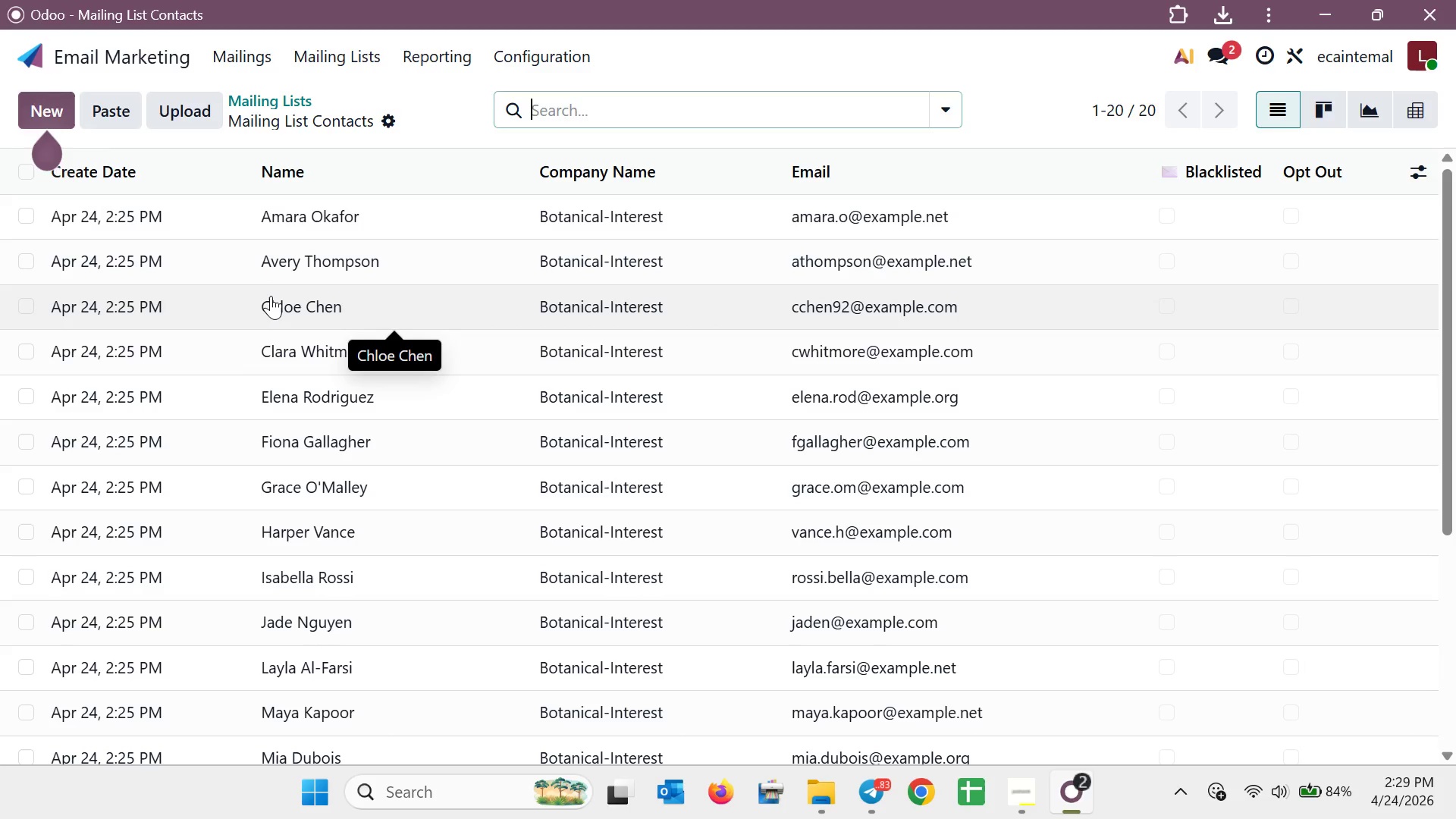 
left_click([246, 62])
 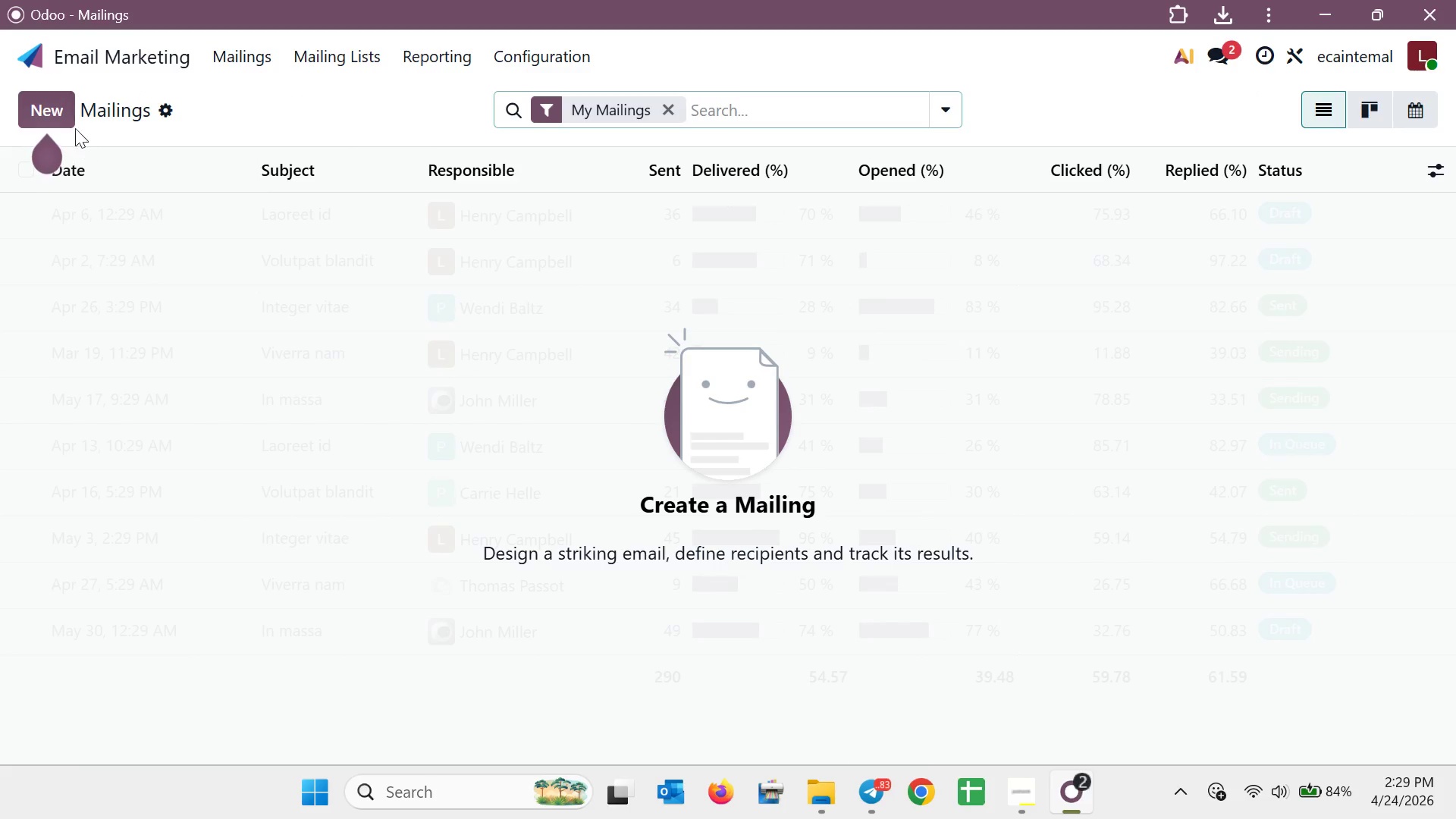 
left_click([58, 118])
 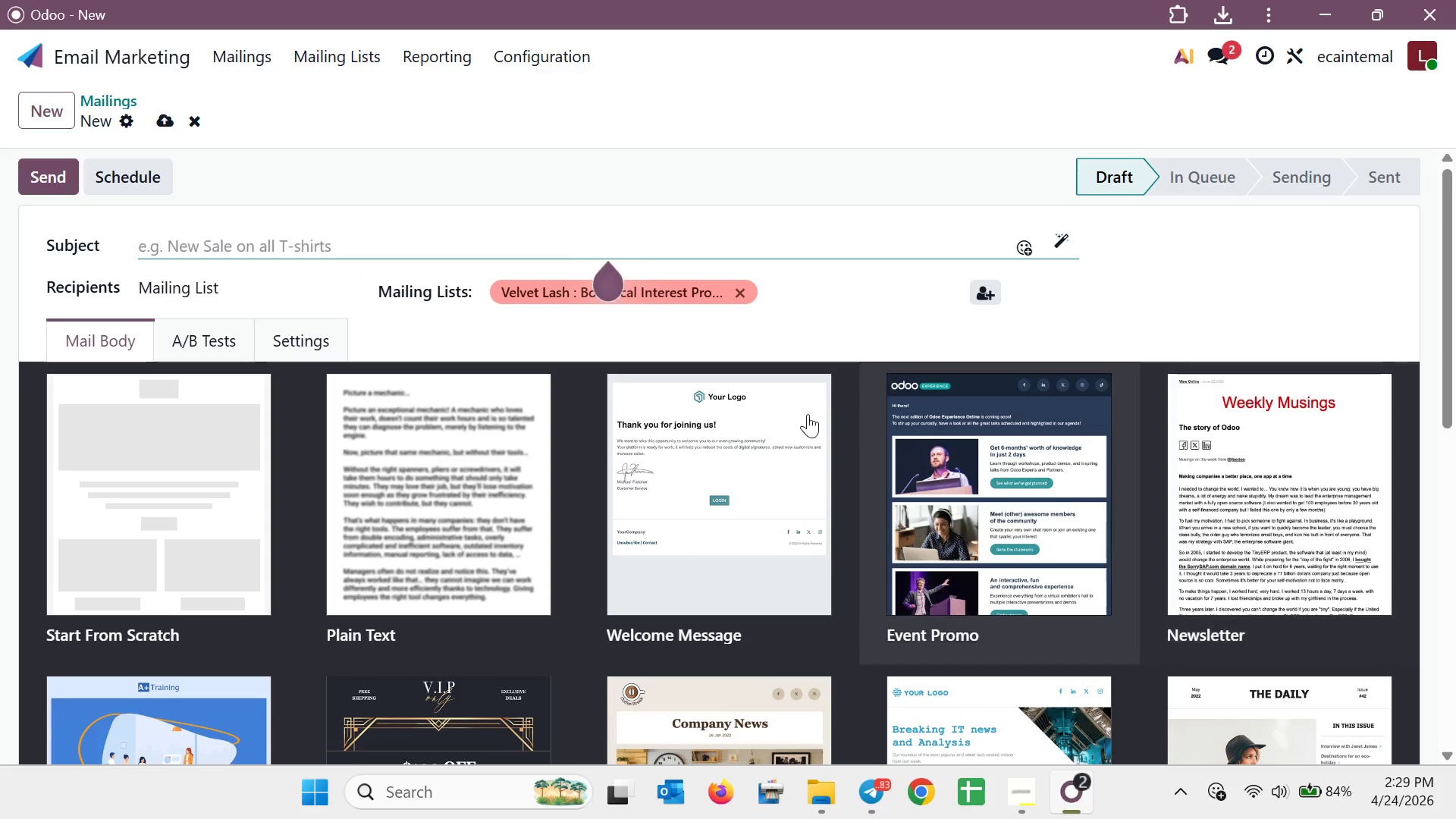 
left_click([459, 232])
 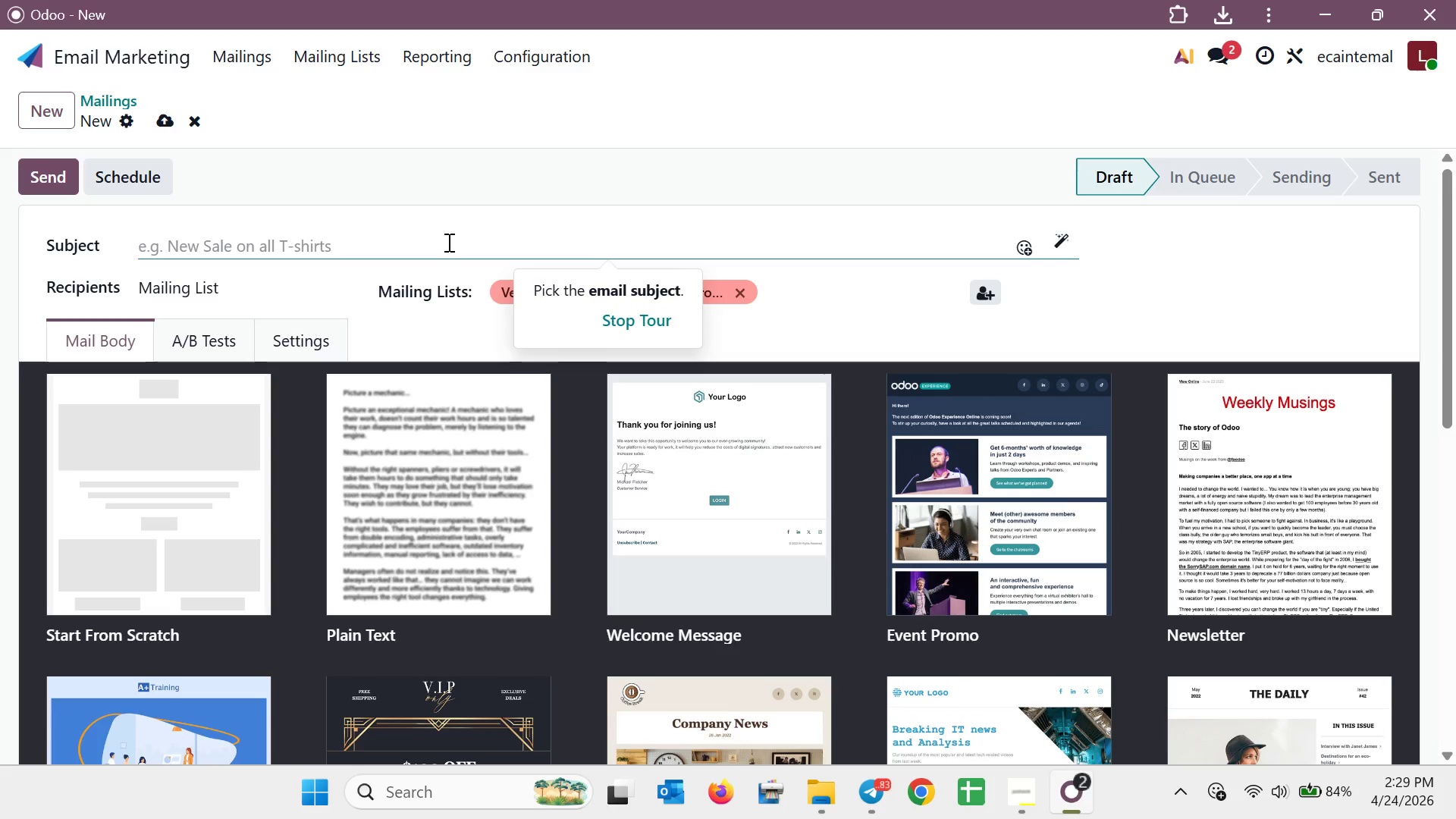 
wait(6.86)
 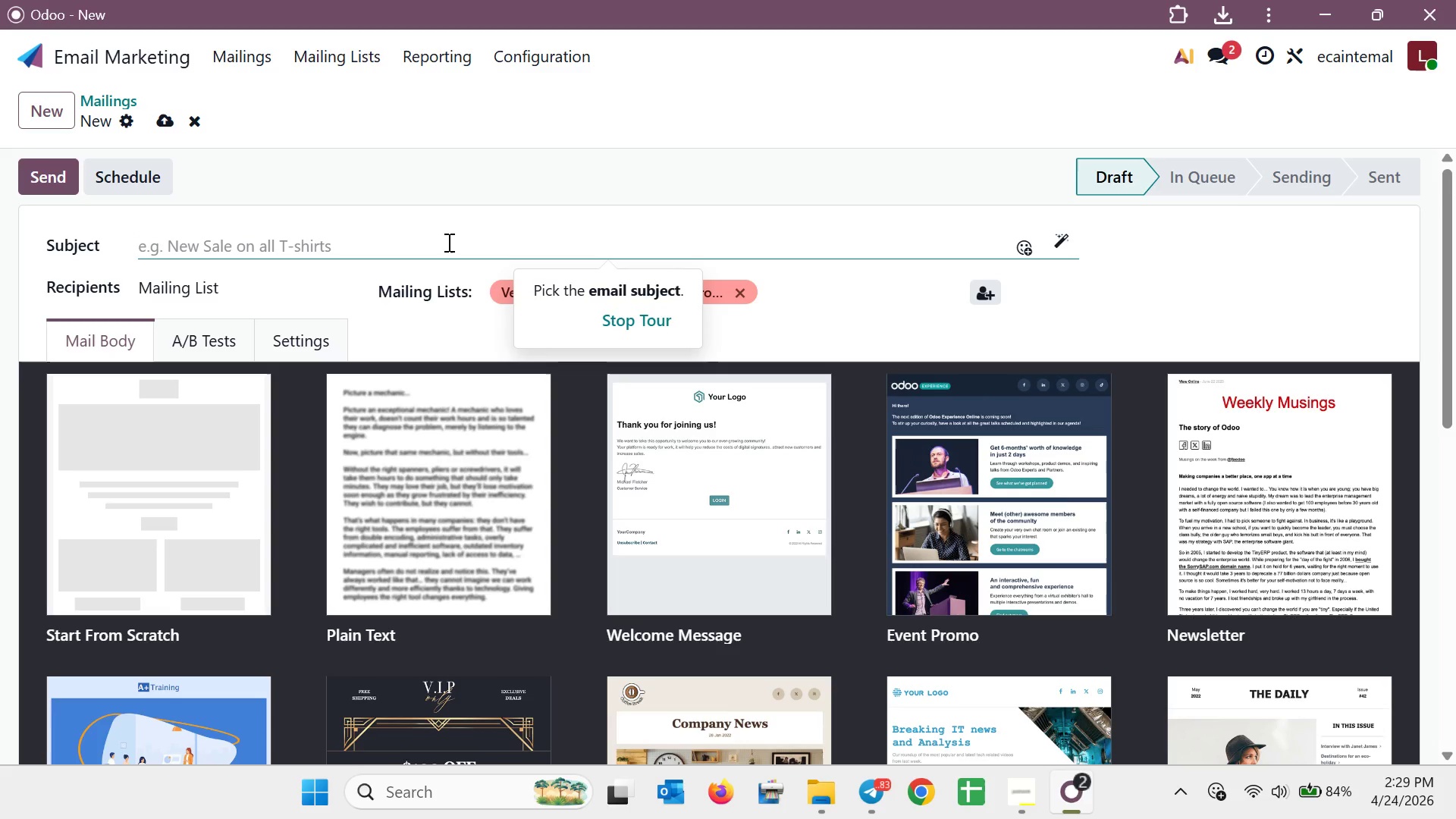 
type(Th )
key(Backspace)
type(e Sectet )
key(Backspace)
key(Backspace)
key(Backspace)
 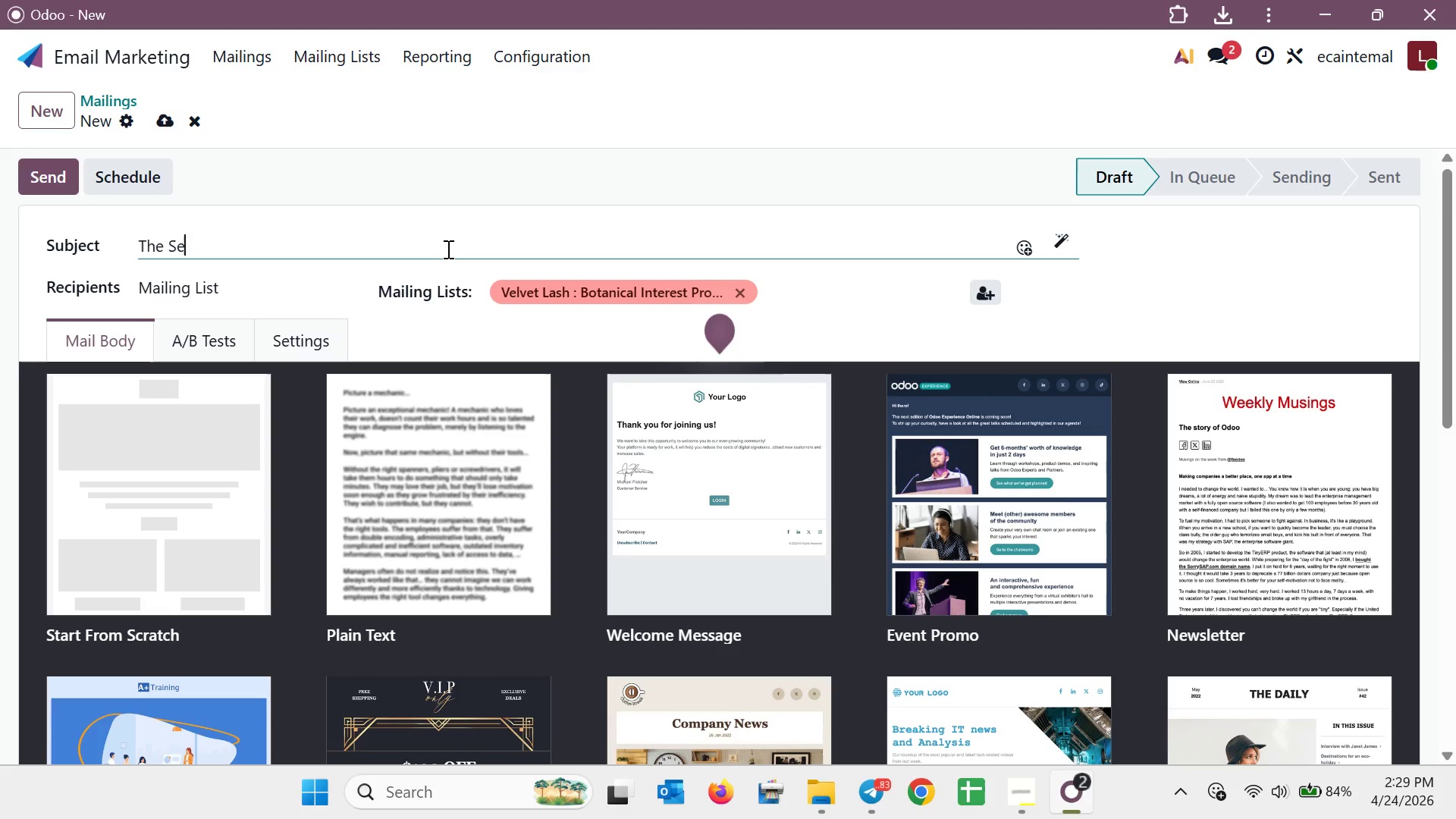 
type(cret Life of Your )
 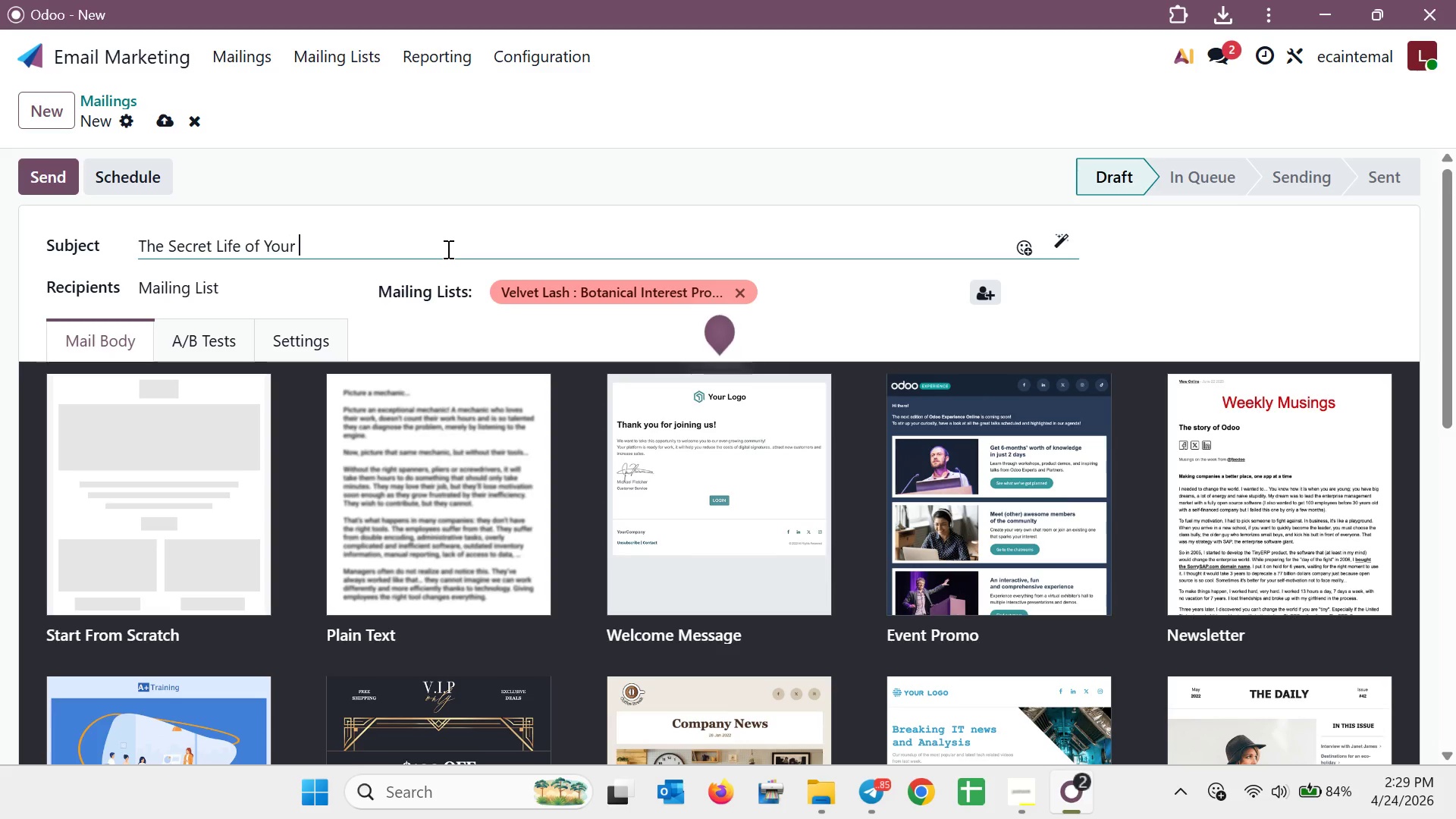 
type(Lashes )
 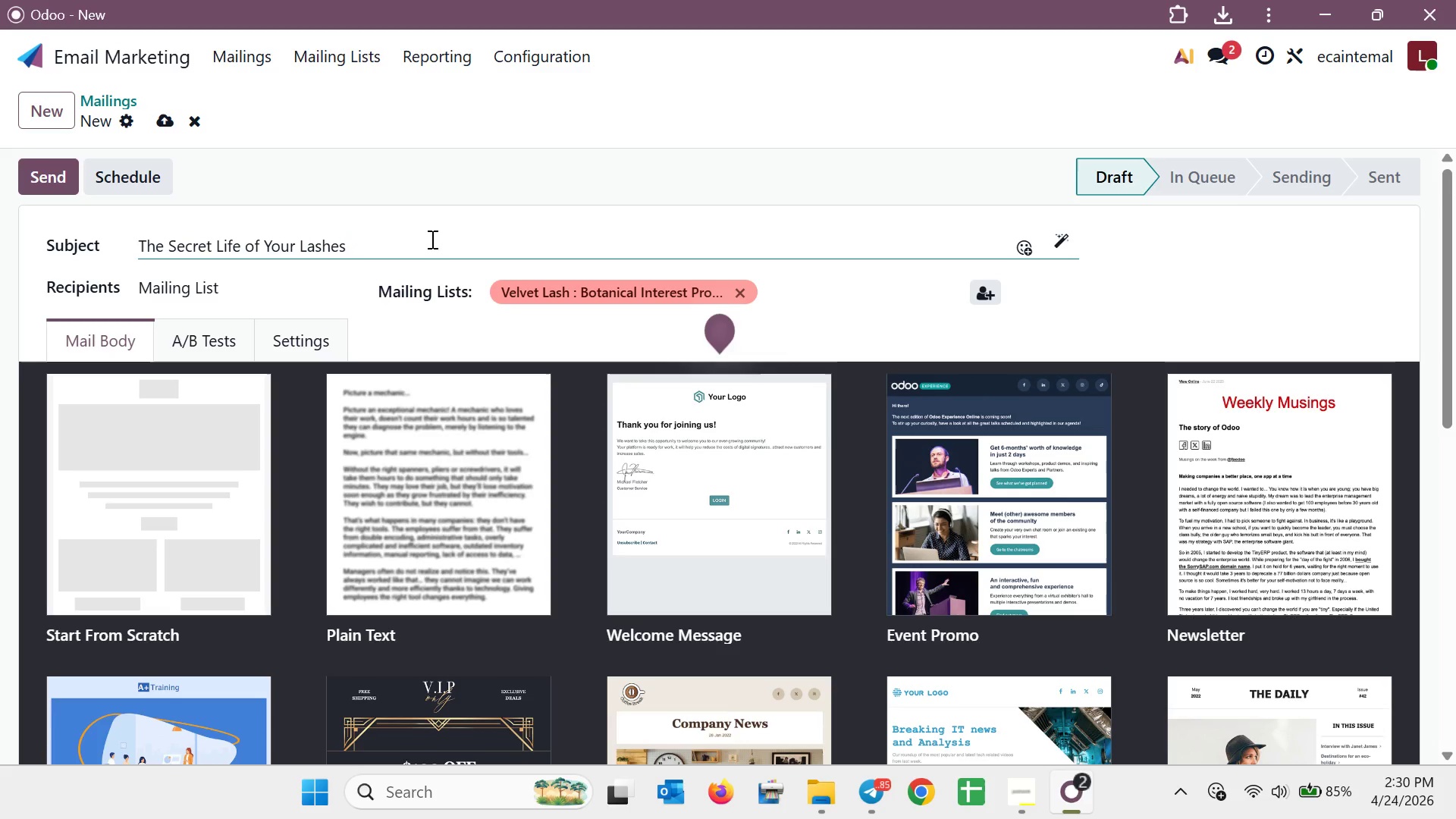 
wait(10.89)
 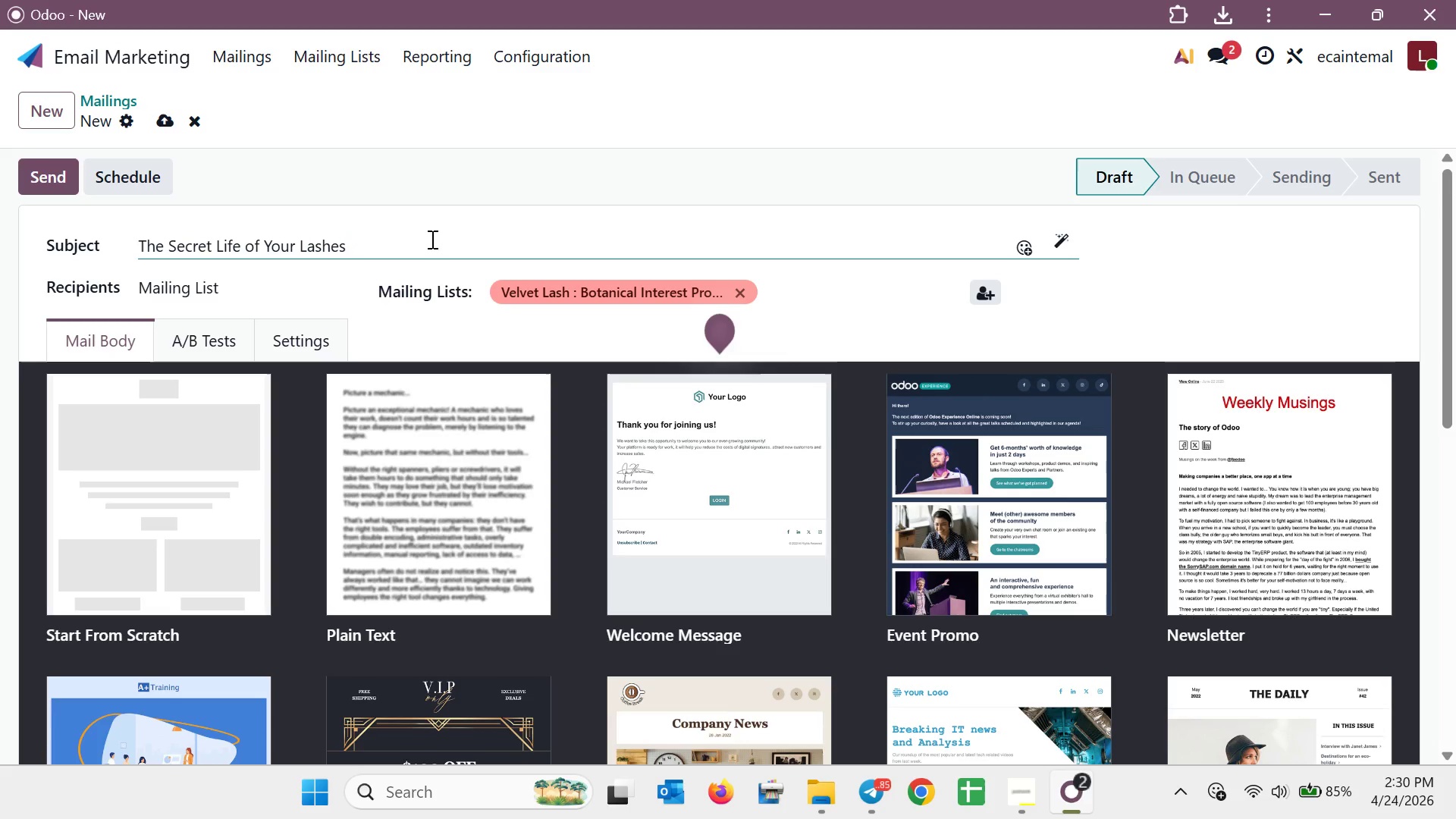 
left_click([238, 287])
 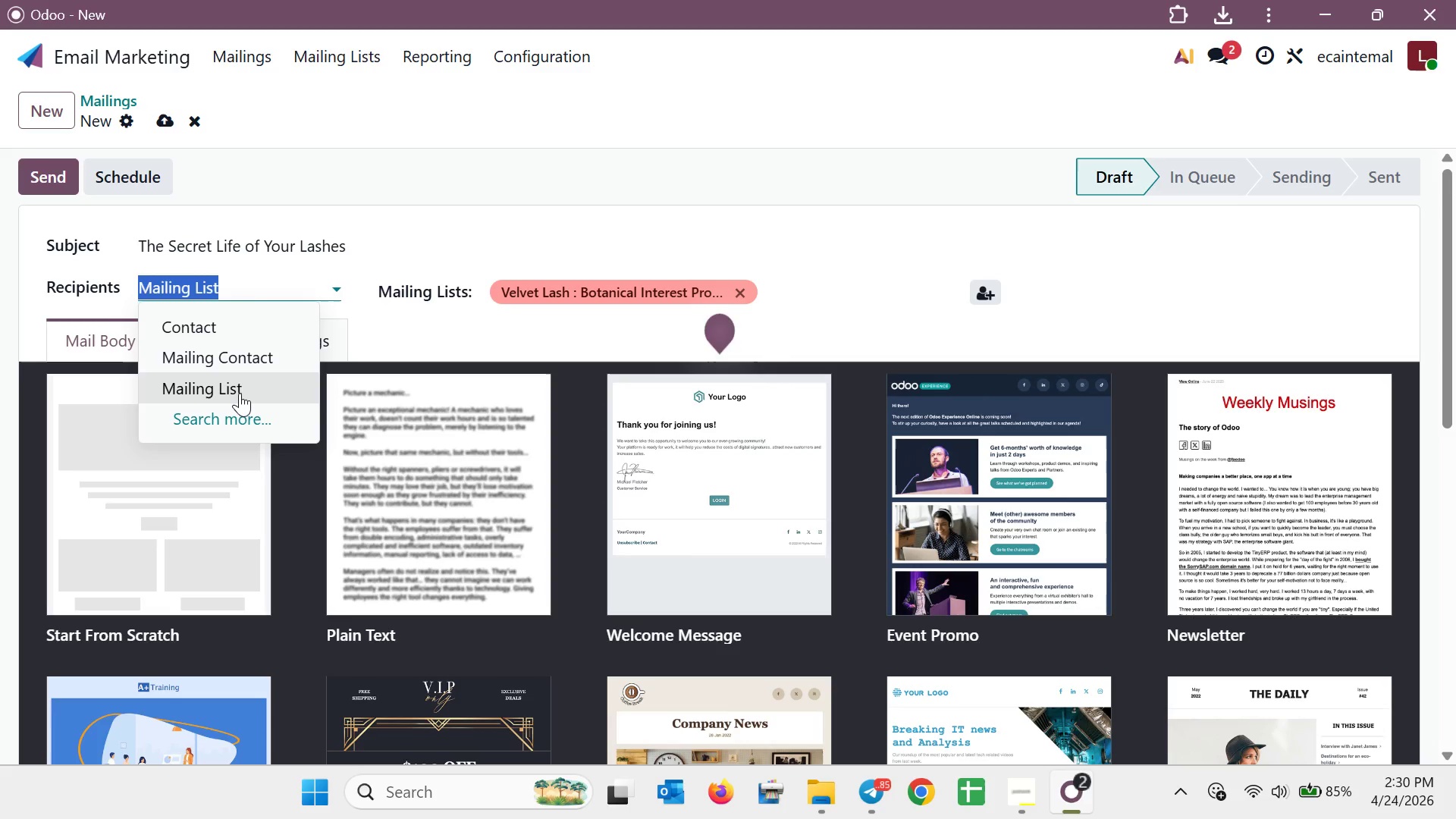 
left_click([240, 393])
 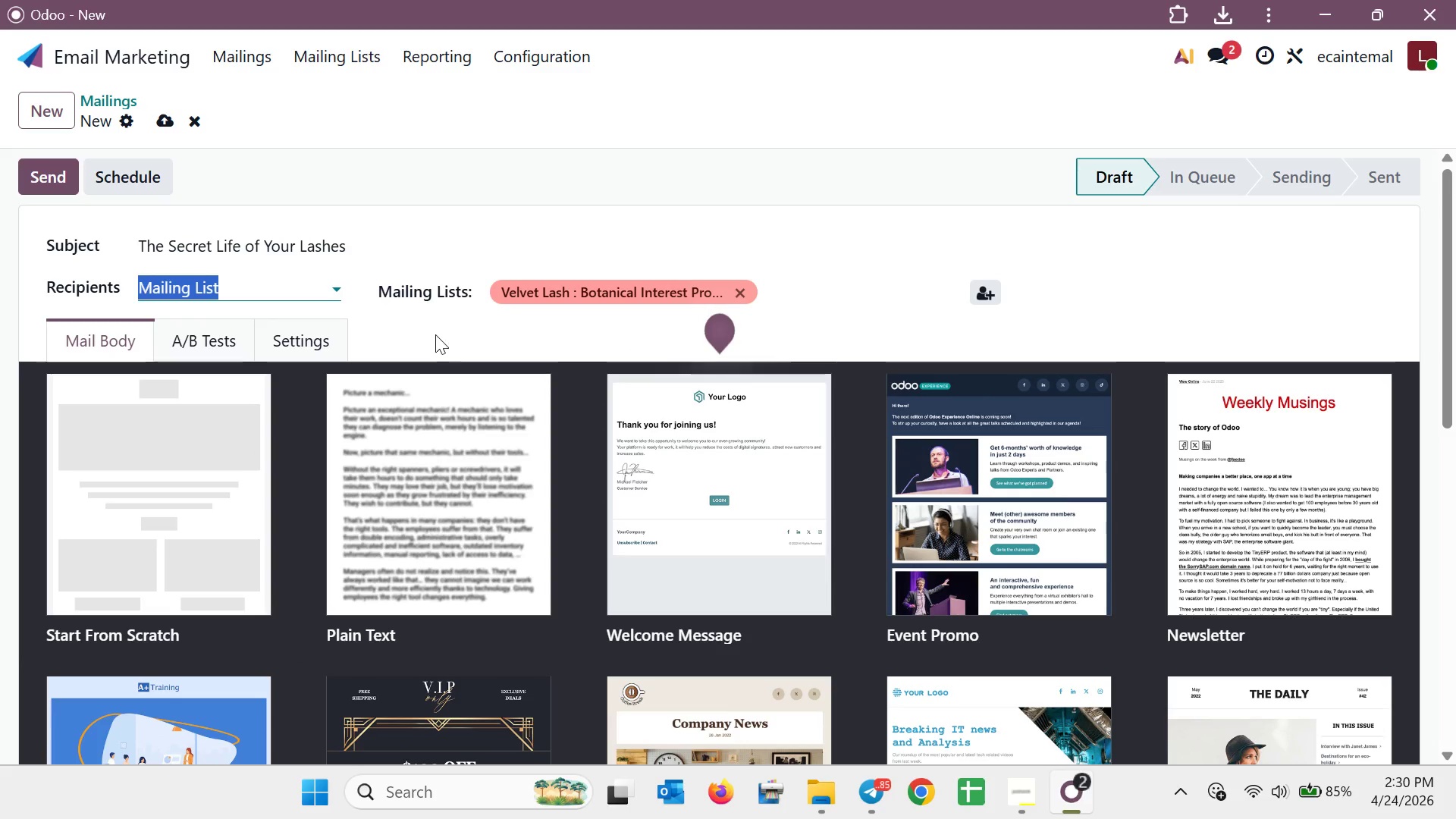 
left_click([434, 341])
 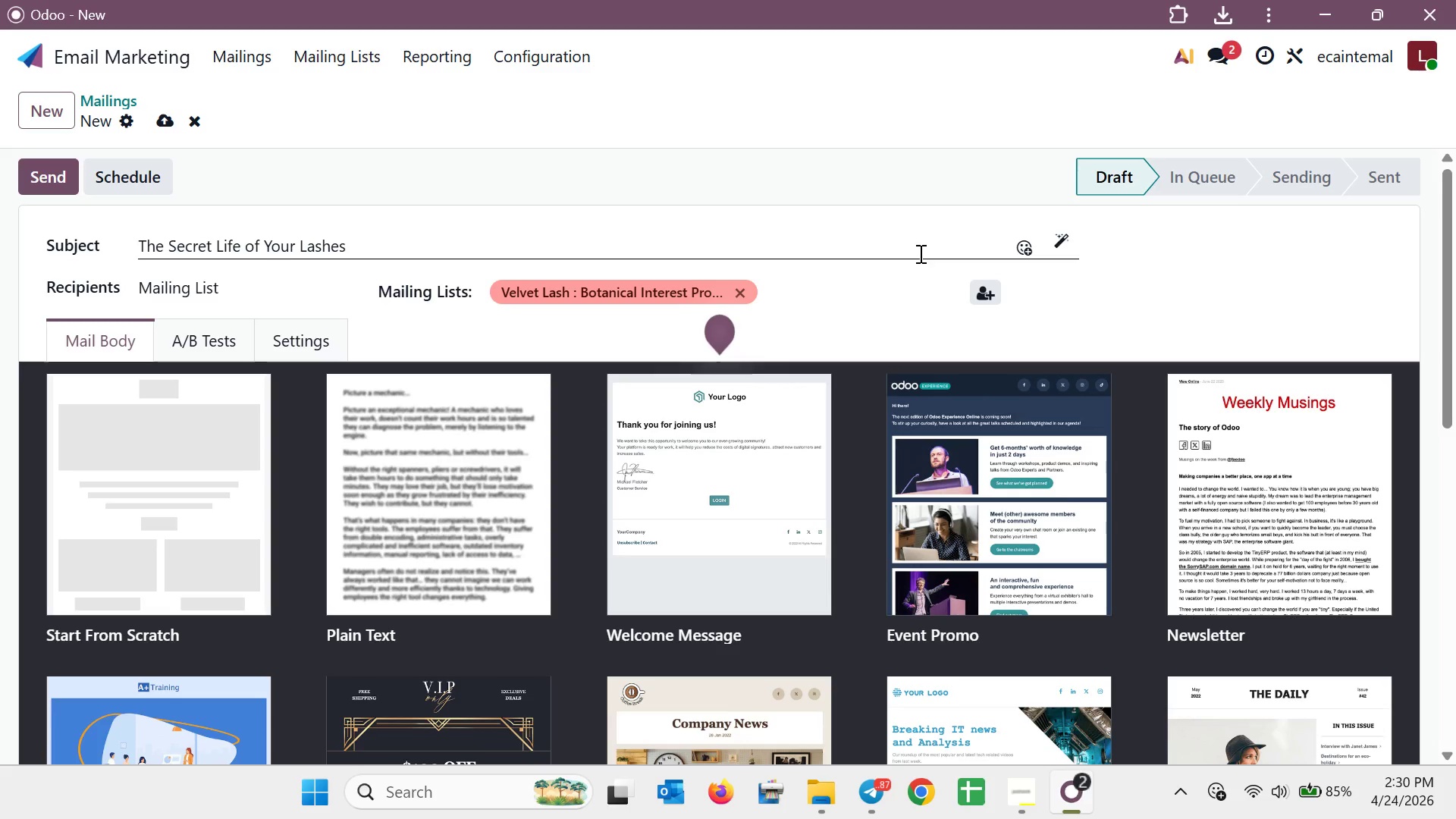 
wait(30.53)
 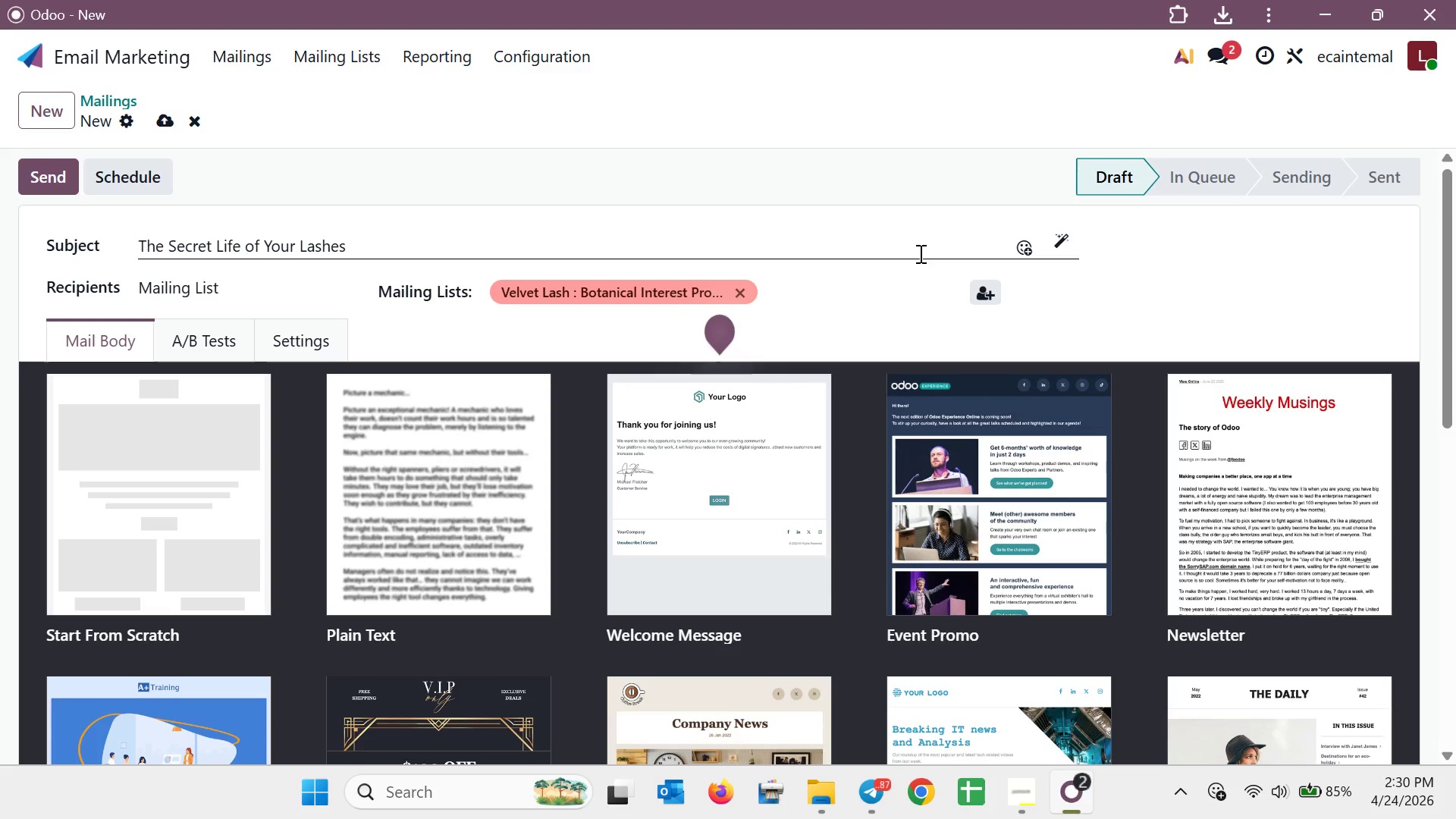 
scroll: coordinate [742, 470], scroll_direction: up, amount: 1.0
 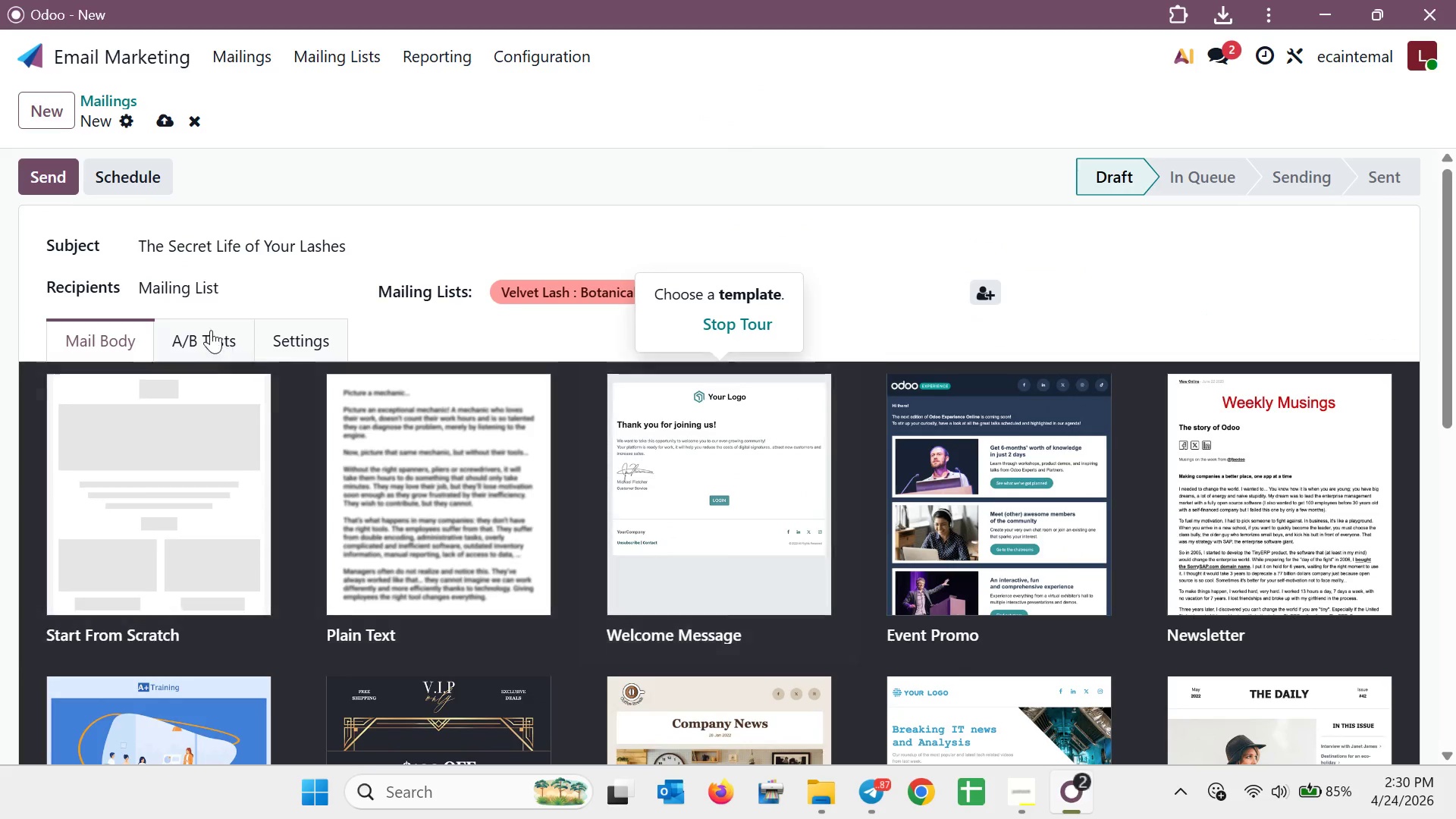 
left_click([209, 328])
 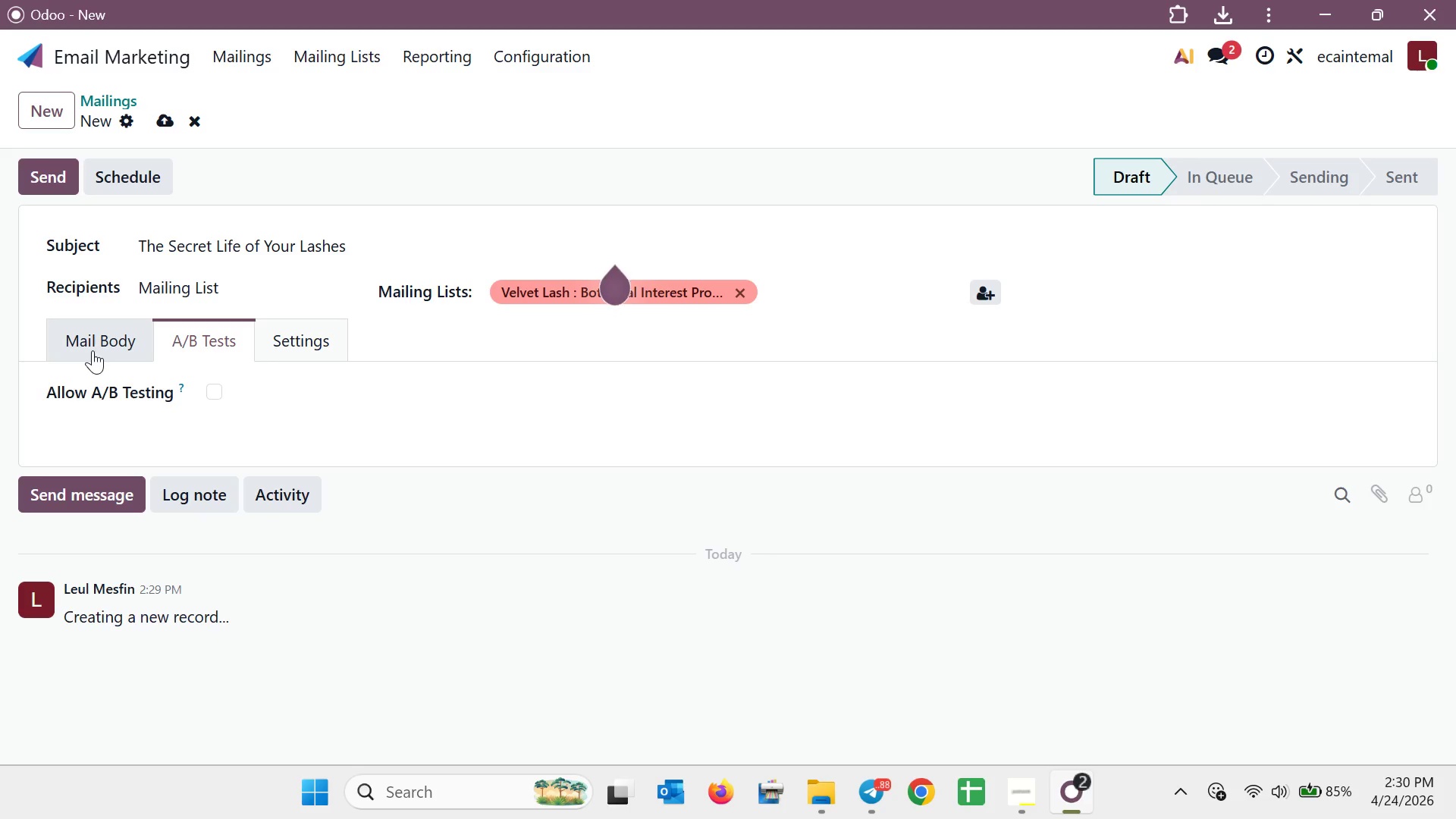 
left_click([93, 350])
 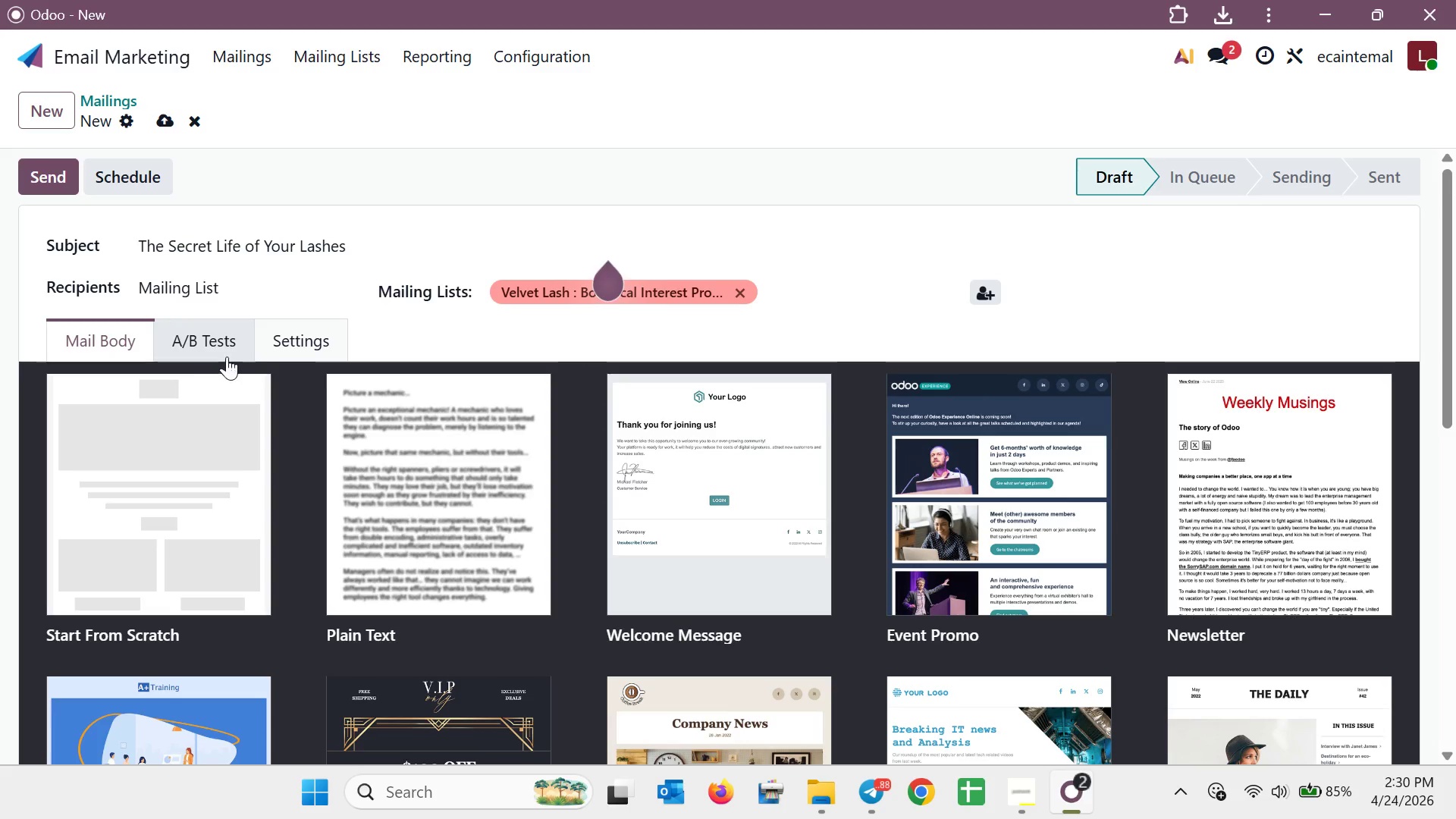 
left_click([257, 350])
 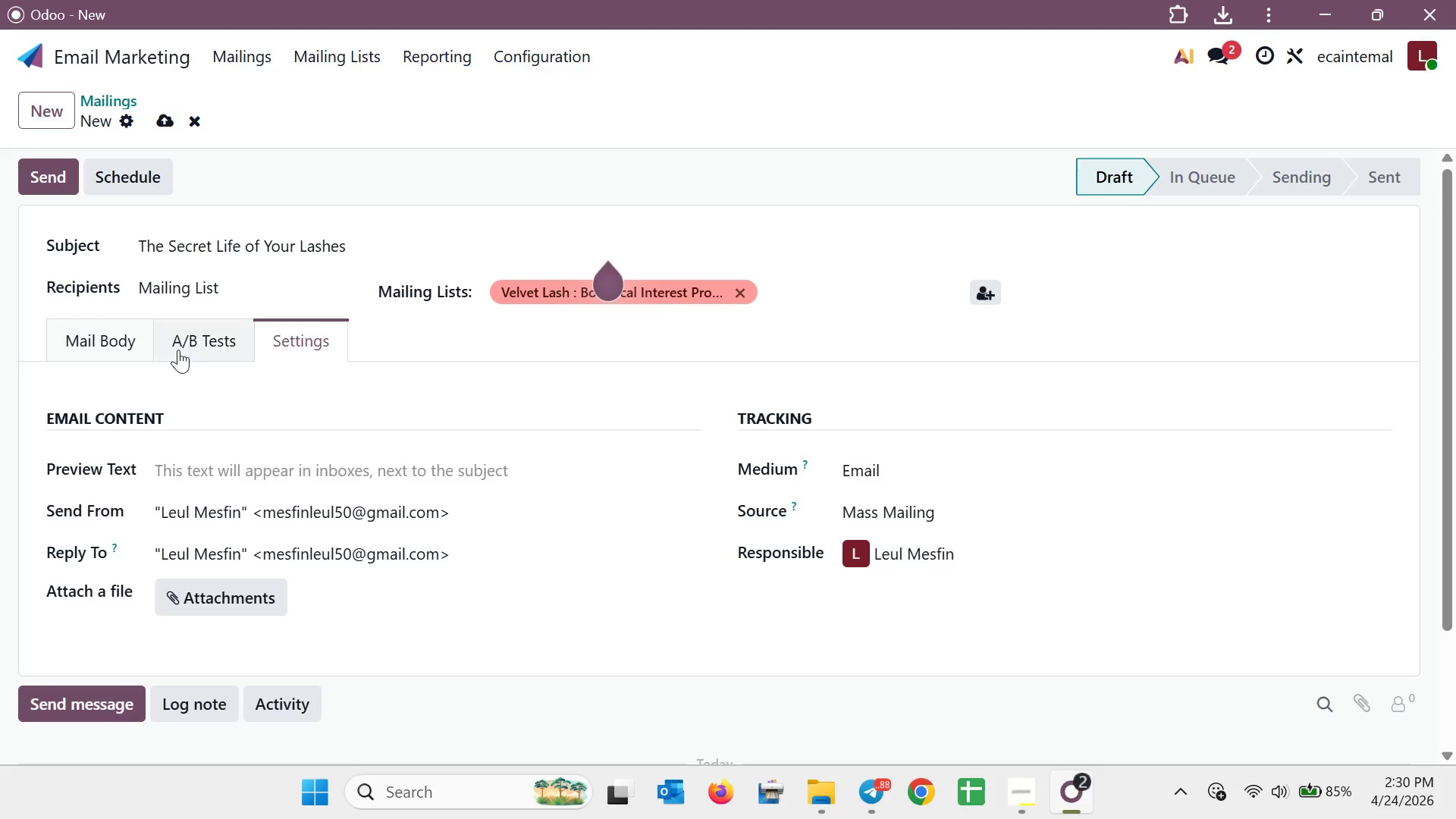 
left_click([111, 350])
 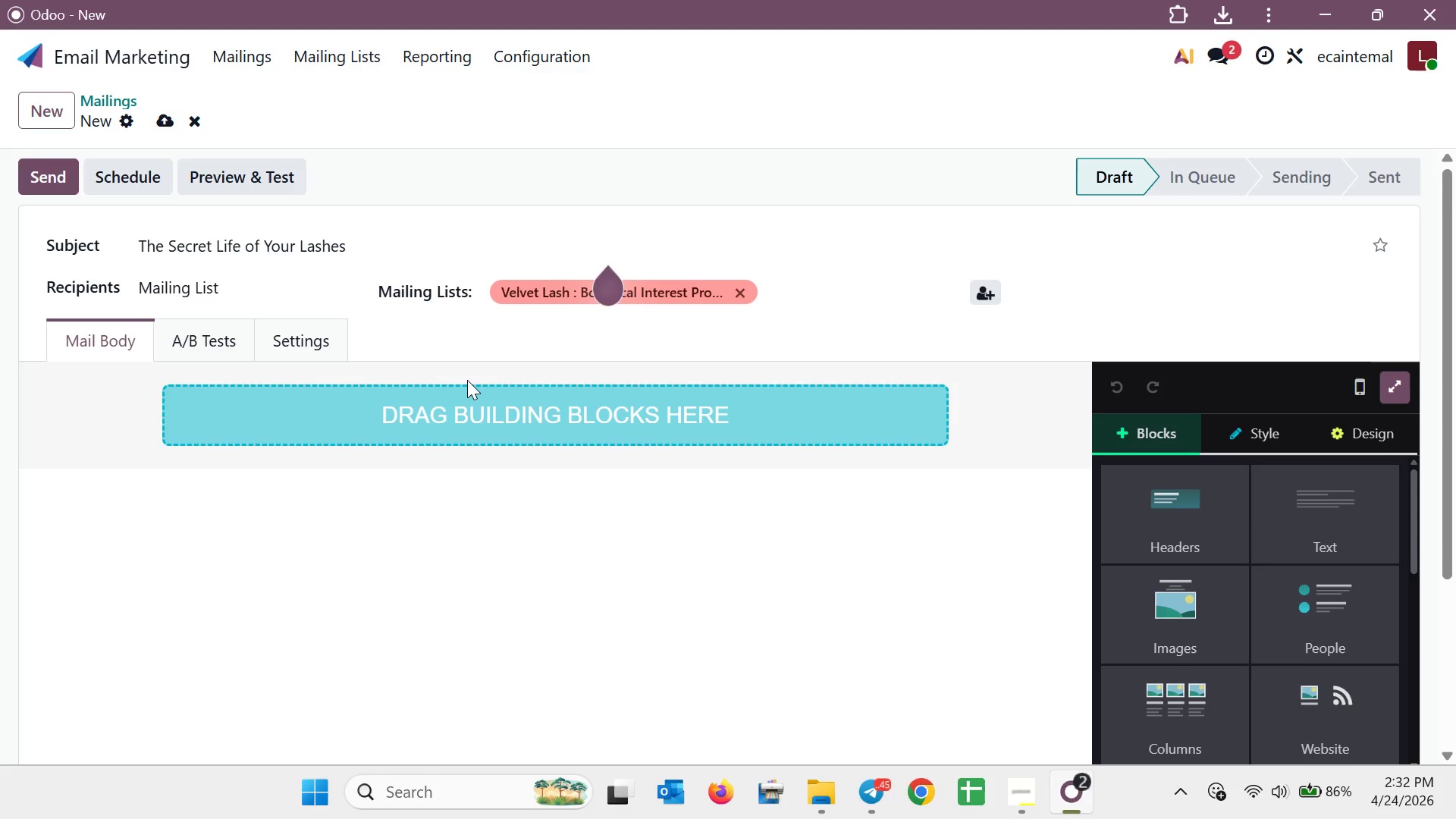 
wait(99.95)
 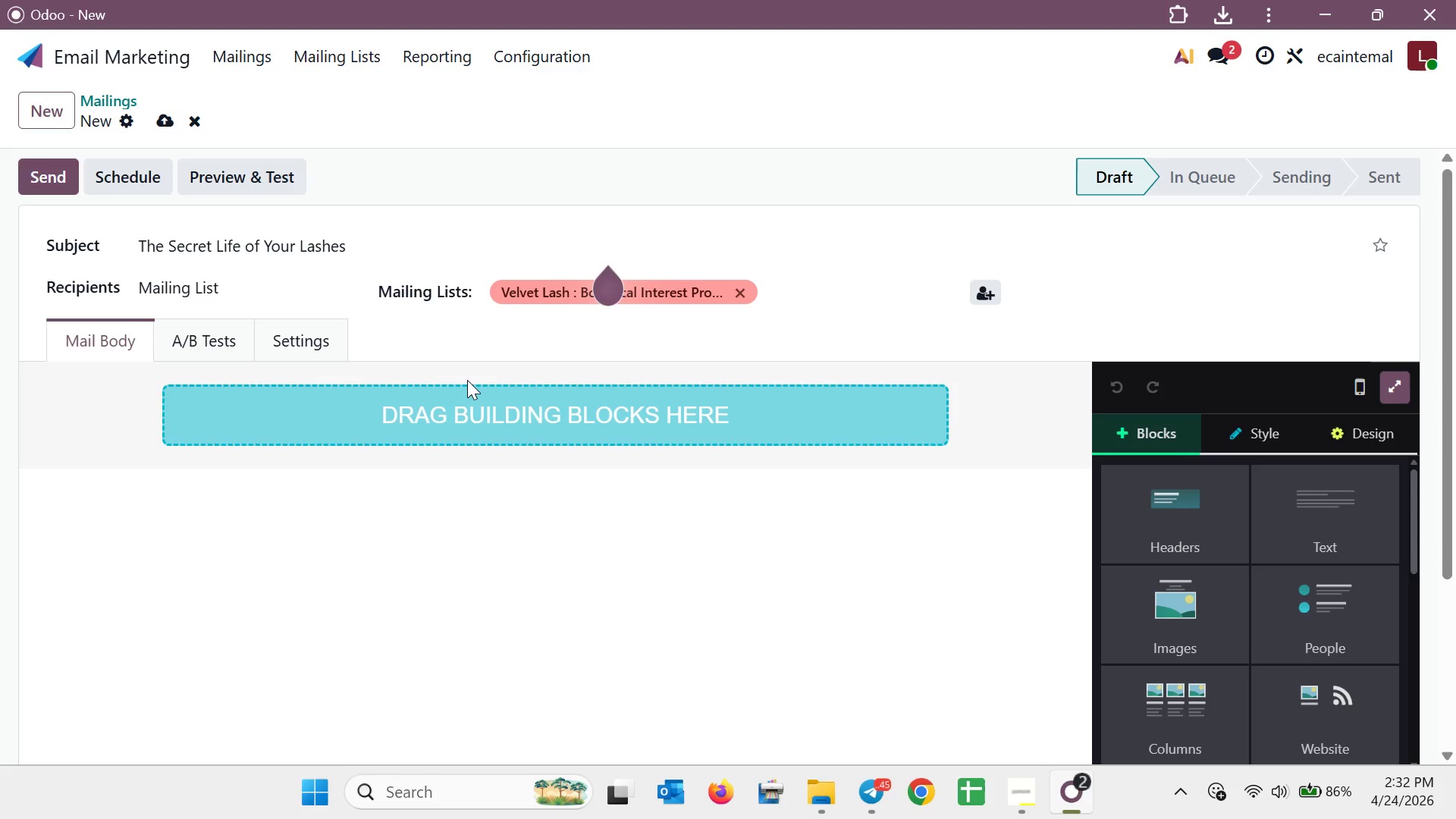 
left_click_drag(start_coordinate=[1201, 516], to_coordinate=[834, 478])
 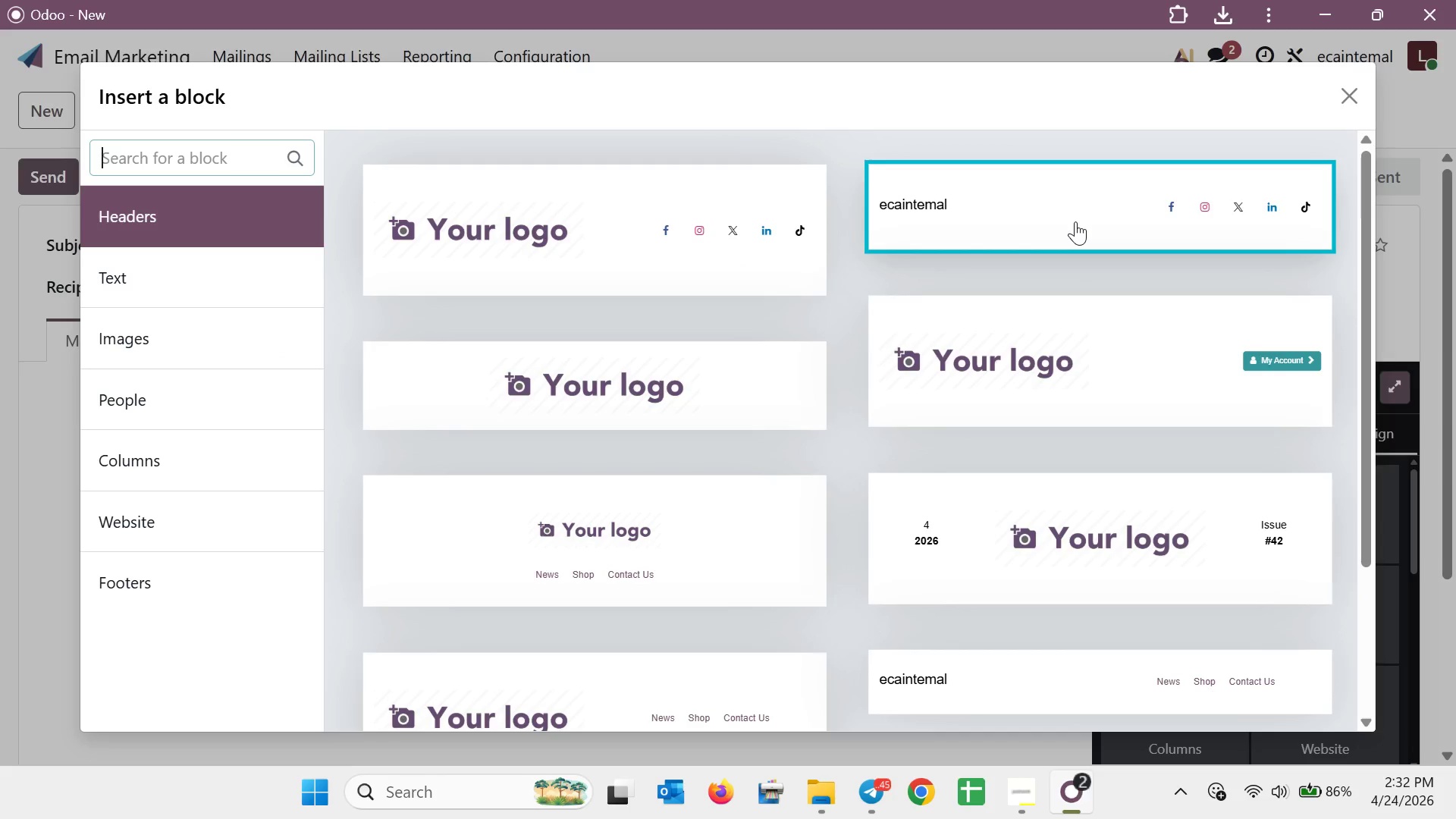 
left_click([1075, 221])
 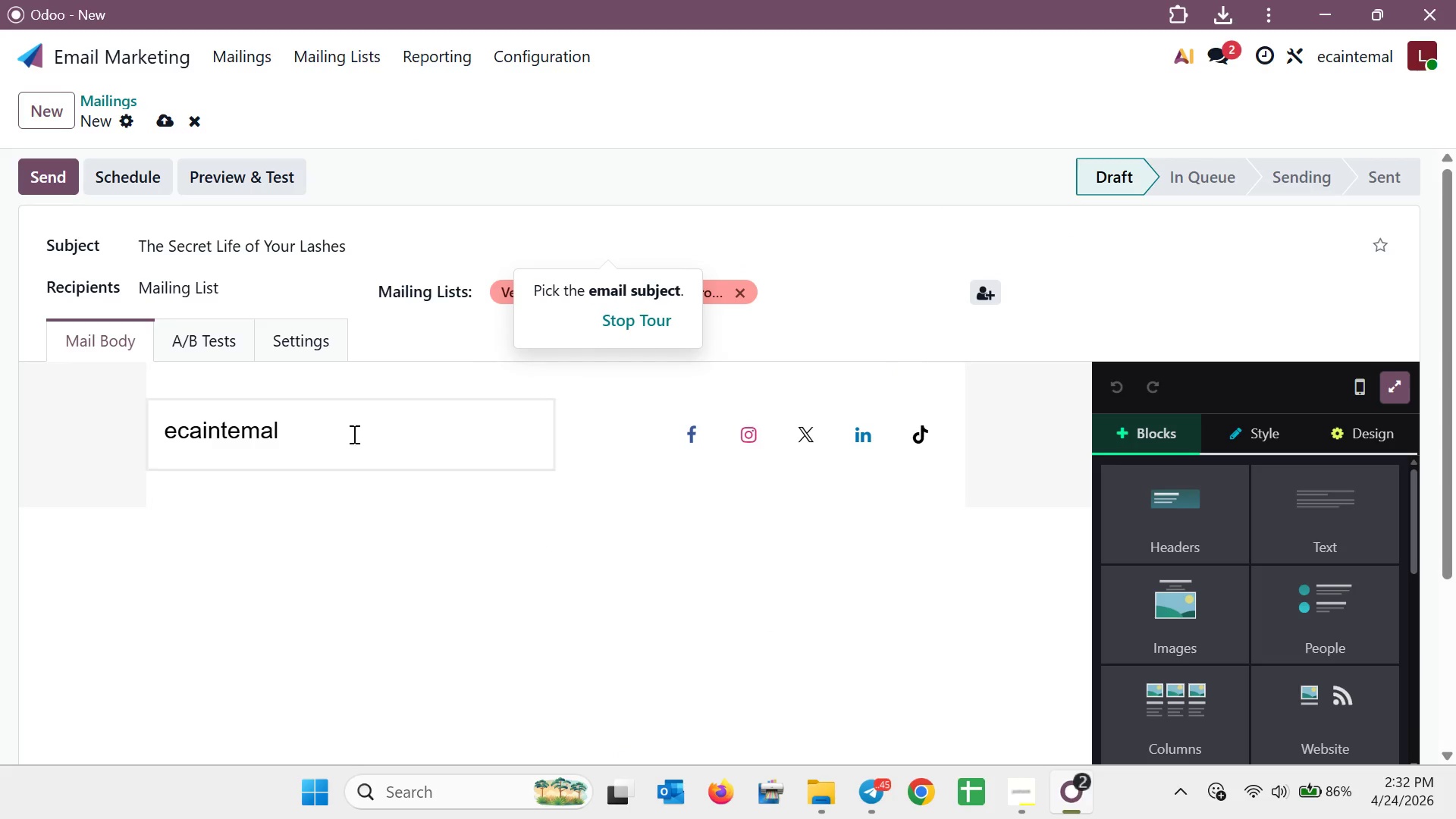 
left_click_drag(start_coordinate=[312, 445], to_coordinate=[124, 431])
 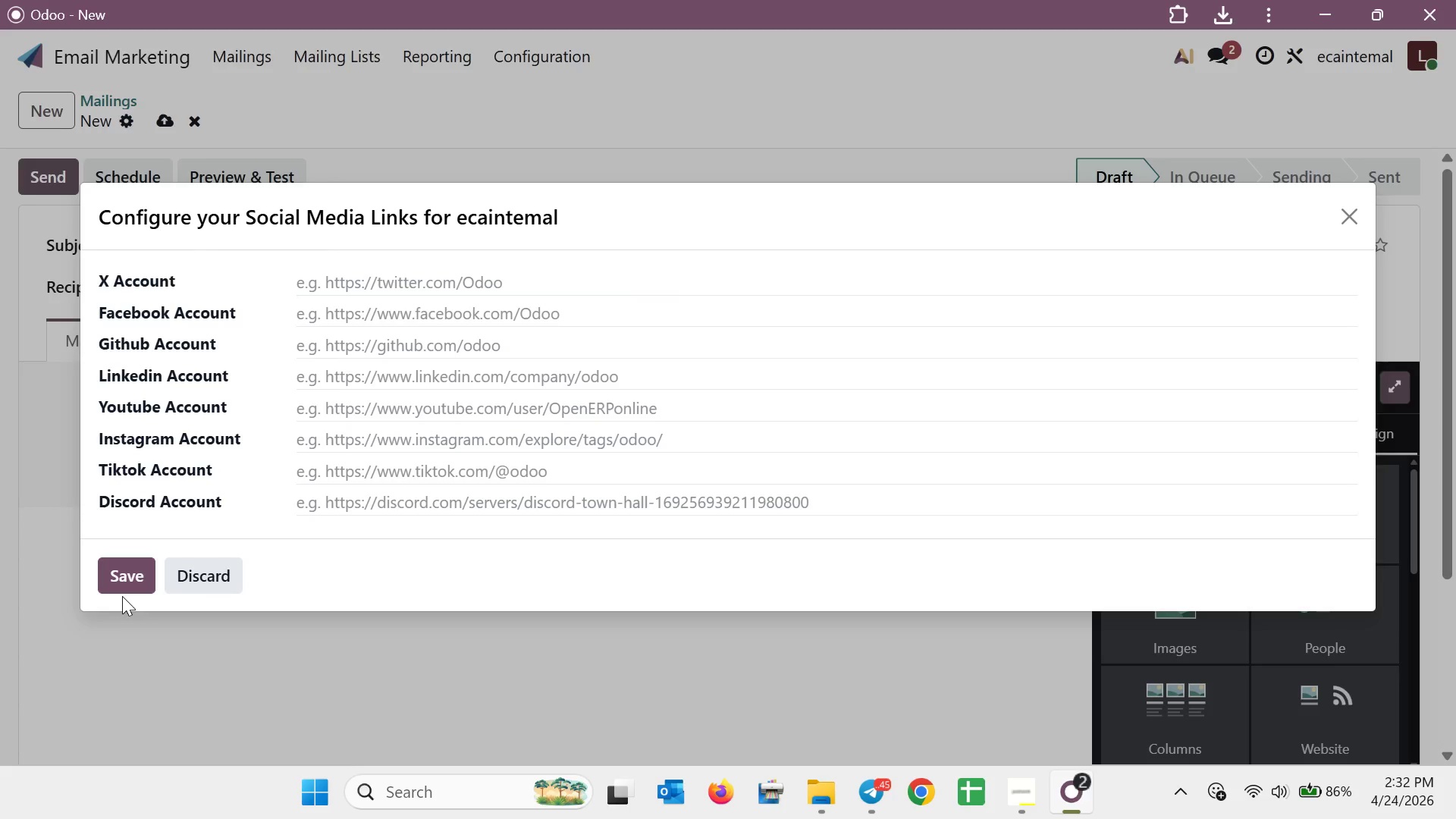 
double_click([124, 582])
 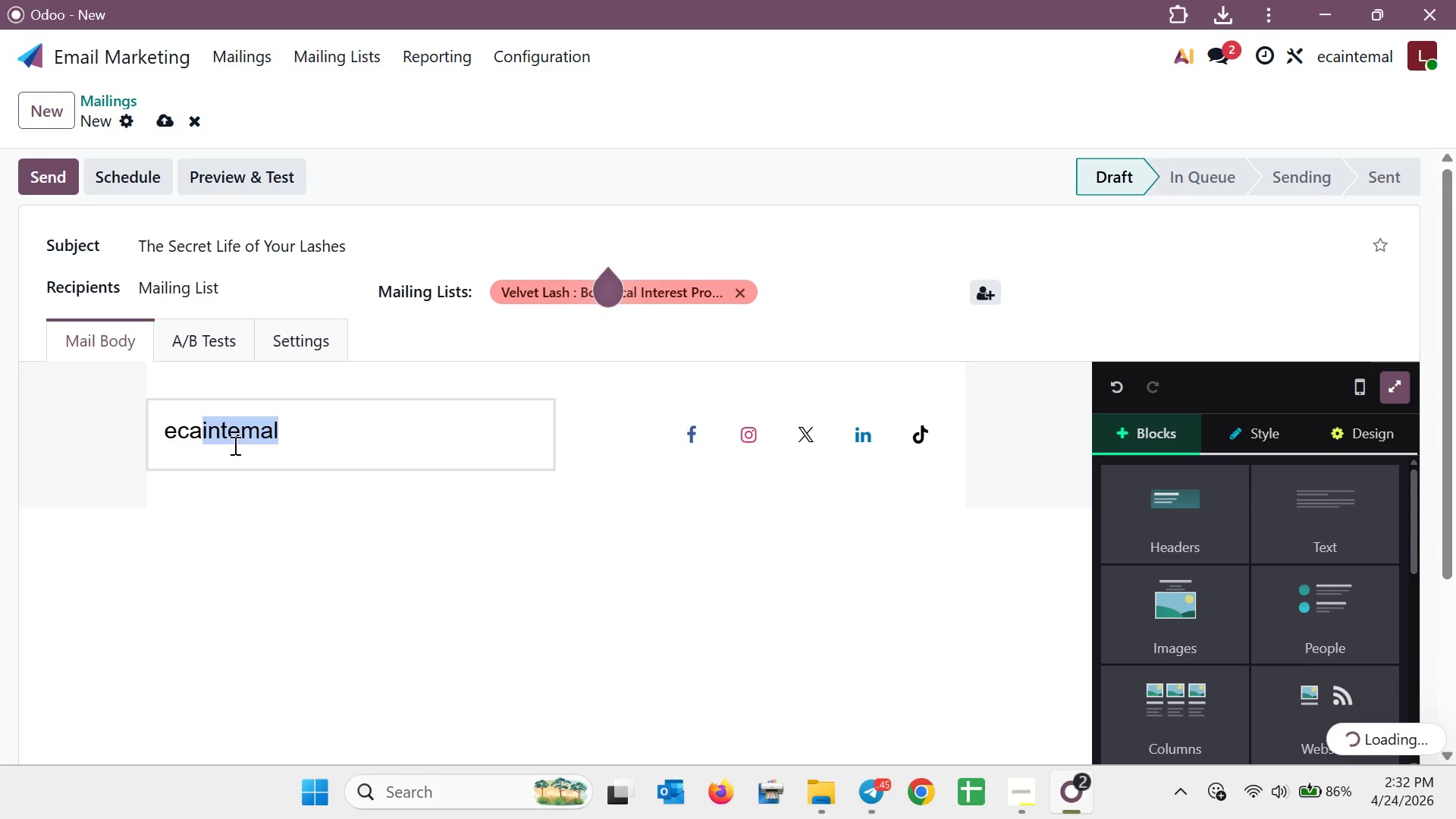 
left_click_drag(start_coordinate=[316, 433], to_coordinate=[340, 460])
 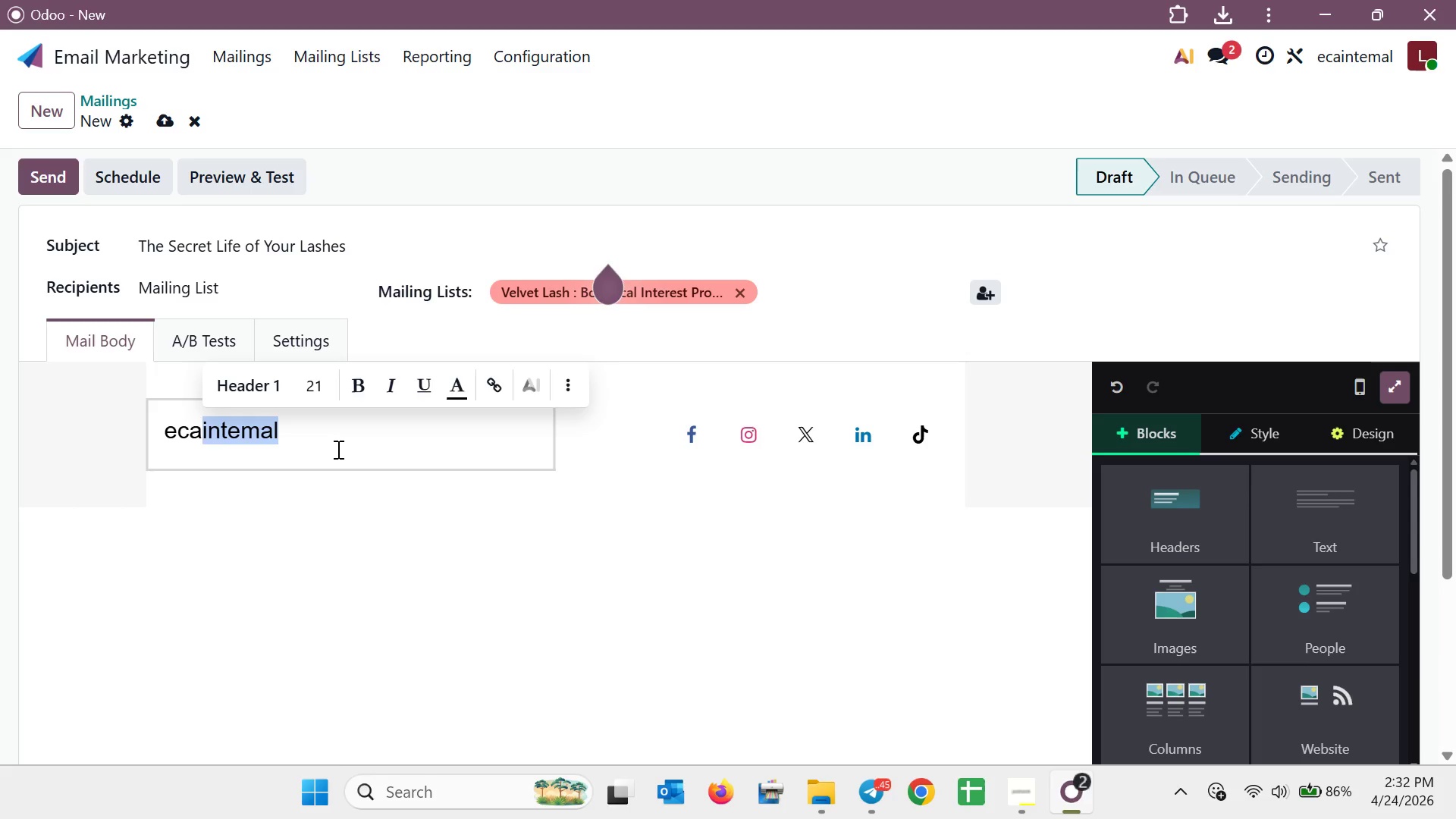 
left_click([337, 449])
 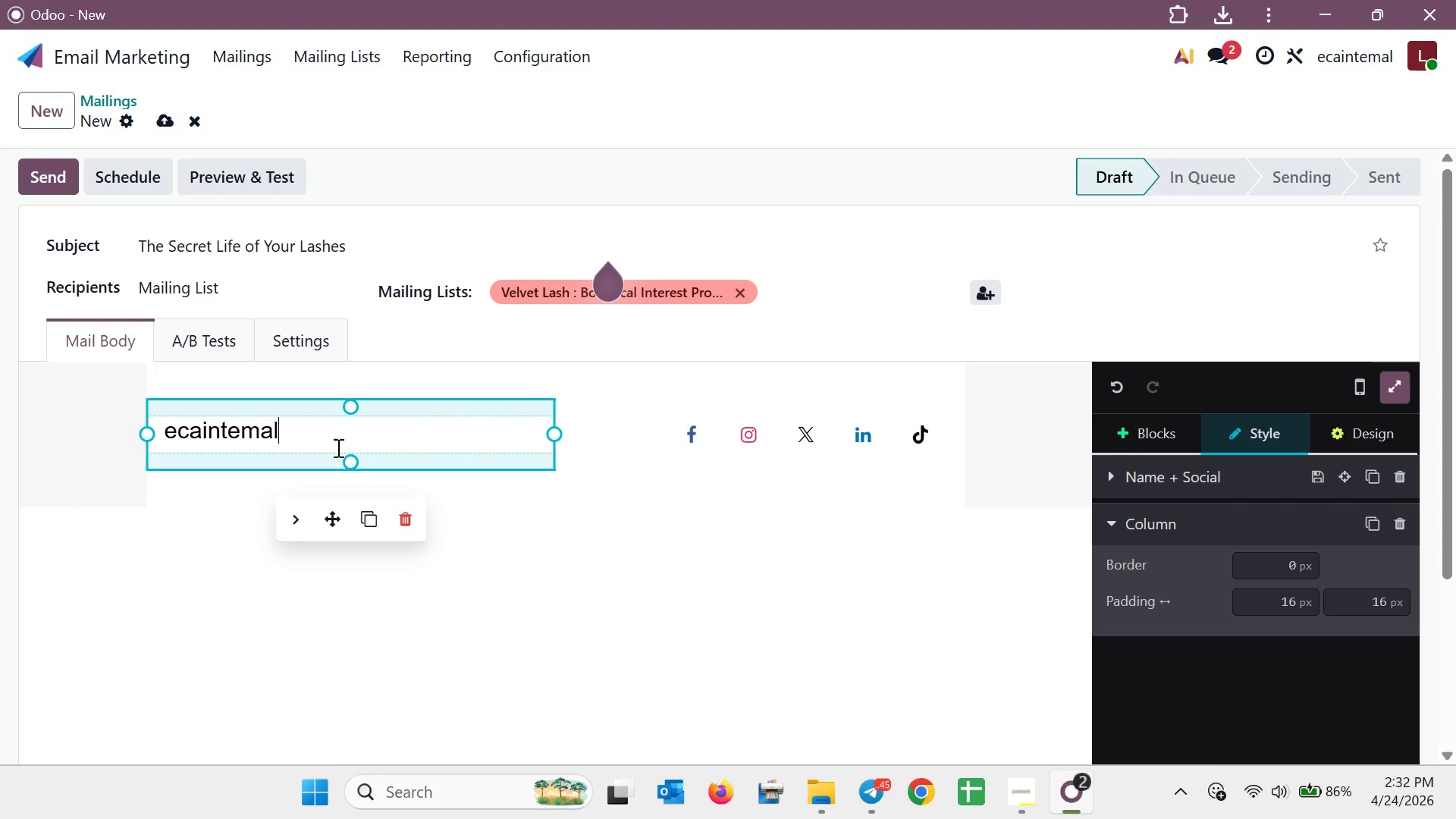 
hold_key(key=Backspace, duration=1.03)
 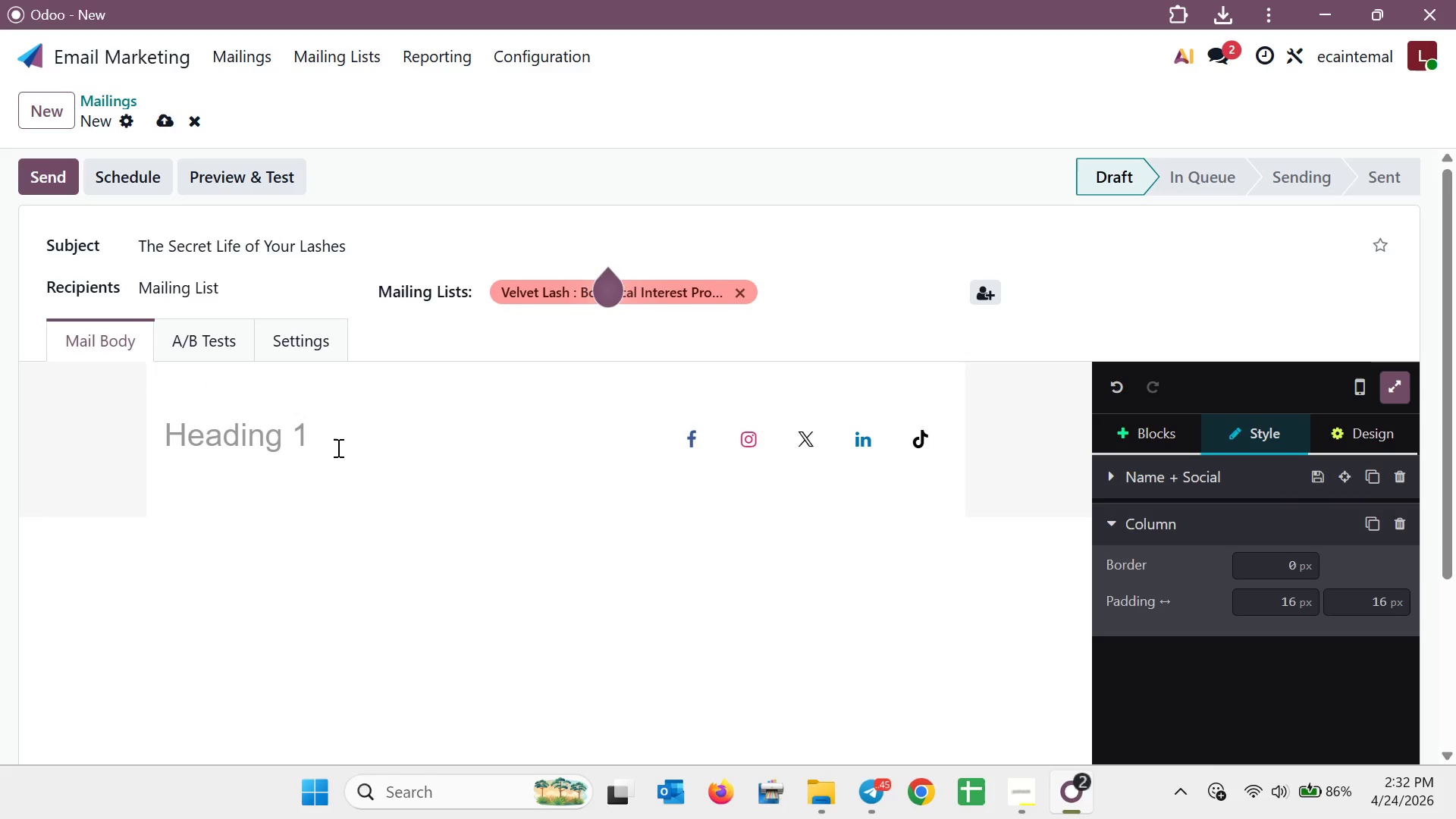 
wait(6.8)
 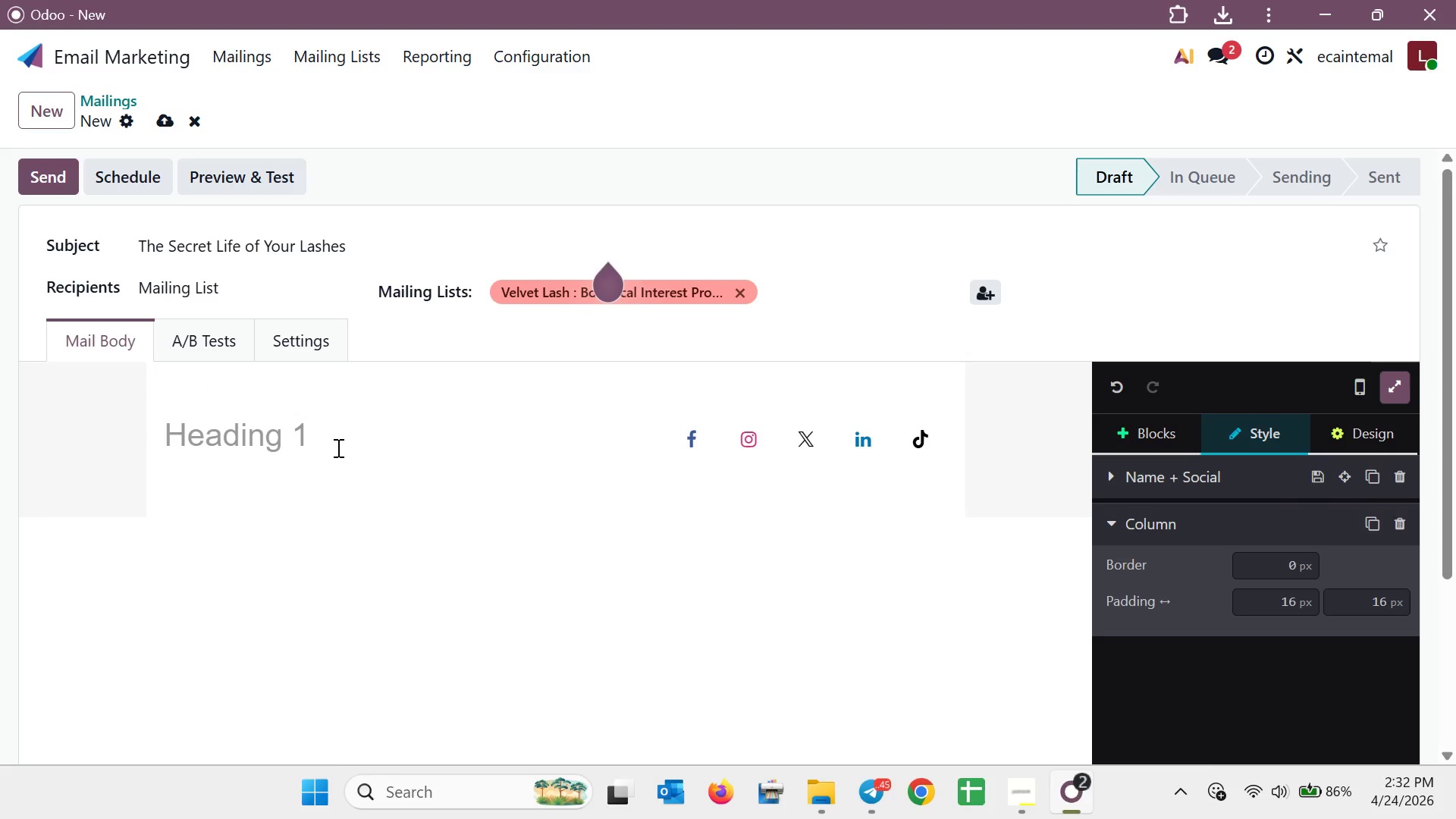 
type(Velvet Lash)
 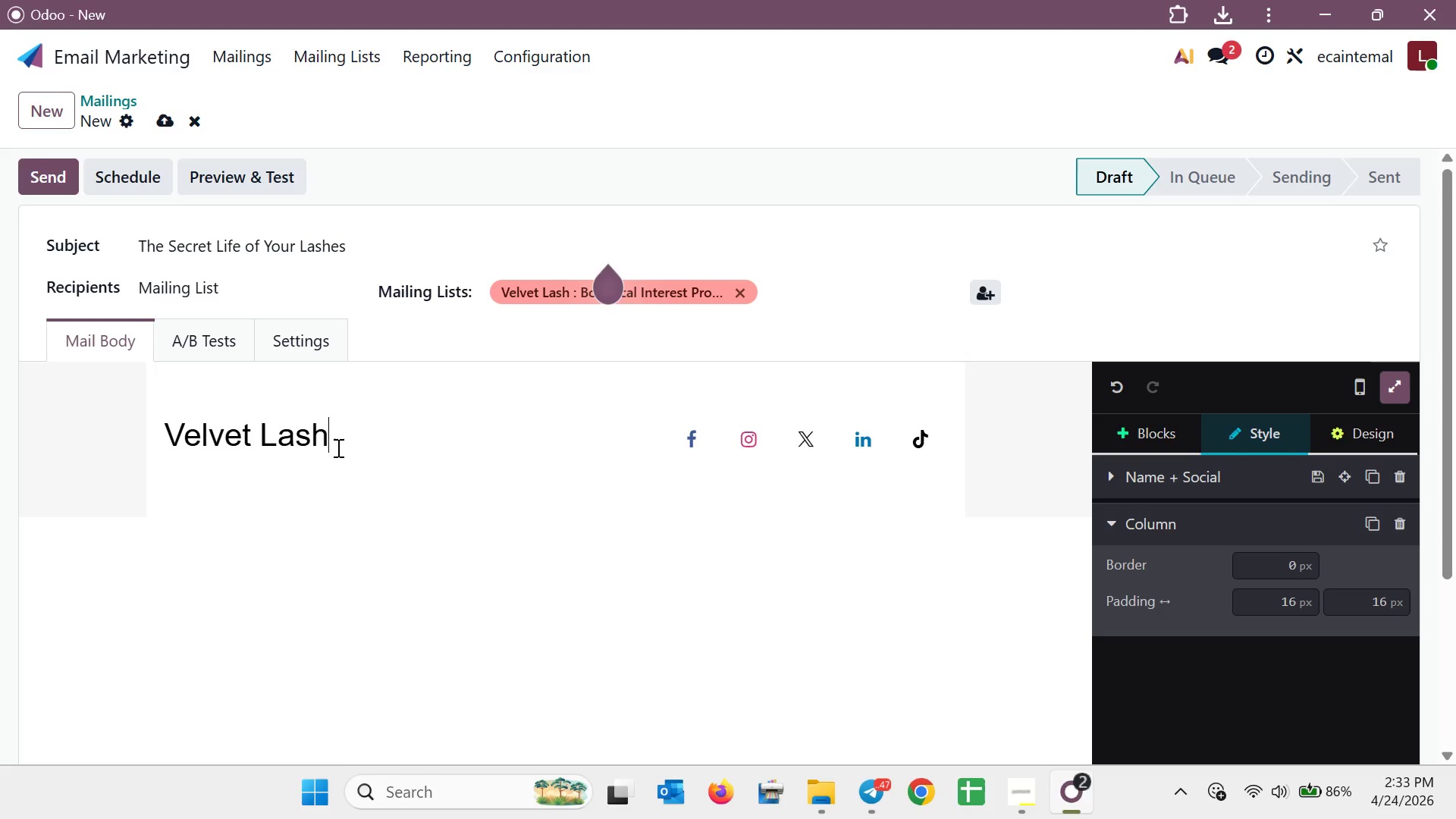 
wait(19.31)
 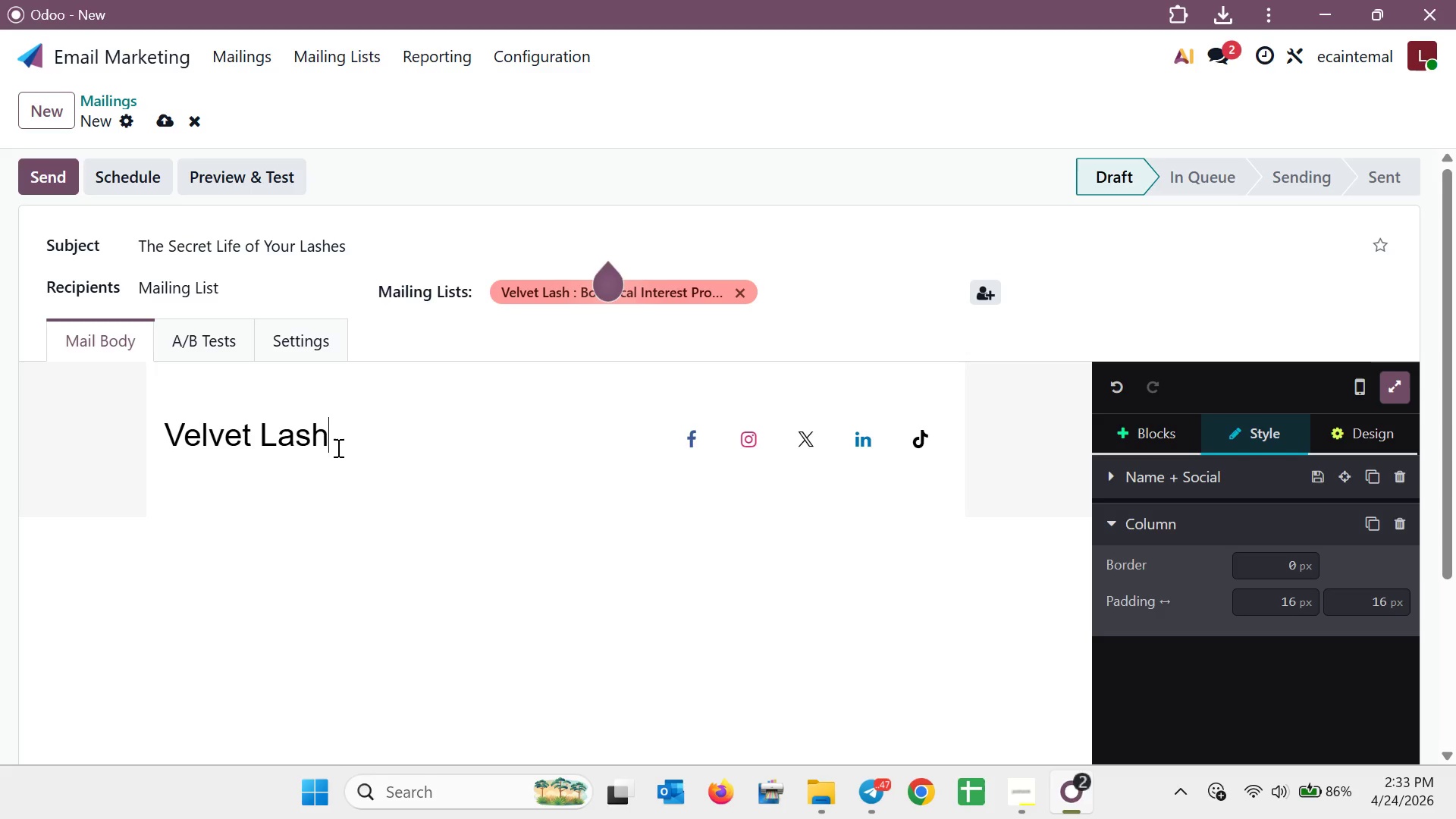 
left_click([1165, 428])
 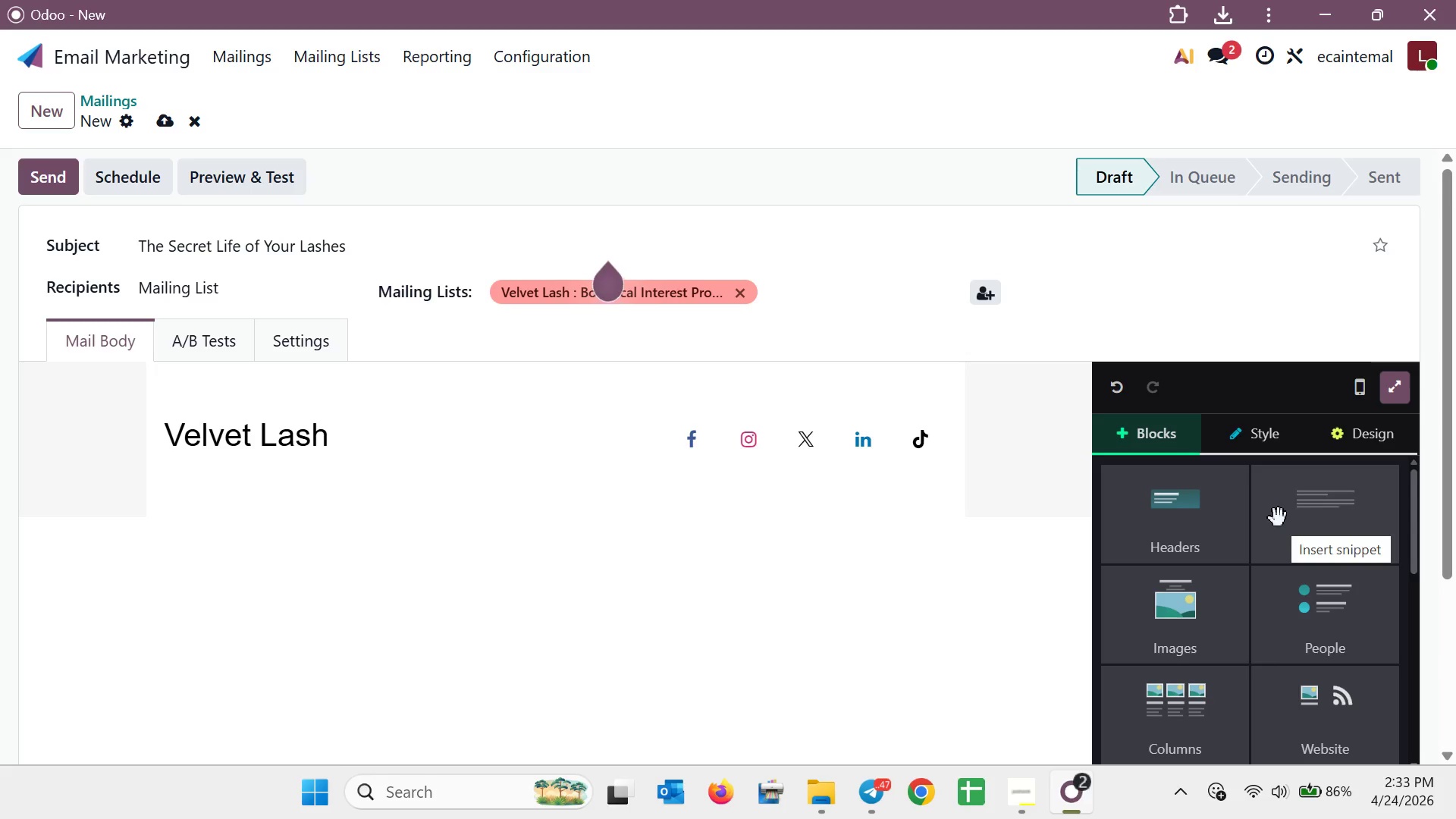 
left_click_drag(start_coordinate=[1280, 518], to_coordinate=[503, 538])
 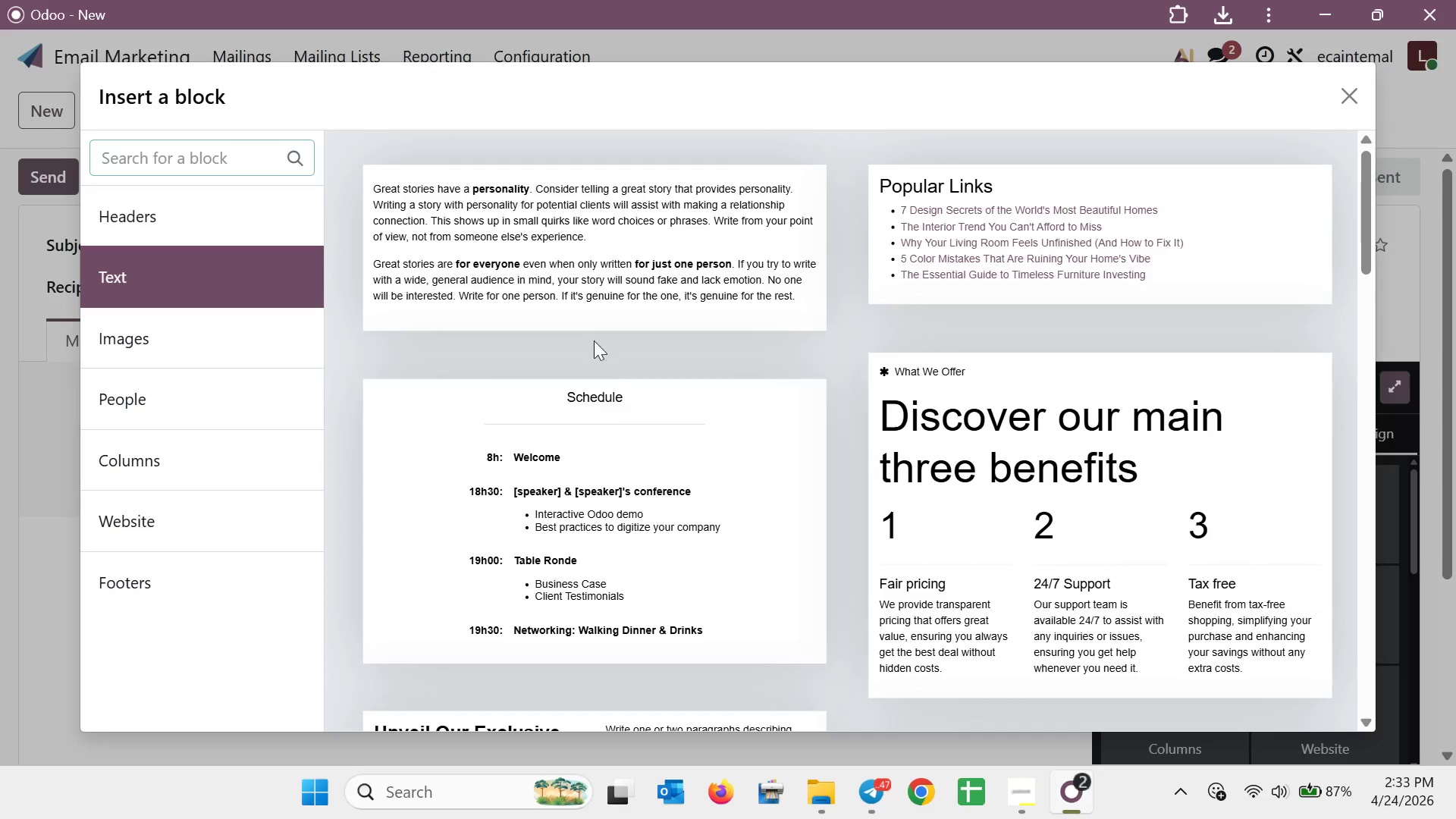 
left_click([571, 276])
 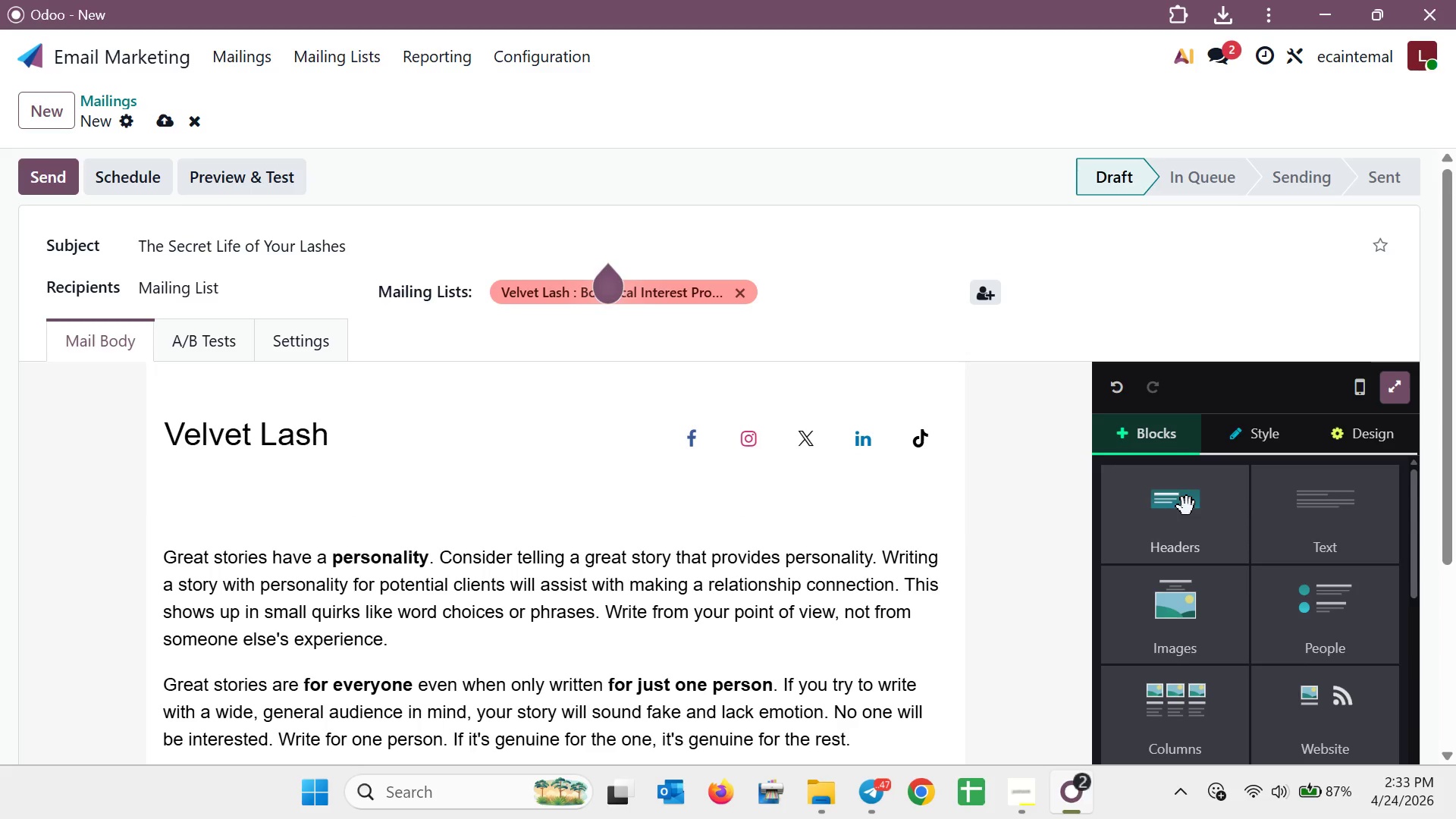 
mouse_move([1247, 622])
 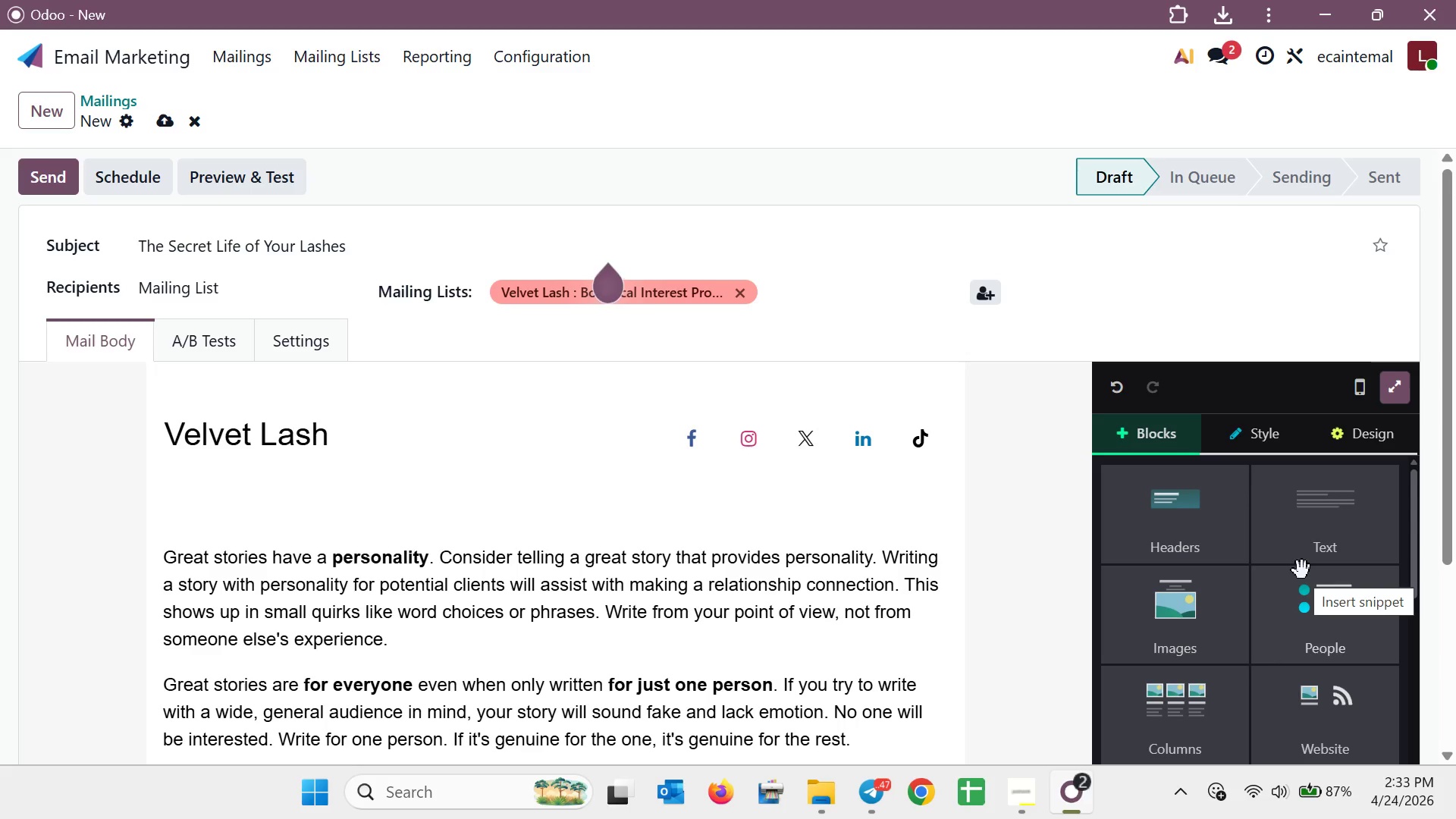 
wait(8.31)
 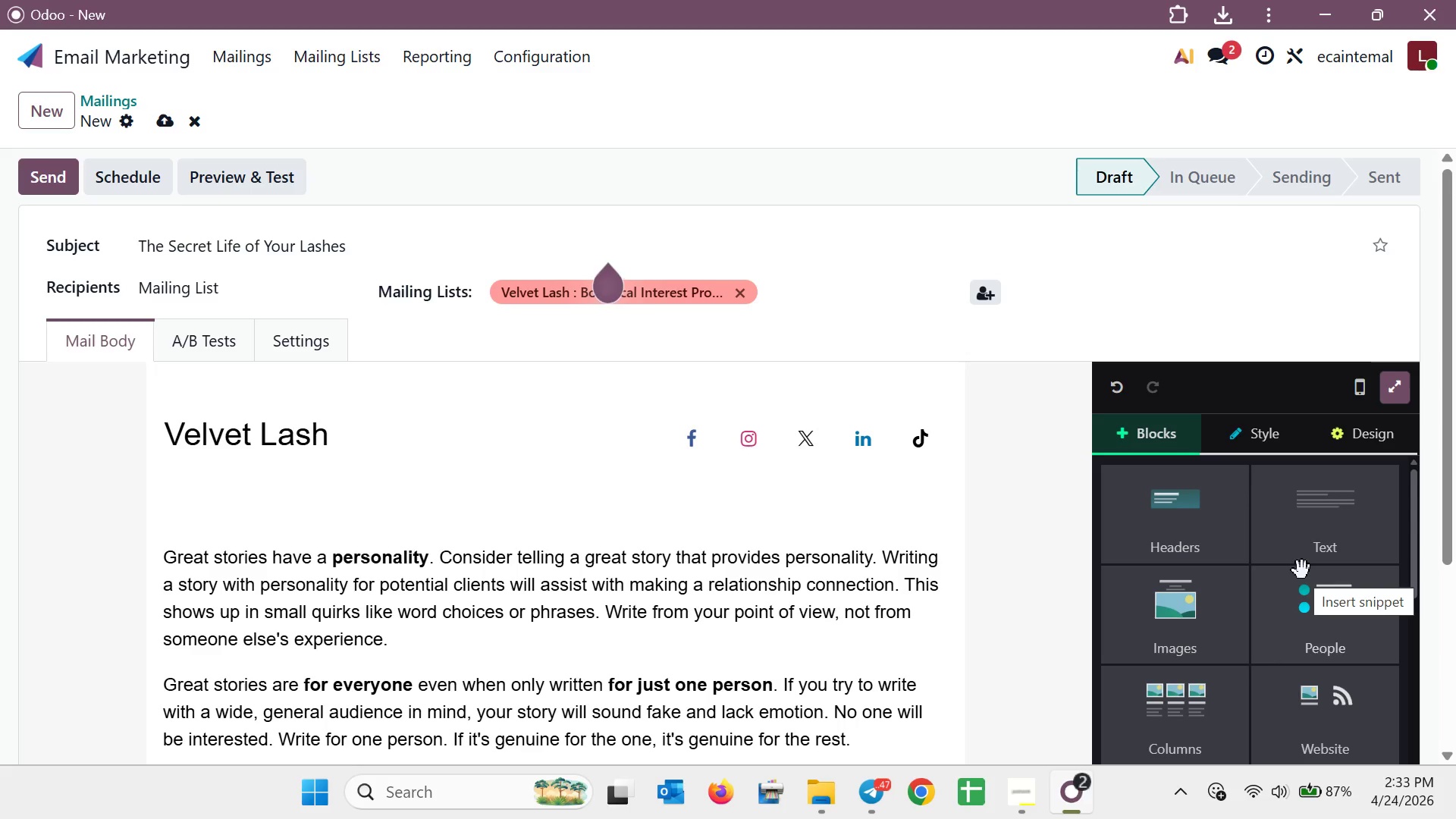 
left_click([557, 533])
 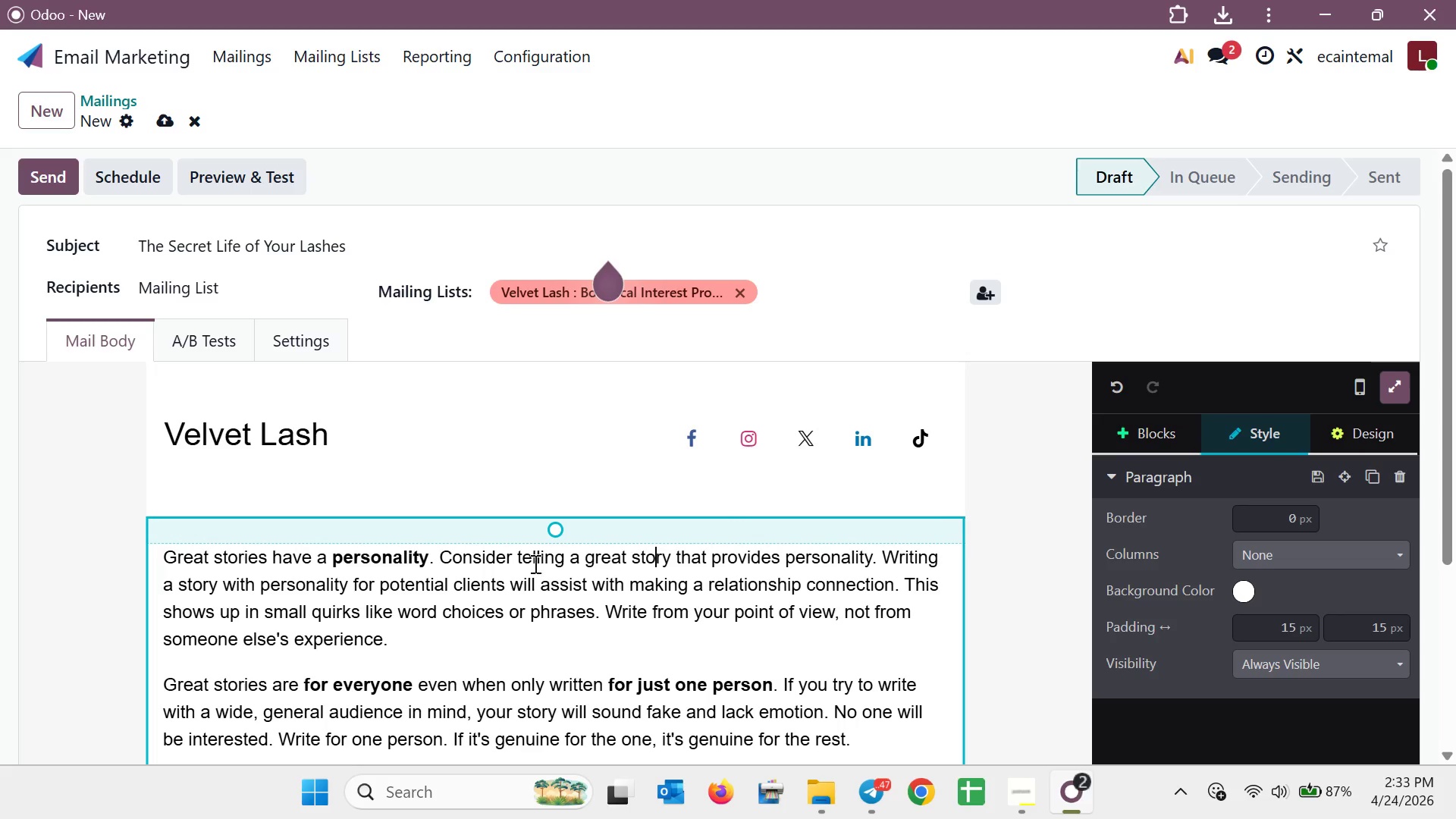 
scroll: coordinate [608, 674], scroll_direction: down, amount: 2.0
 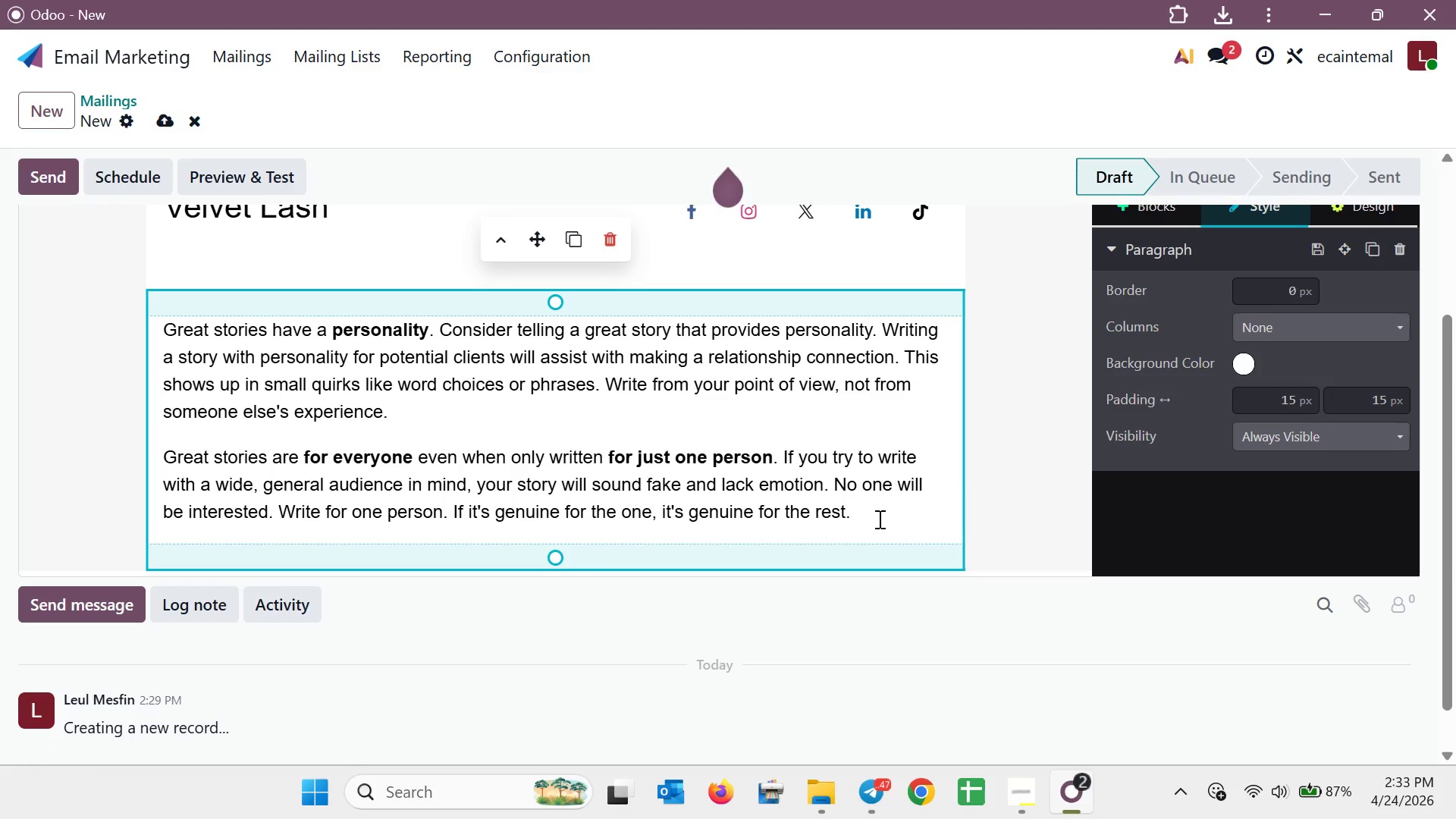 
left_click_drag(start_coordinate=[880, 516], to_coordinate=[92, 260])
 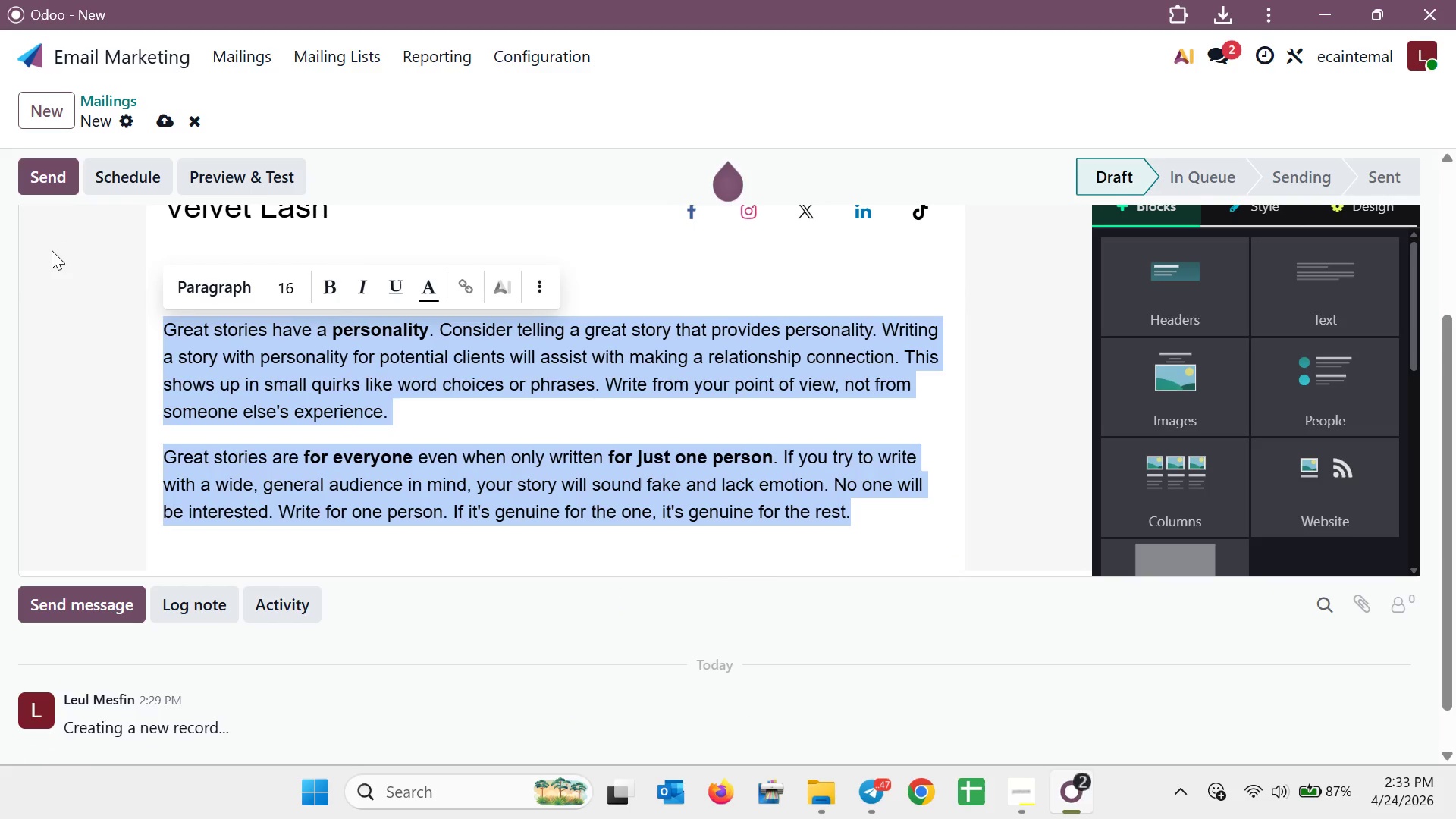 
key(Backspace)
 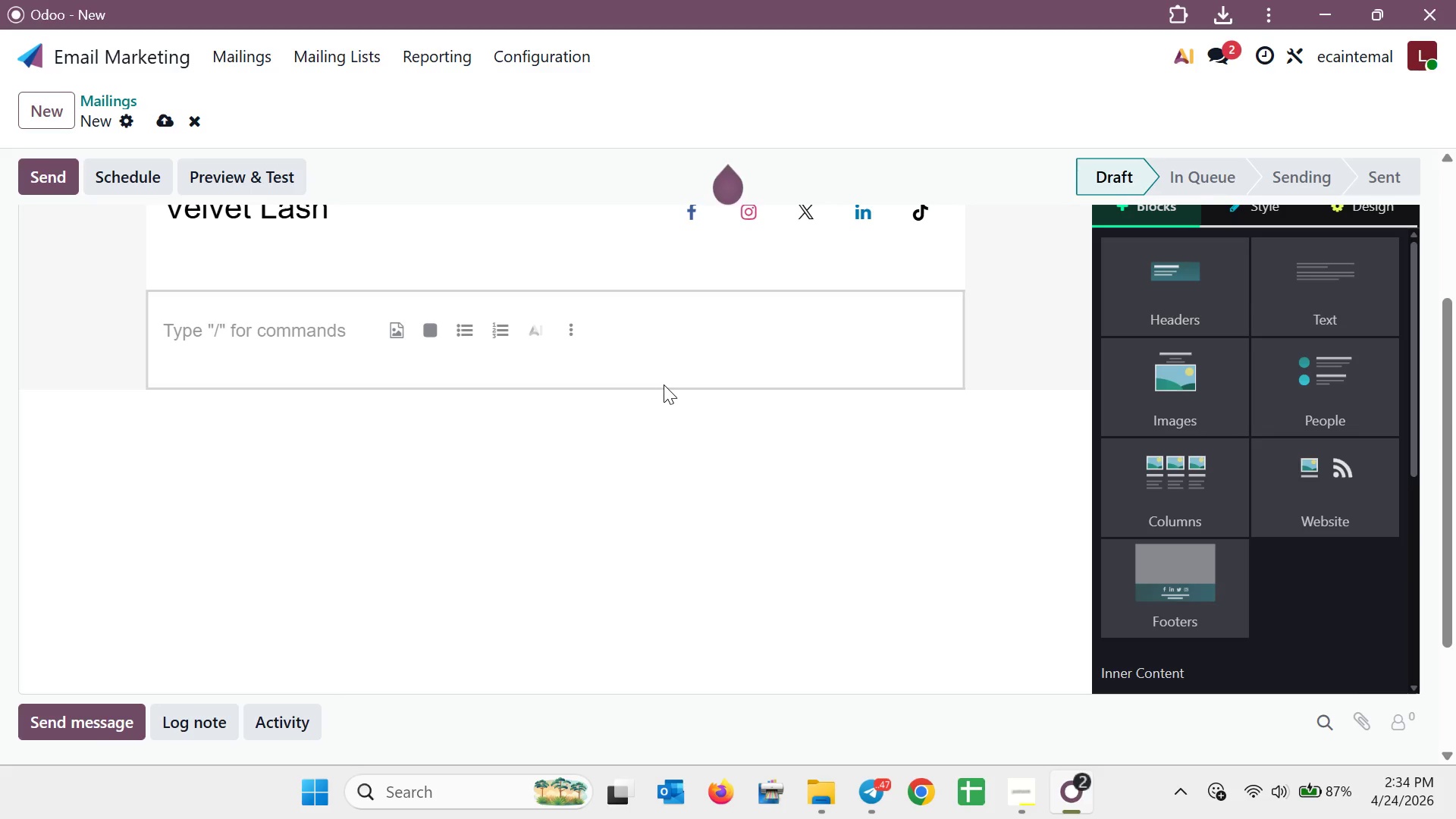 
wait(7.08)
 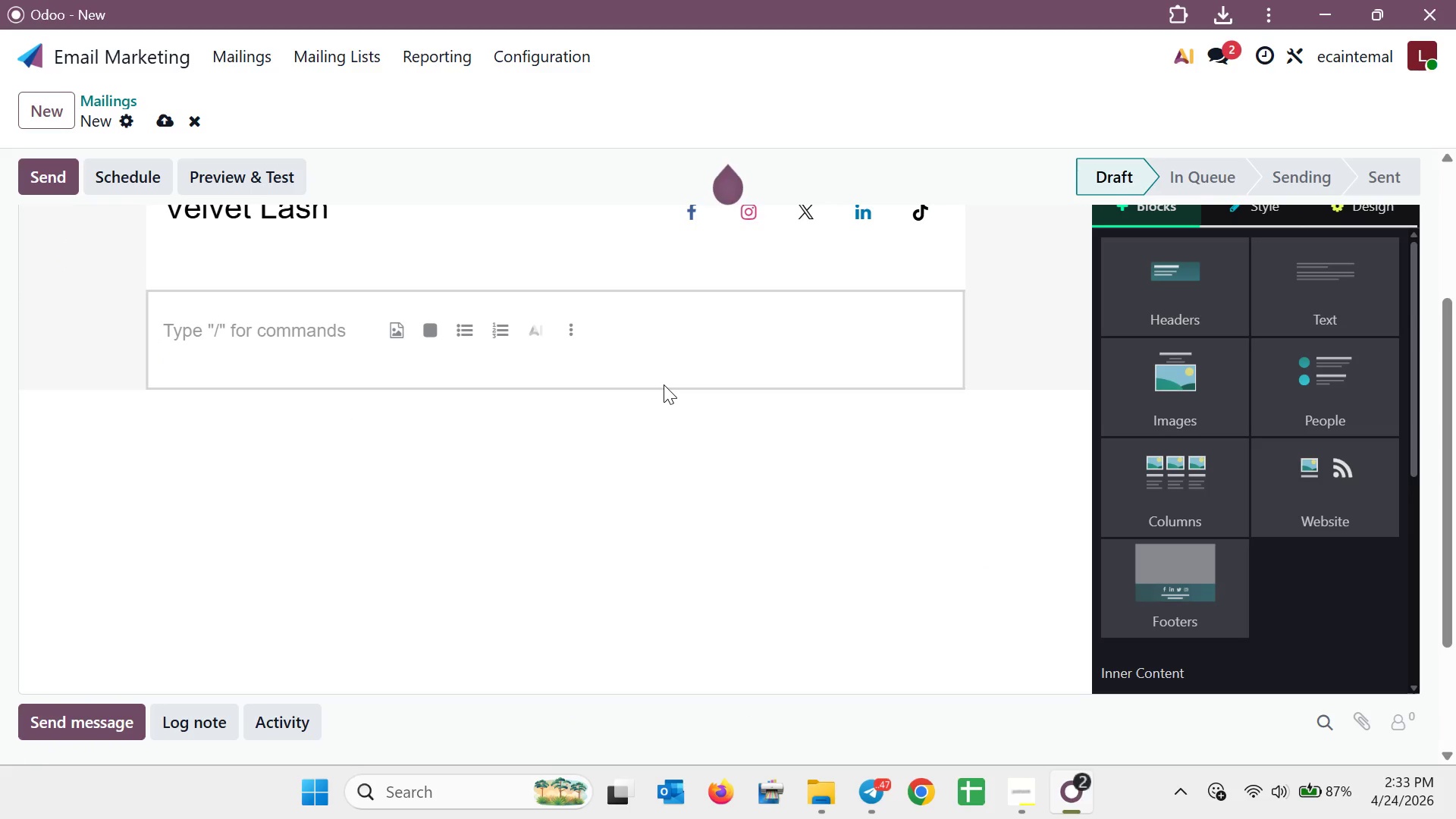 
type(Understanding the biologib)
key(Backspace)
type(cla )
key(Backspace)
key(Backspace)
key(Backspace)
key(Backspace)
key(Backspace)
type(ical )
 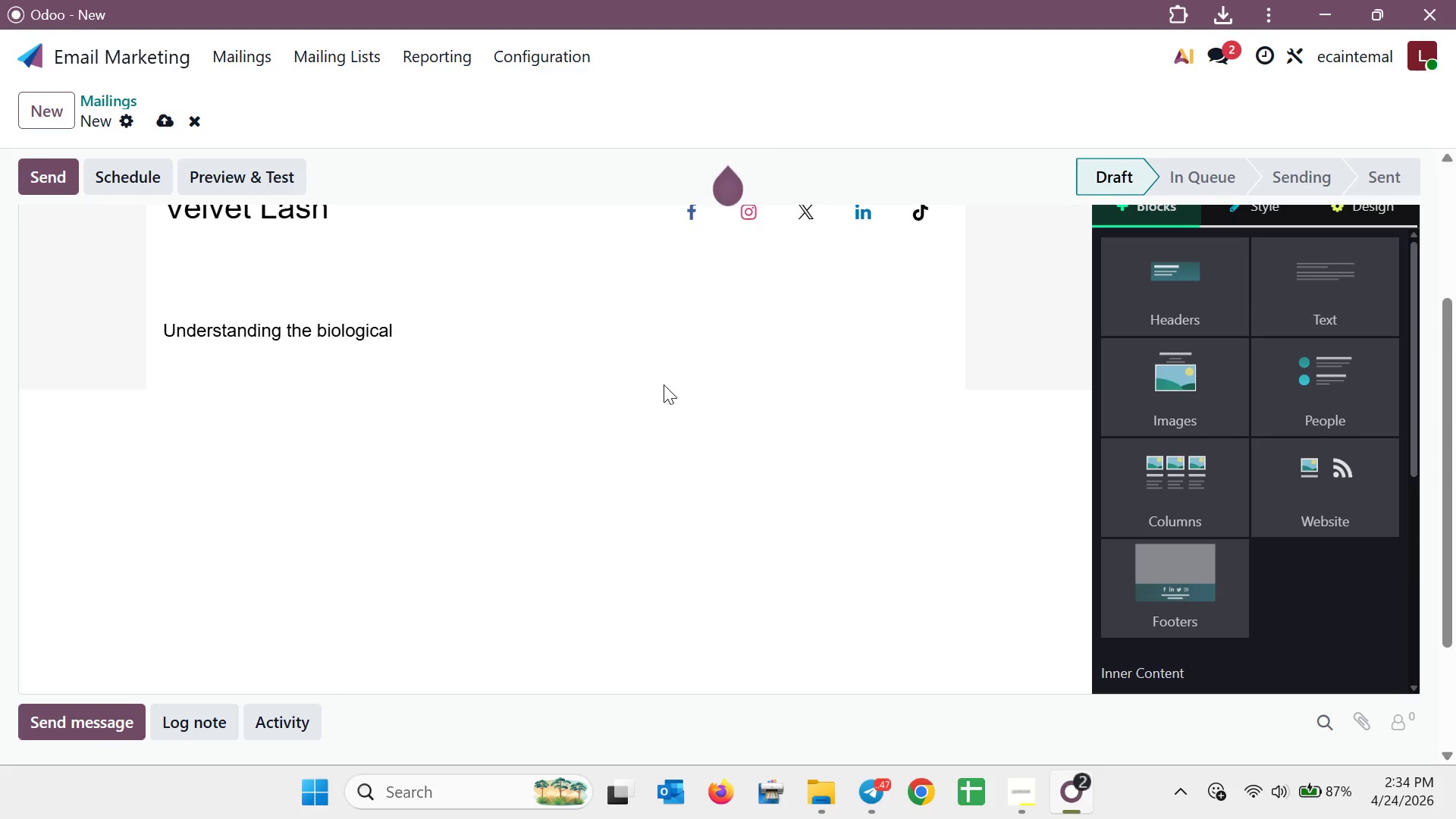 
wait(5.28)
 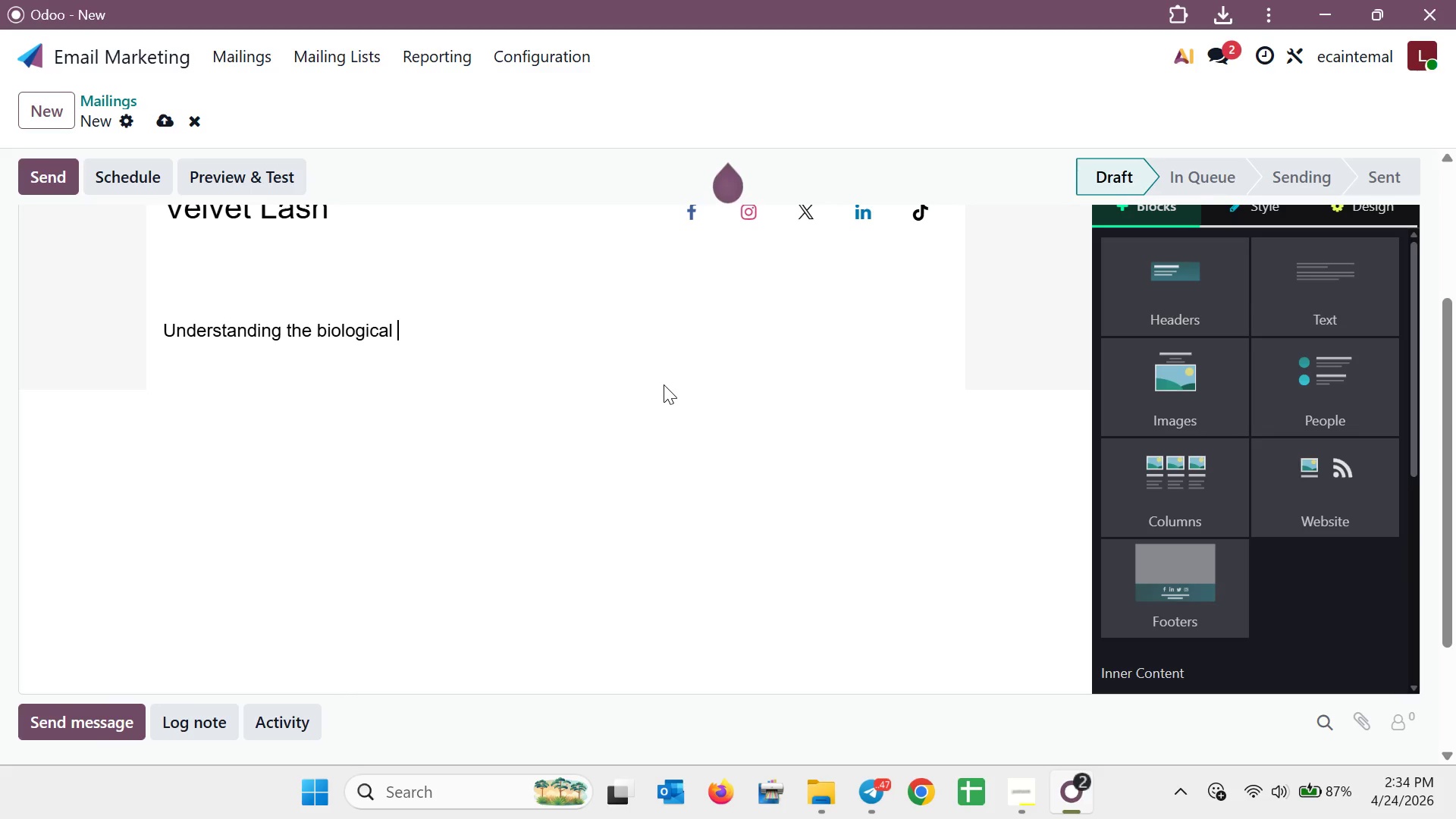 
type(growth cycle )
 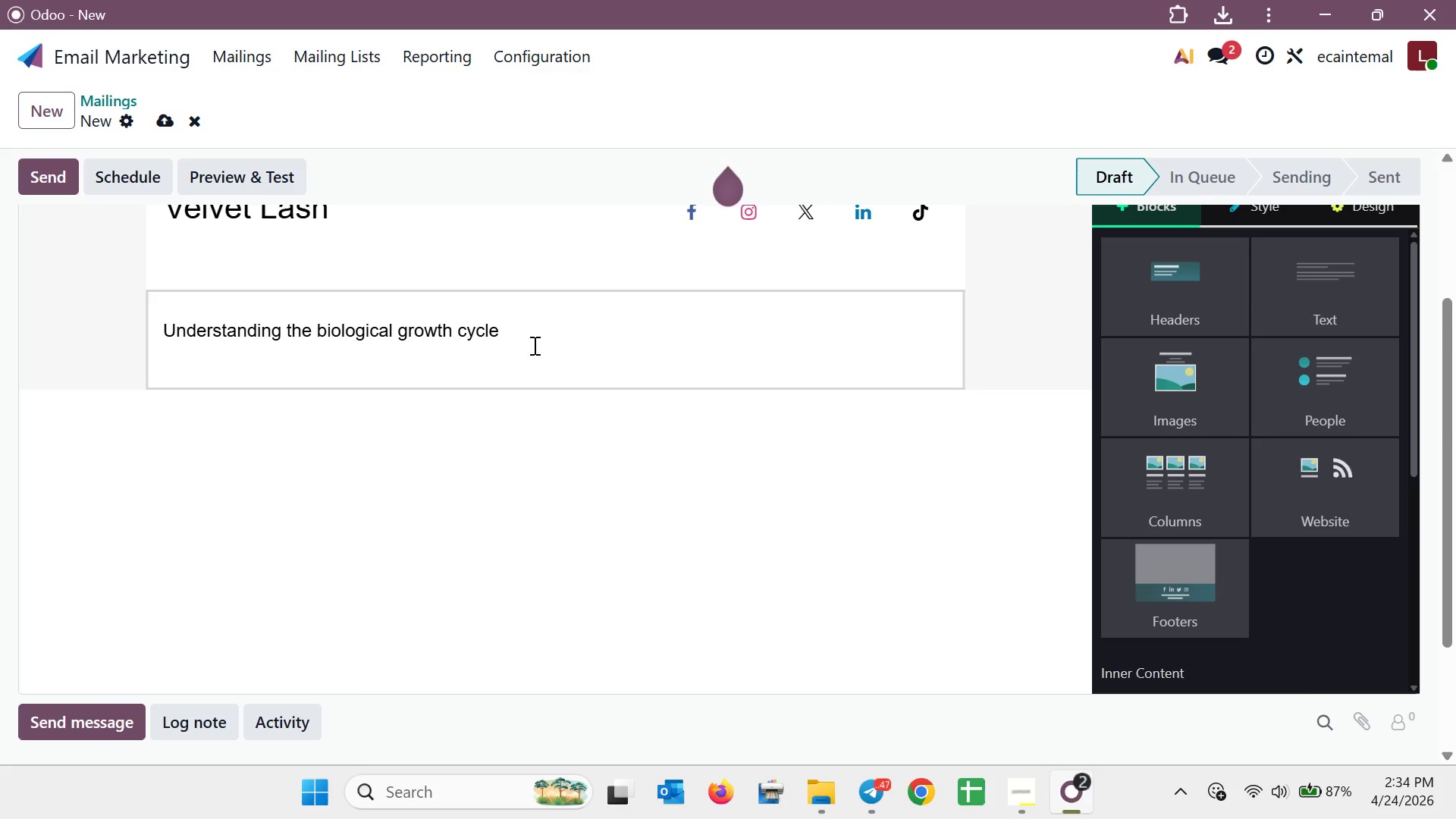 
left_click_drag(start_coordinate=[515, 330], to_coordinate=[145, 327])
 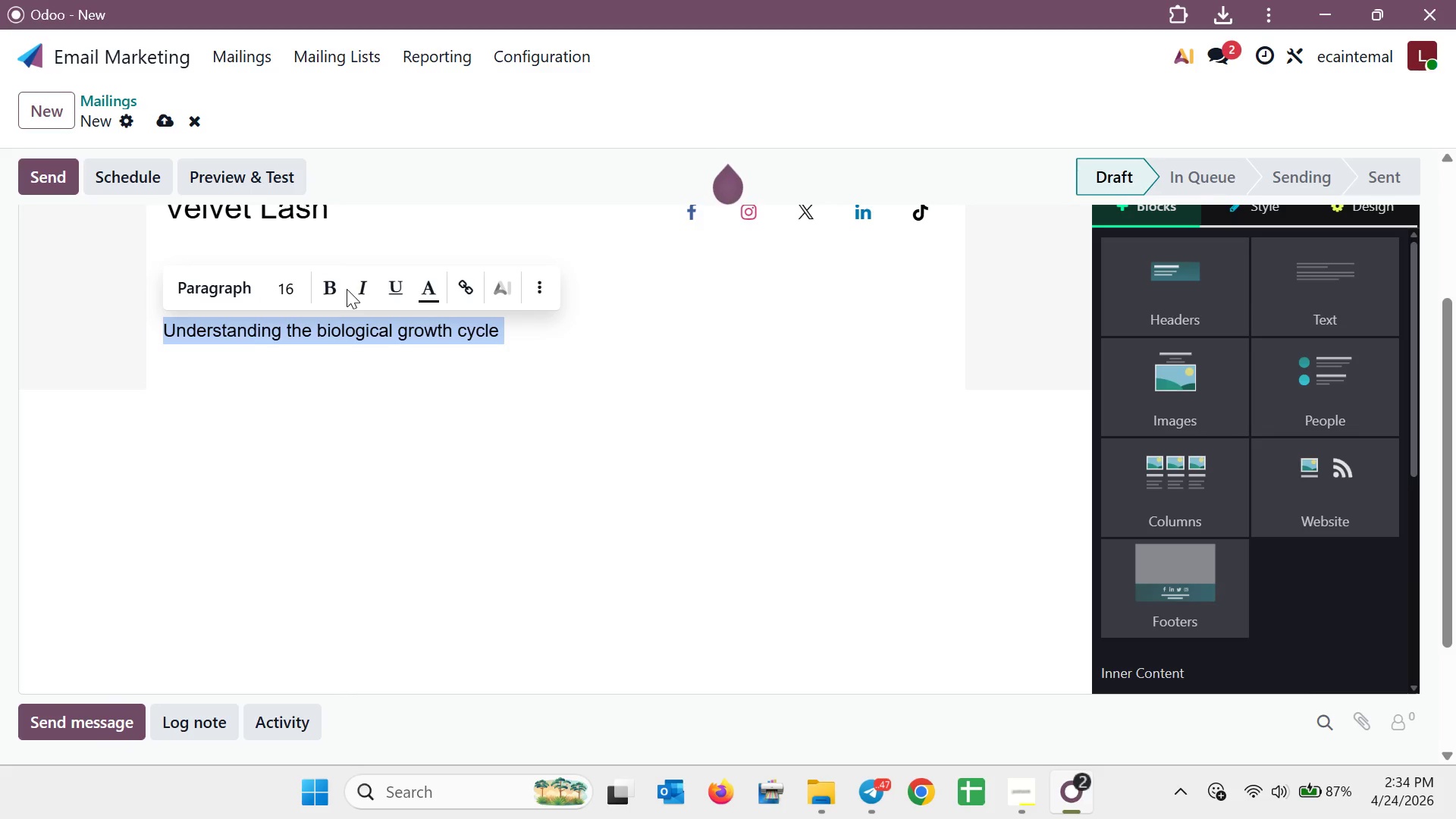 
left_click([335, 288])
 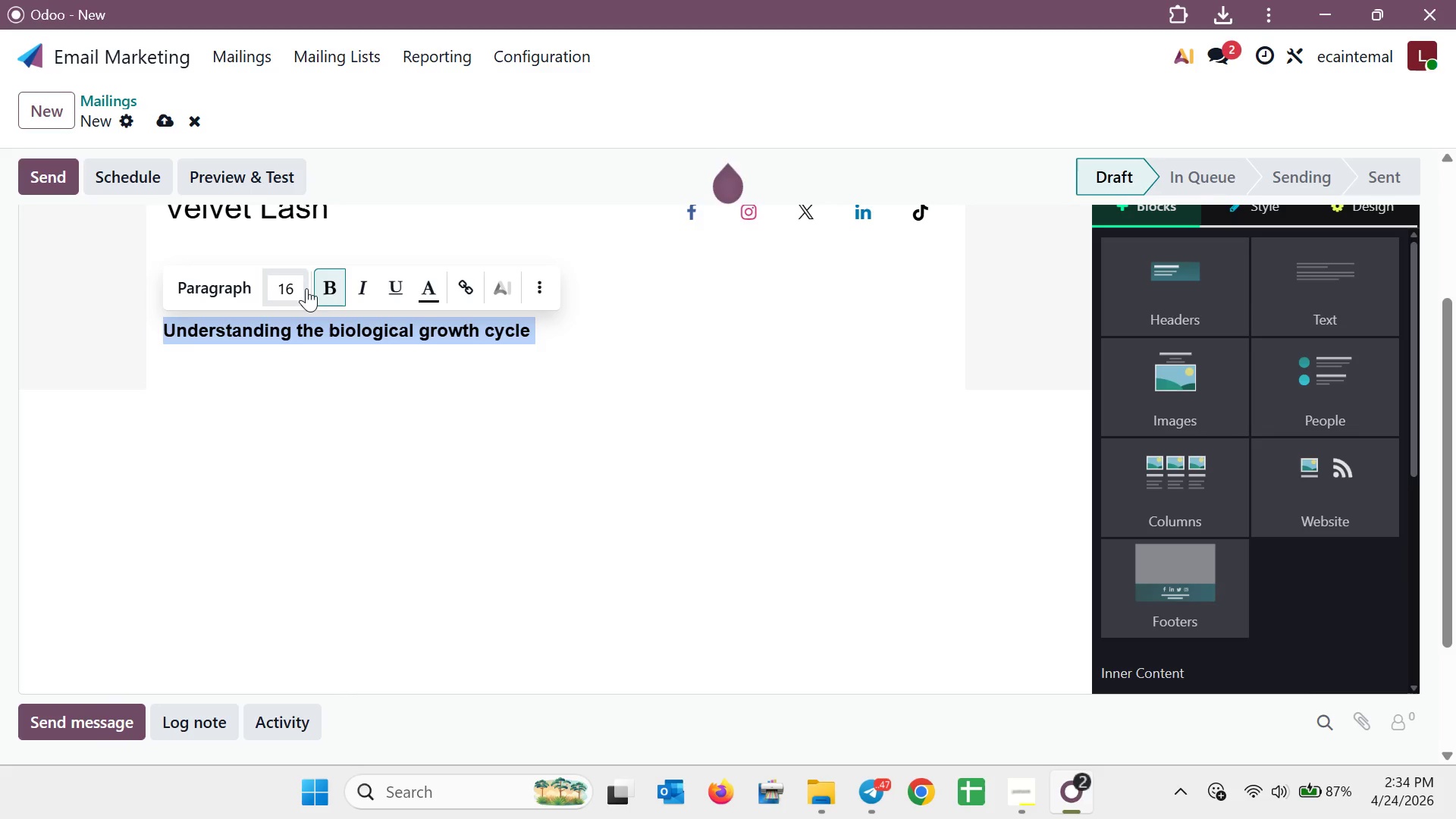 
left_click([299, 288])
 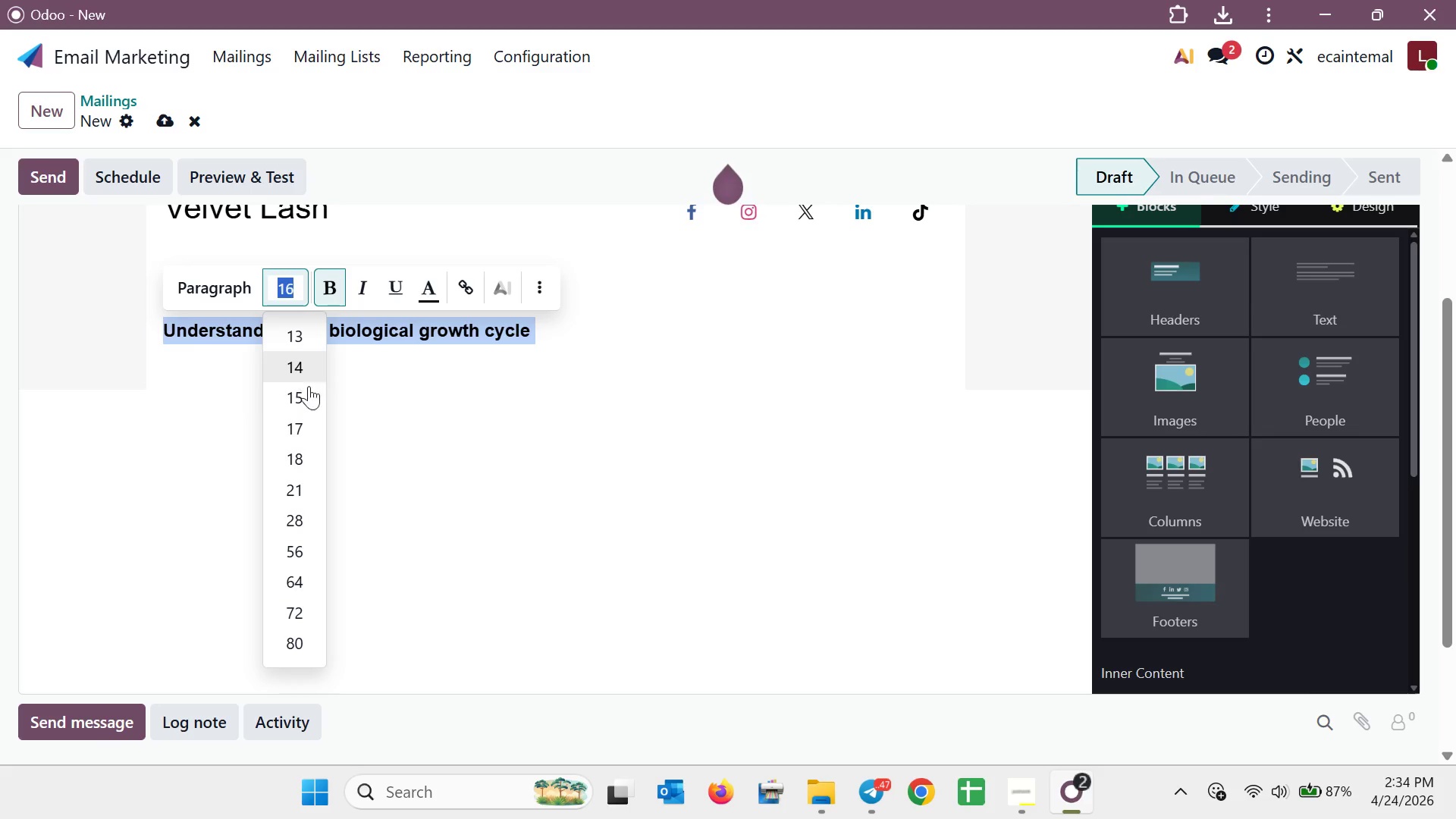 
left_click([309, 459])
 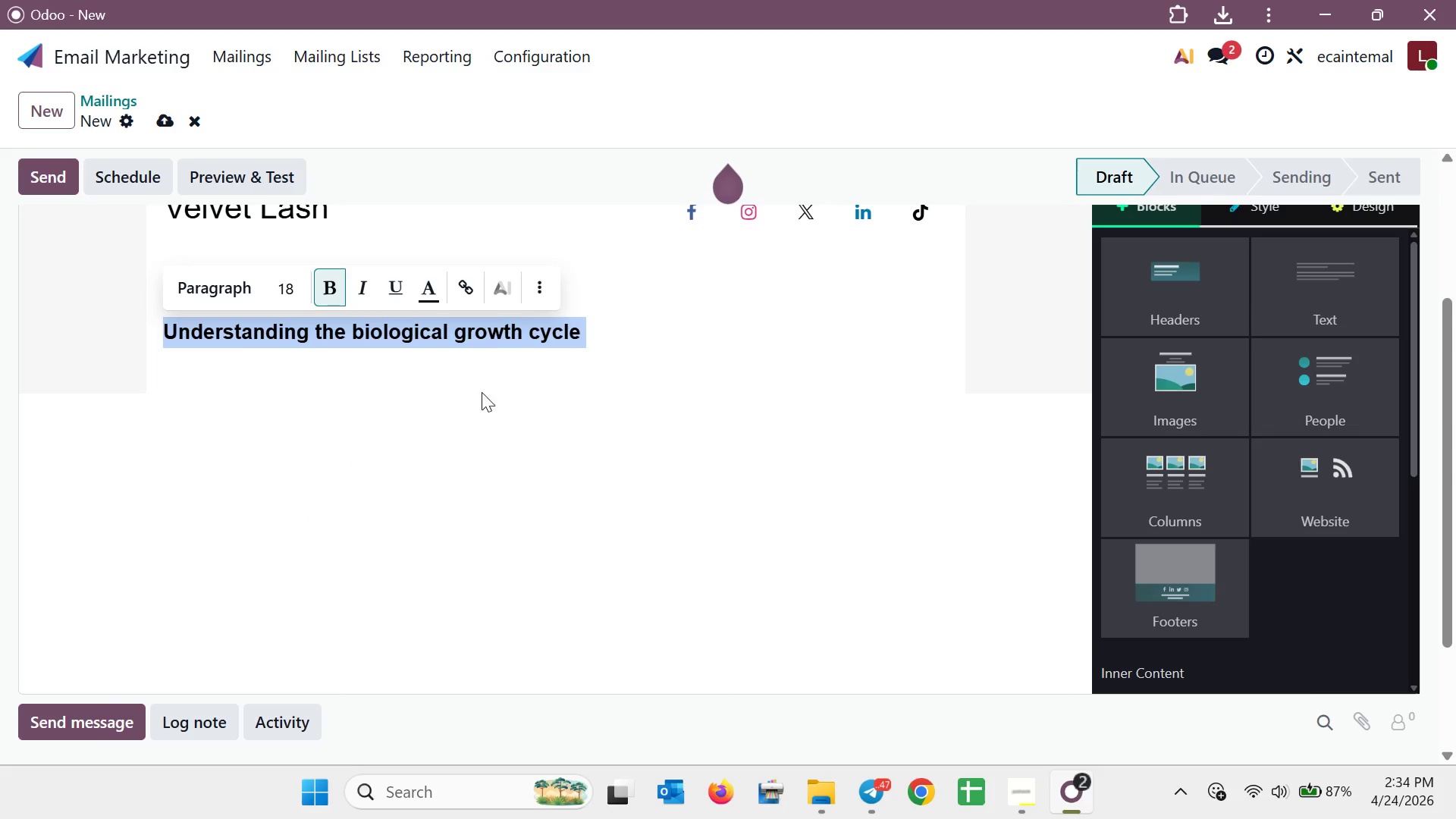 
left_click([638, 313])
 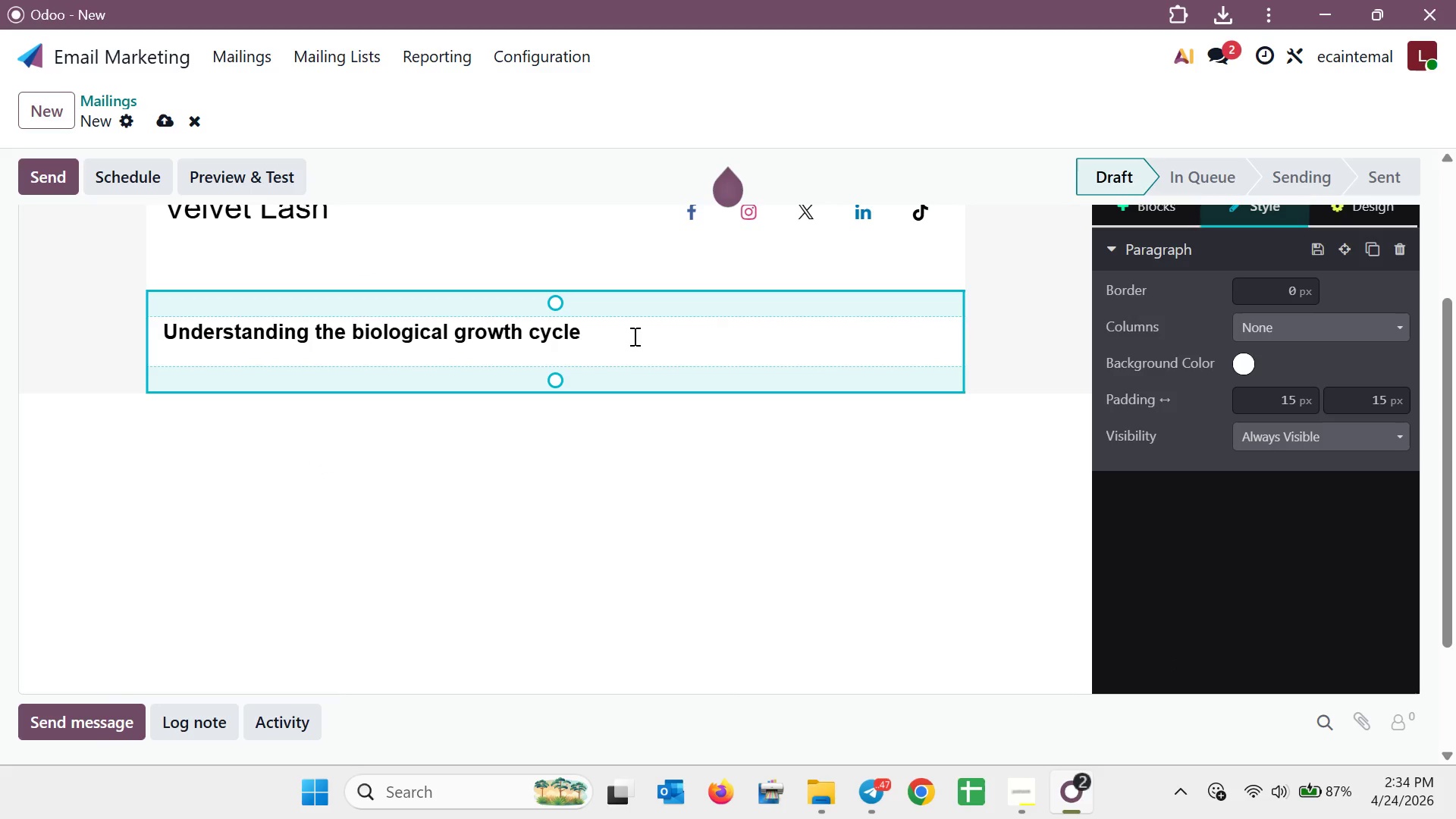 
left_click([633, 336])
 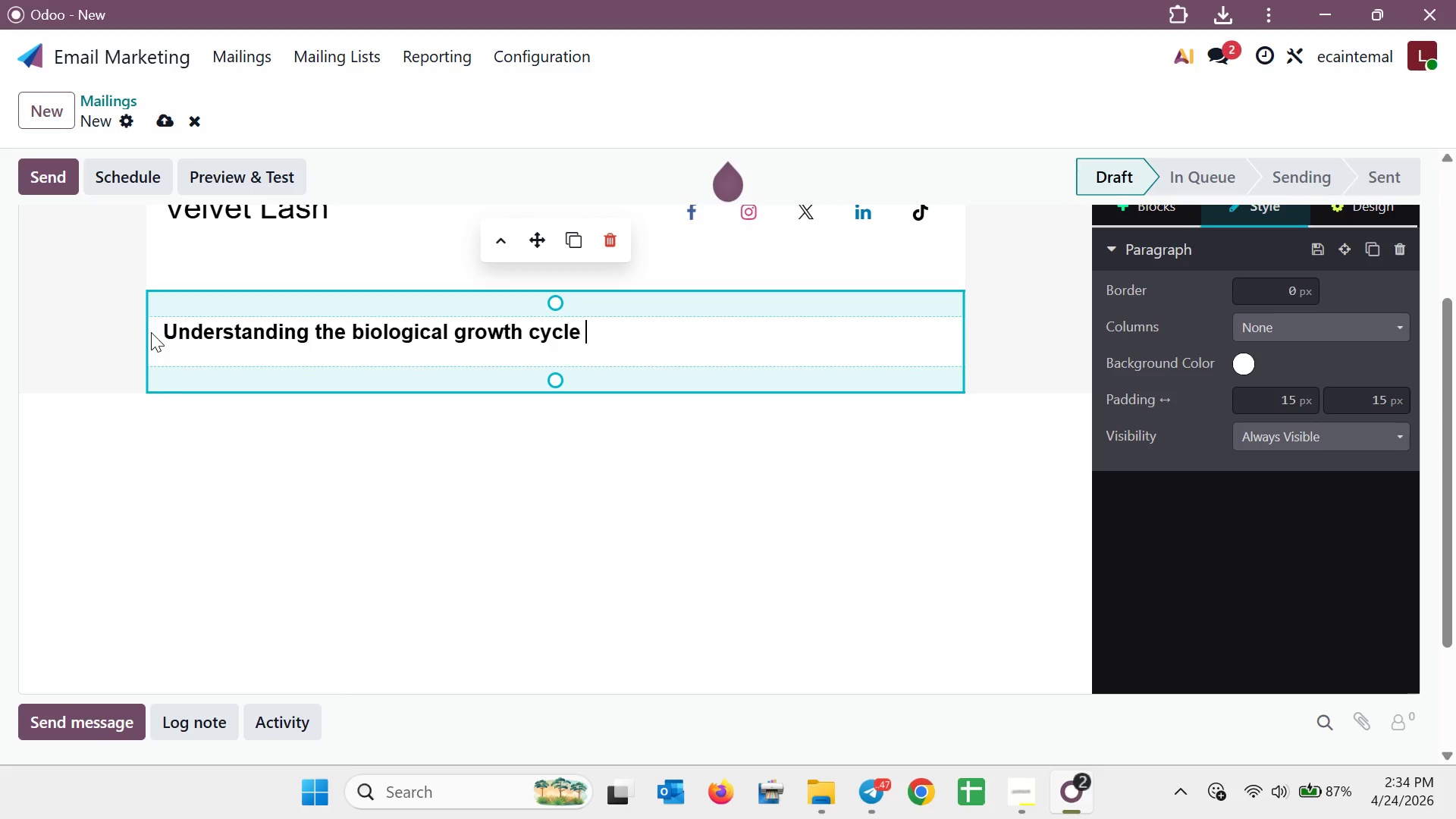 
left_click([161, 326])
 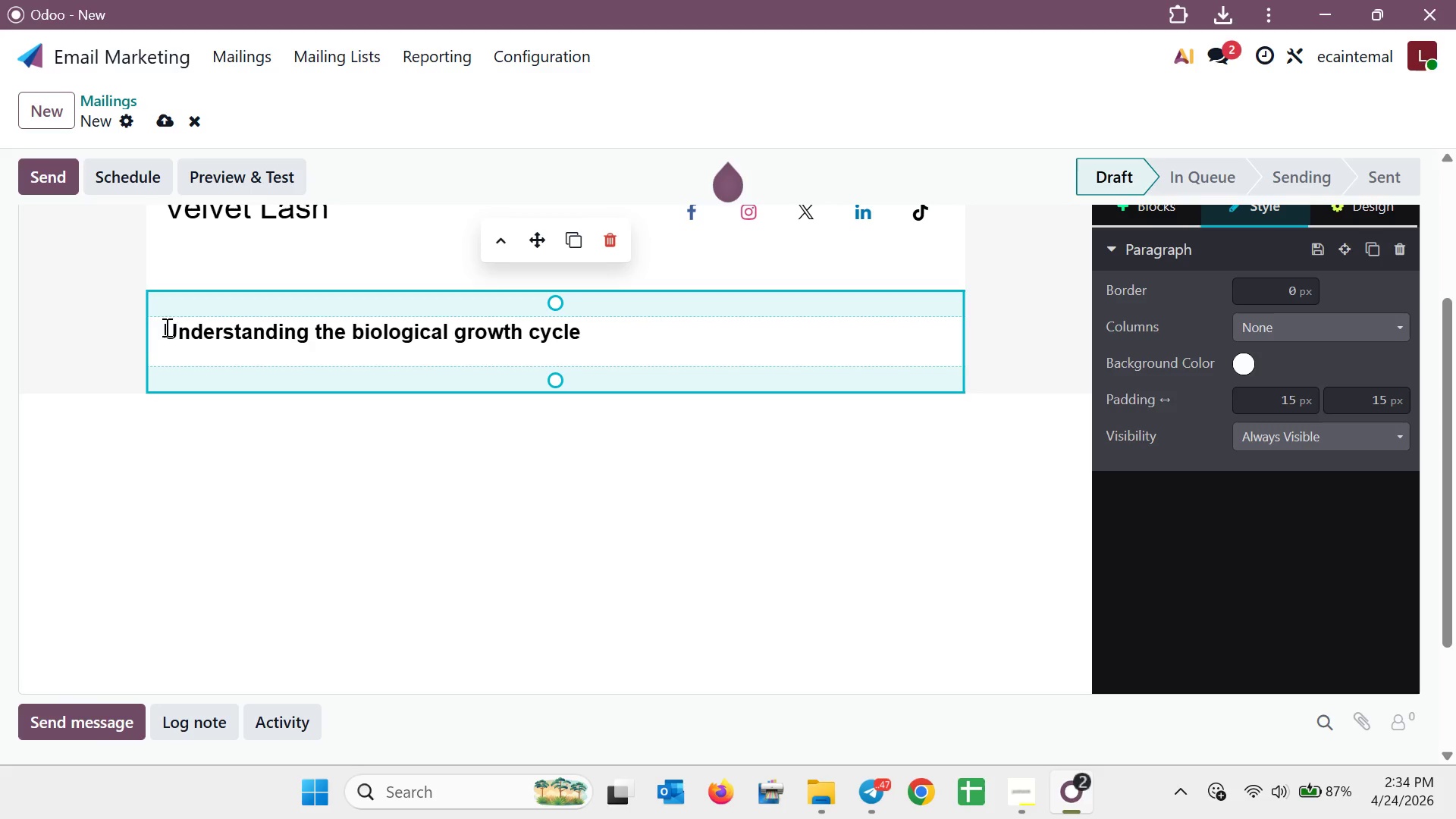 
left_click([168, 327])
 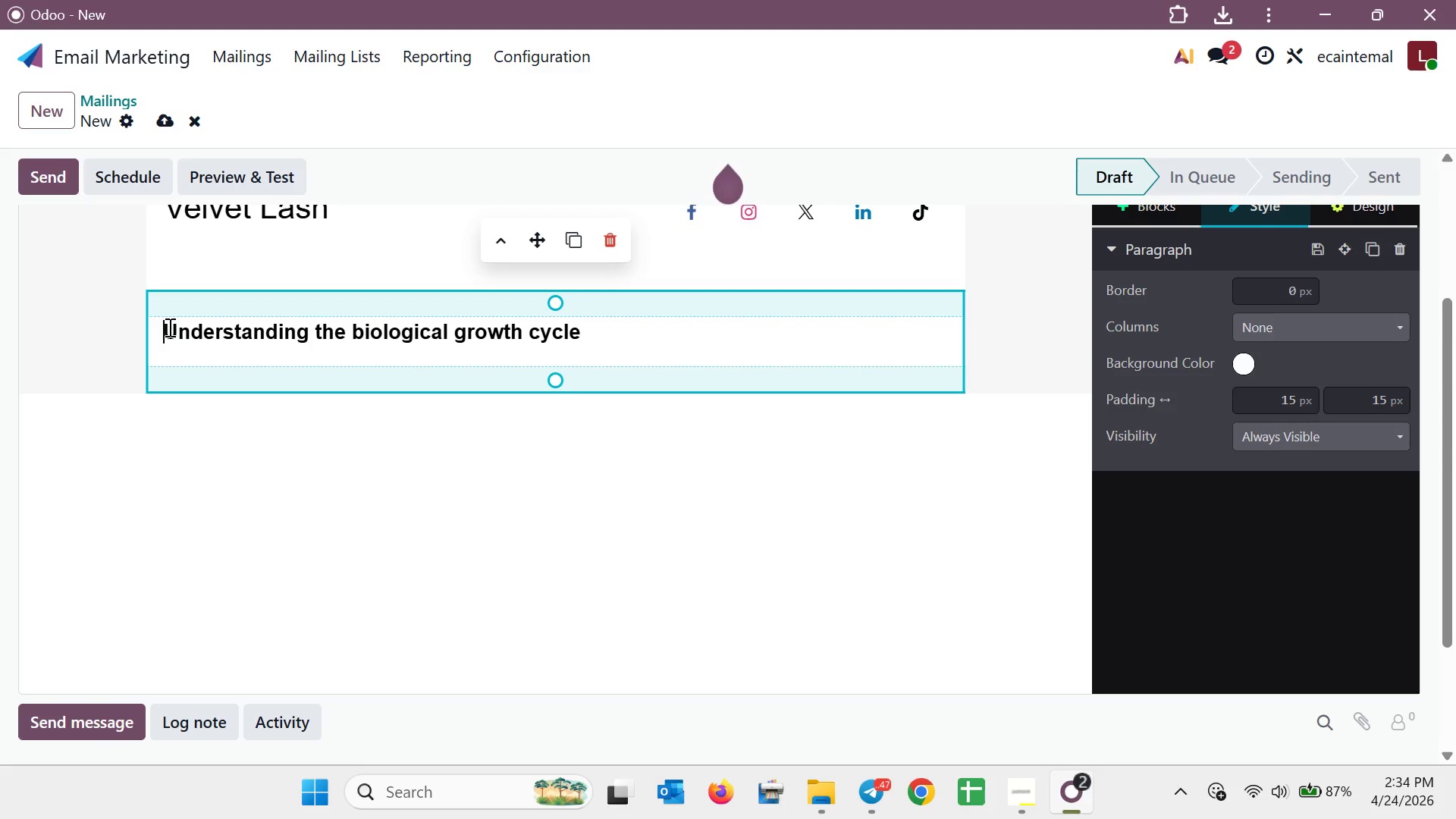 
hold_key(key=Space, duration=0.66)
 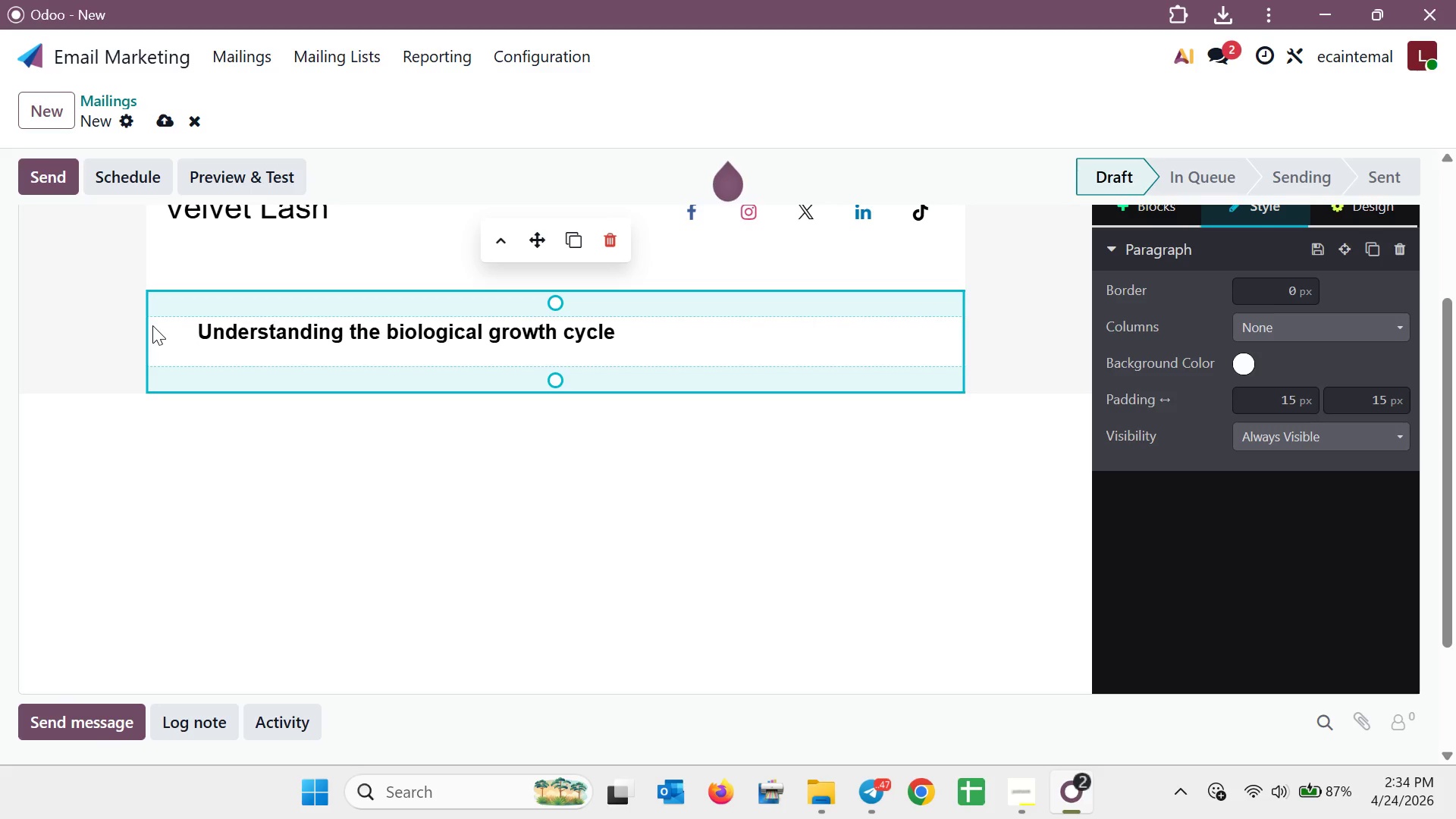 
key(Backspace)
 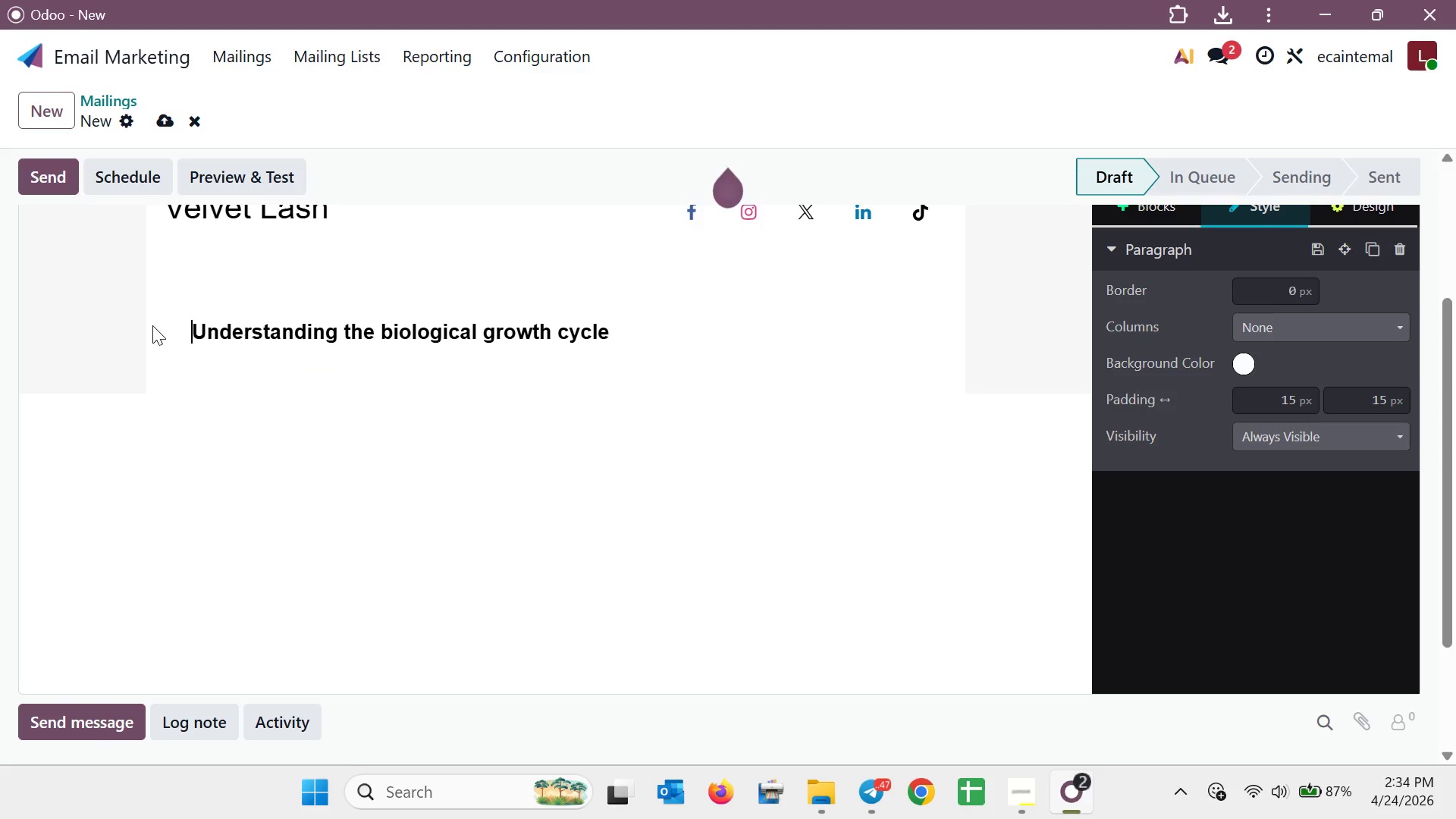 
key(Backspace)
 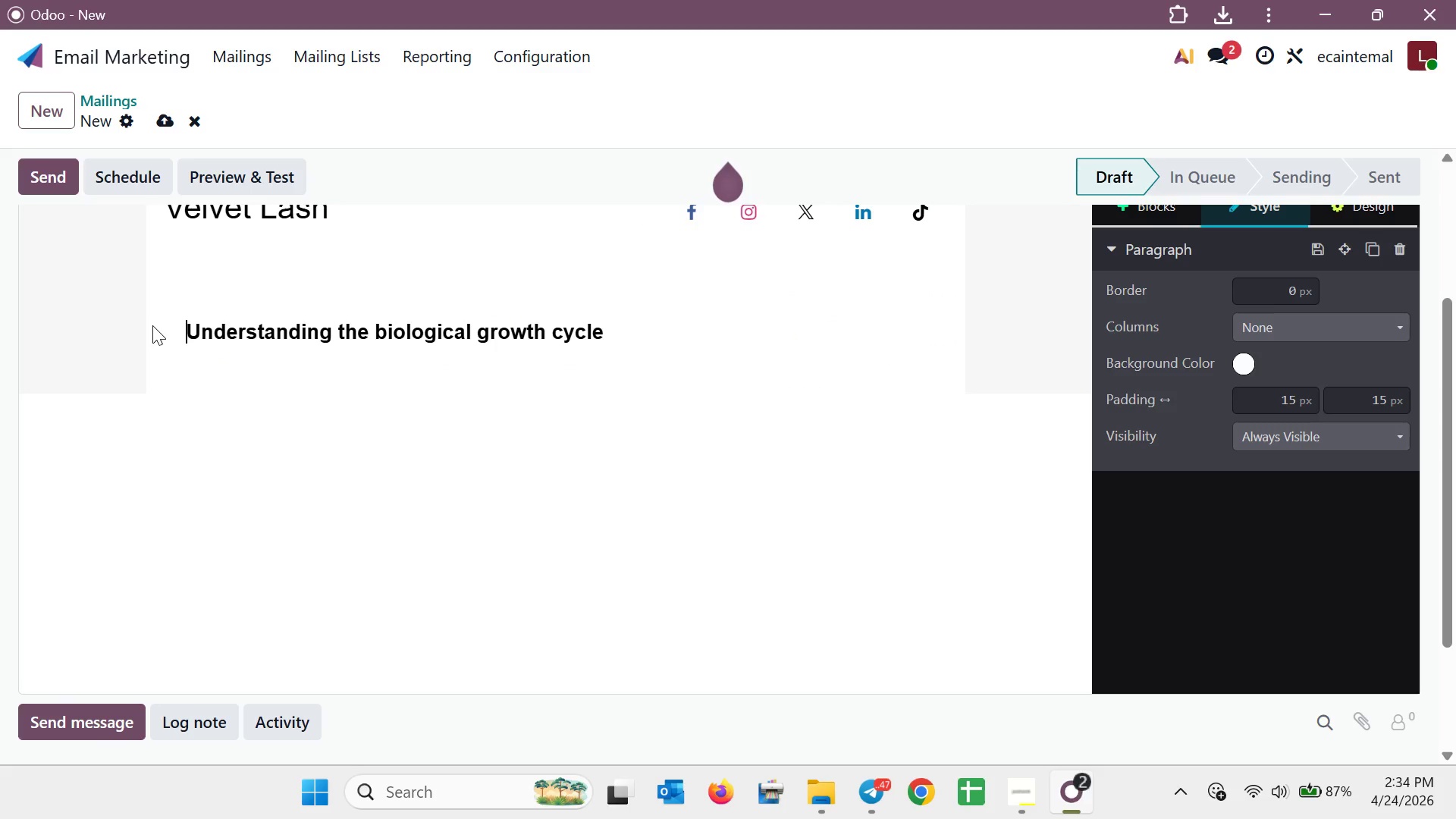 
key(Backspace)
 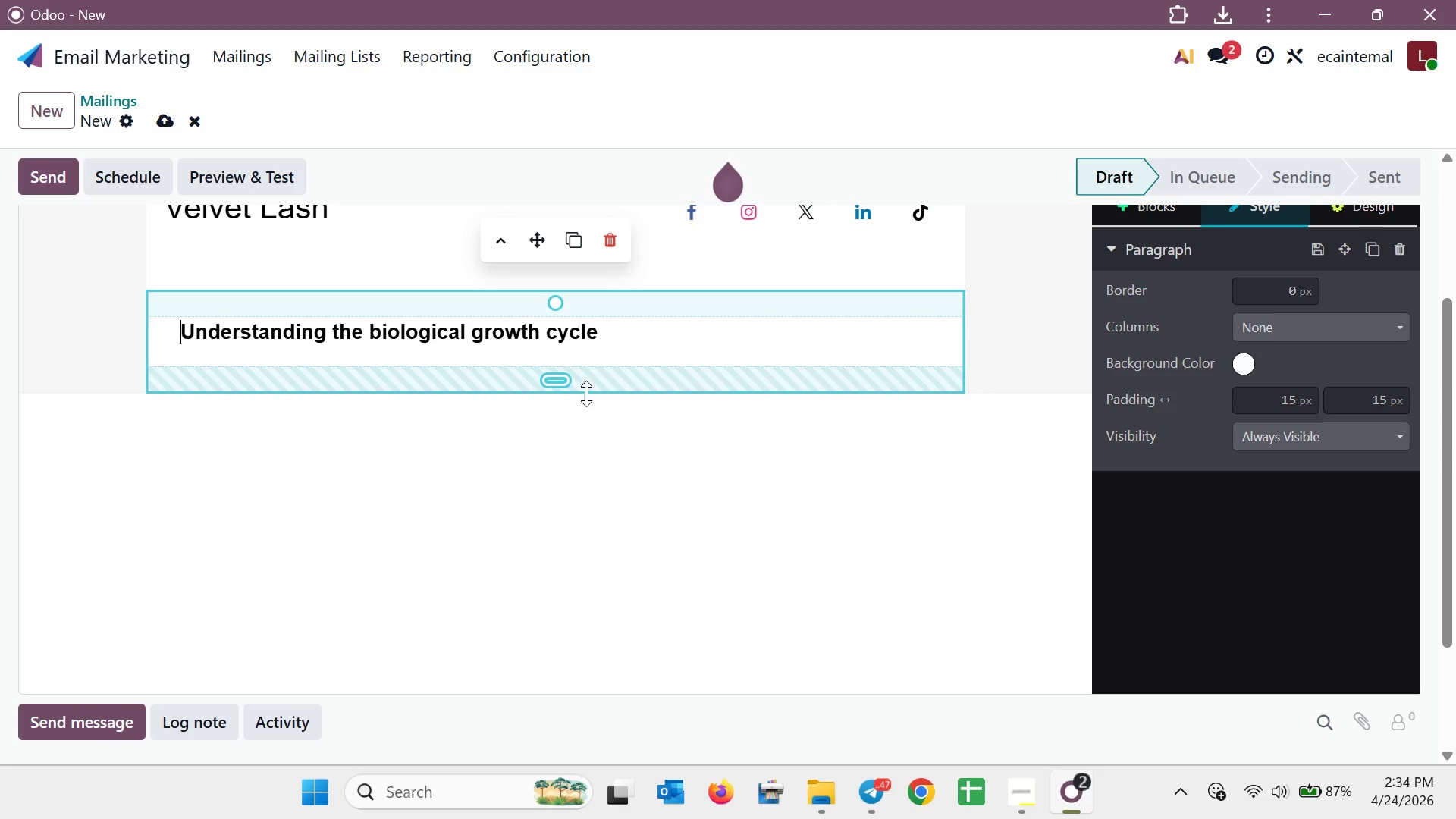 
left_click([604, 343])
 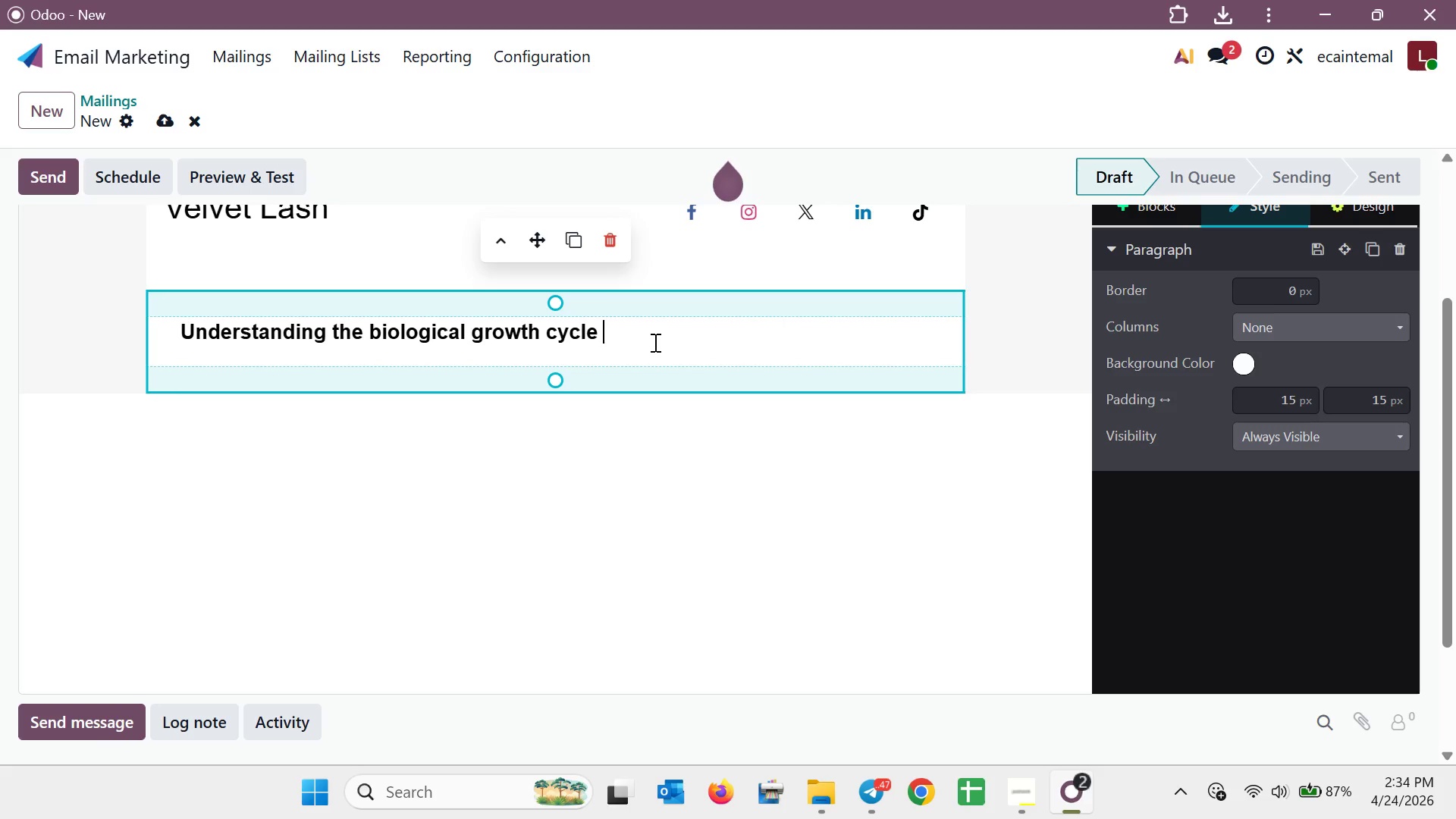 
key(Enter)
 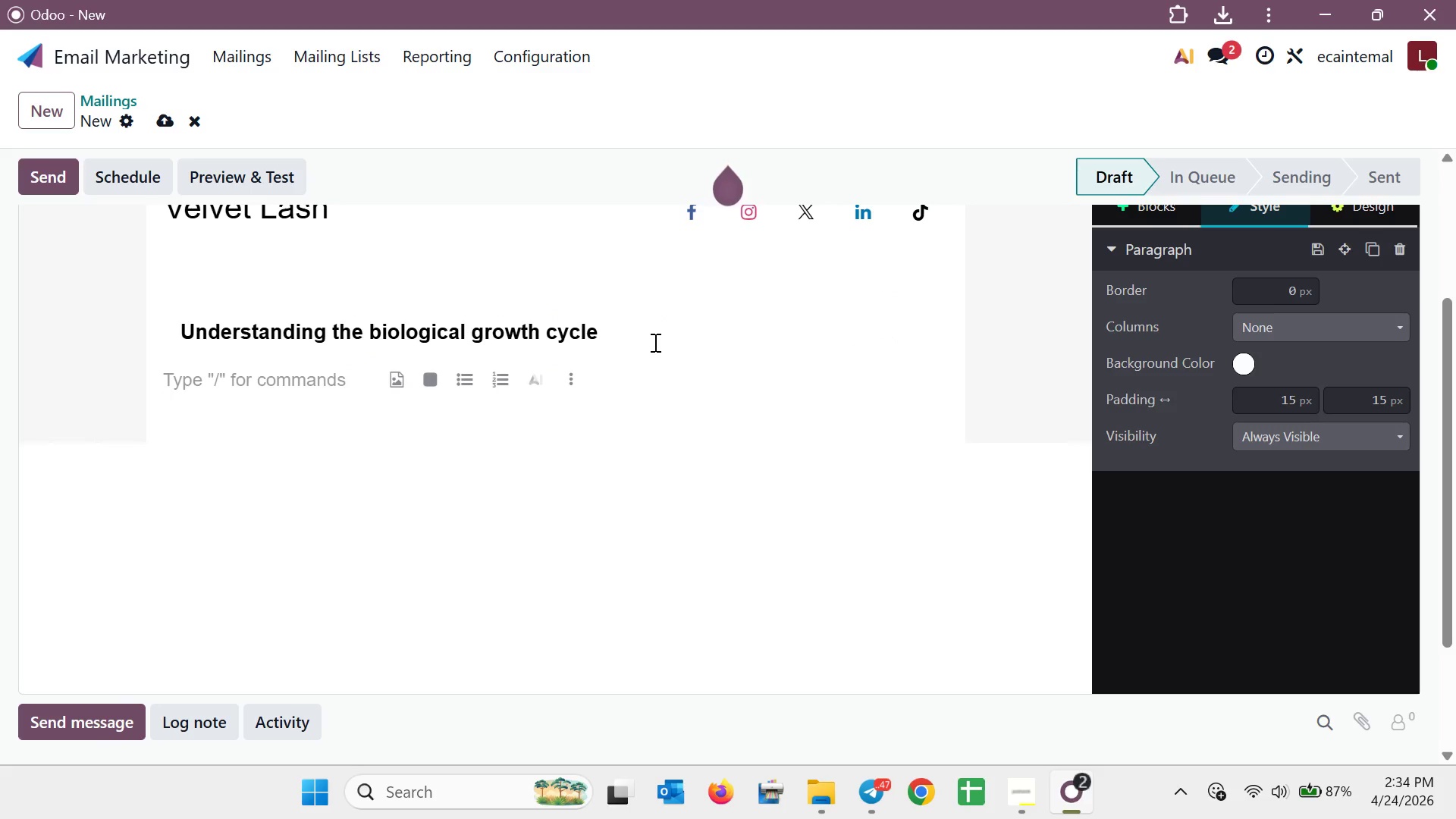 
key(Enter)
 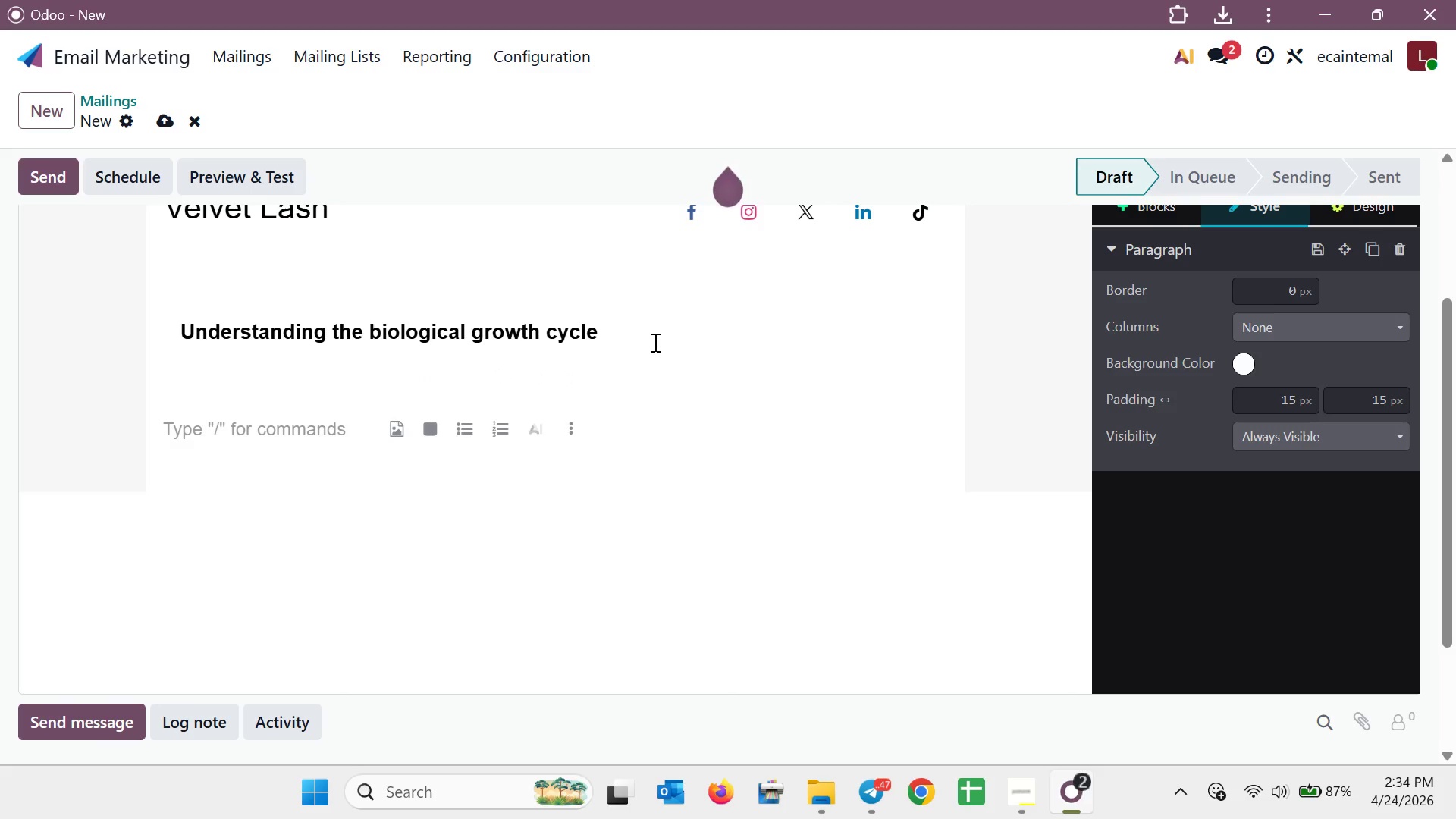 
key(Backspace)
 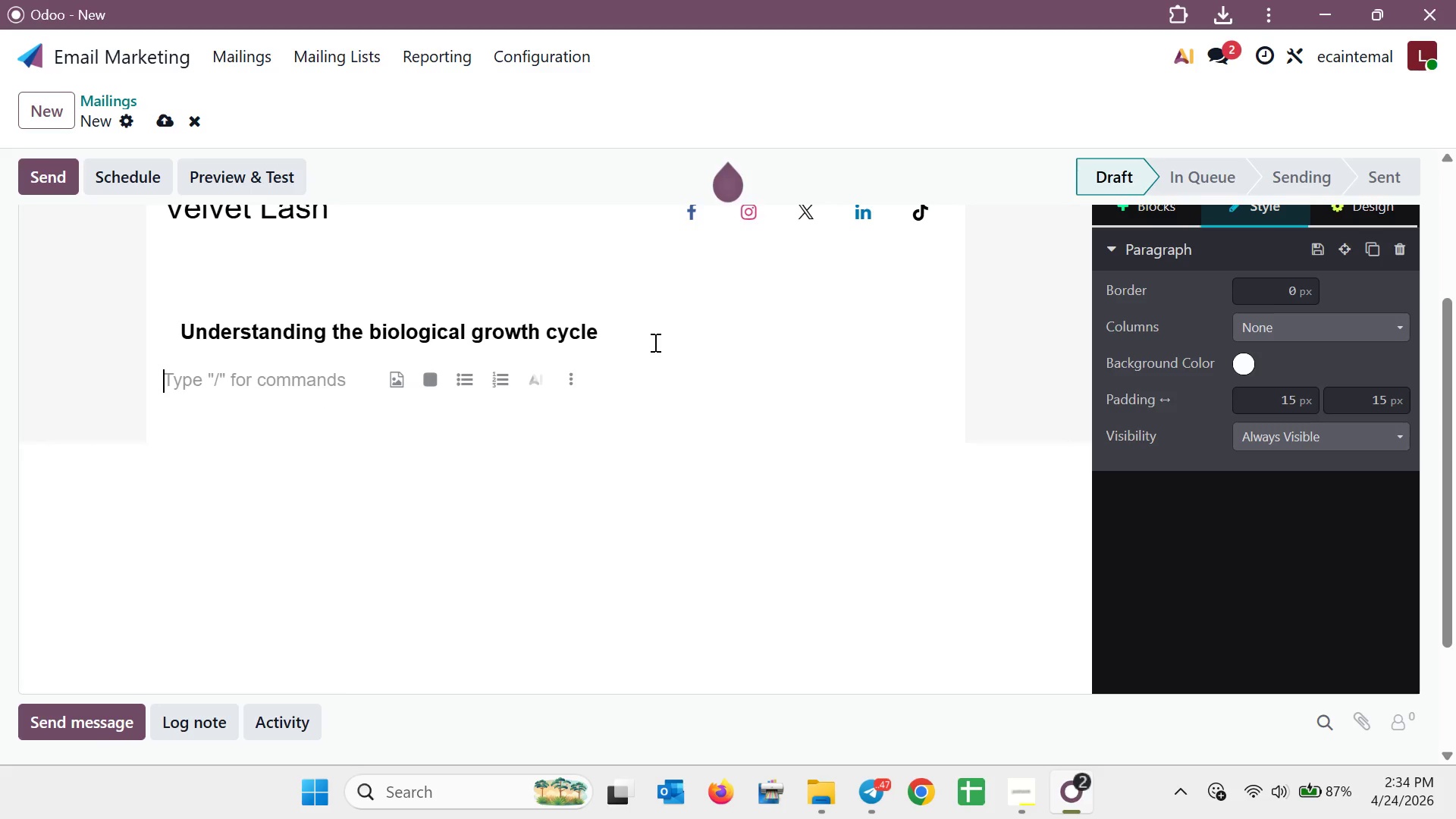 
hold_key(key=ShiftLeft, duration=0.39)
 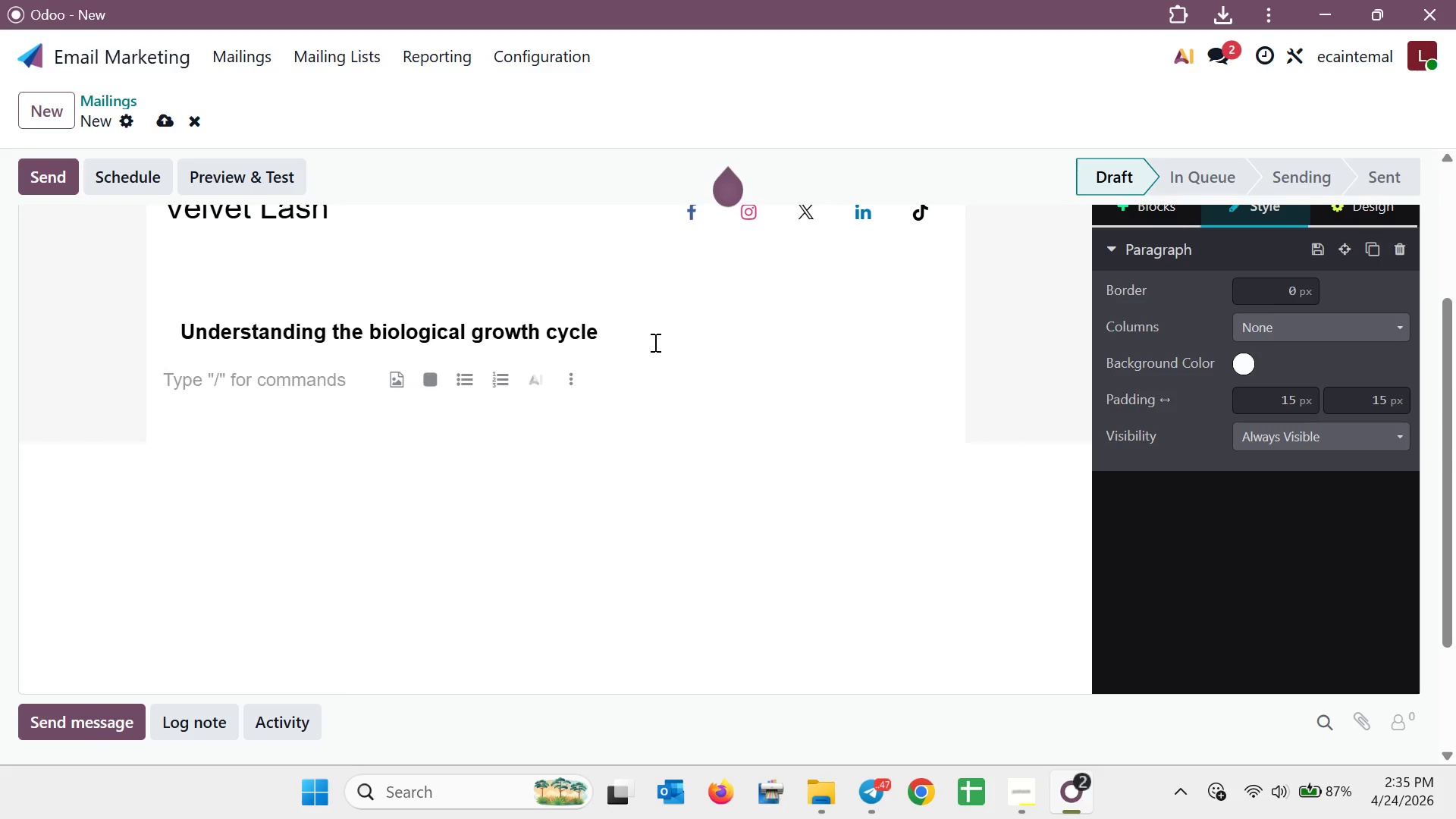 
key(Shift+E)
 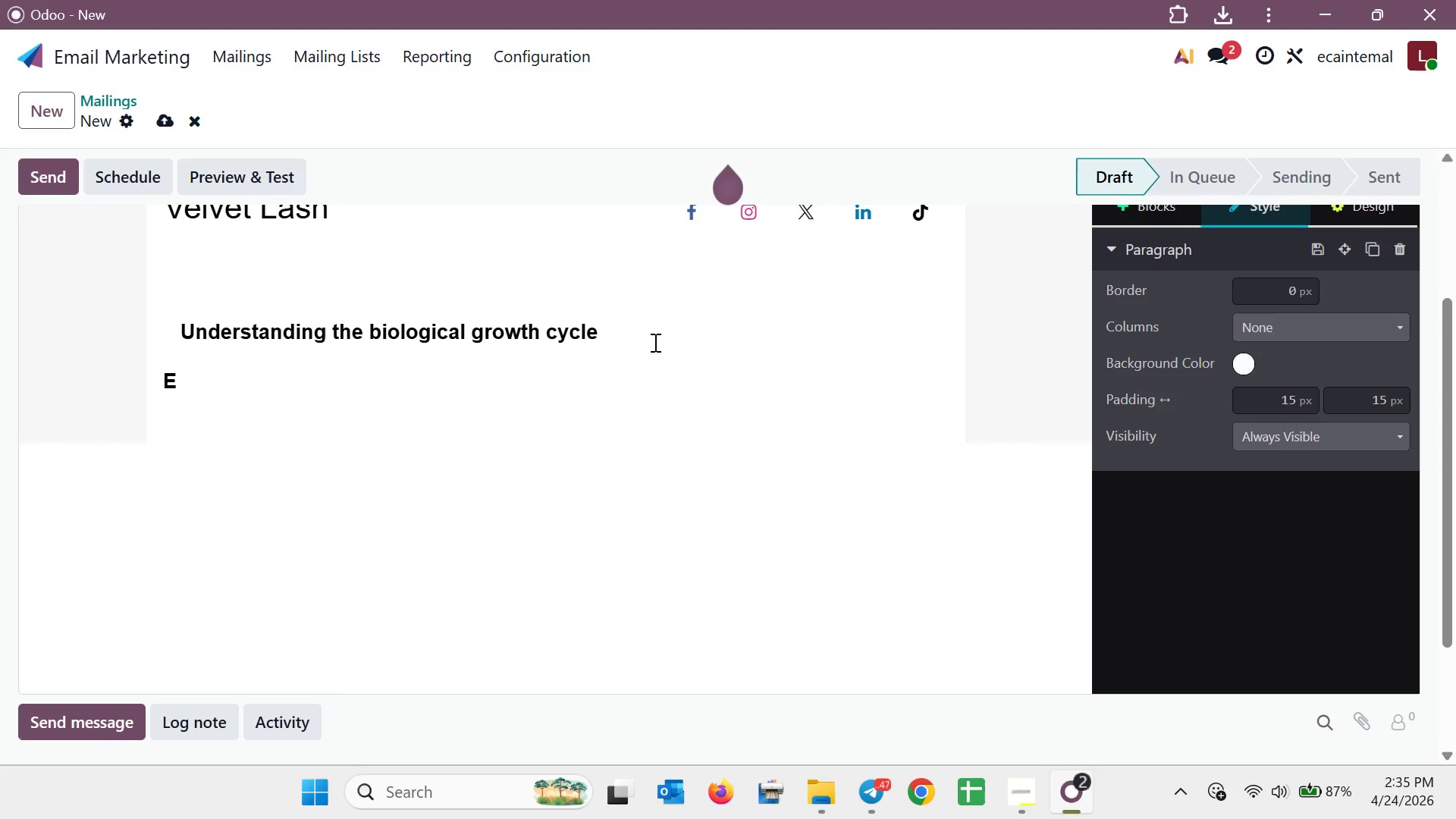 
key(Backspace)
 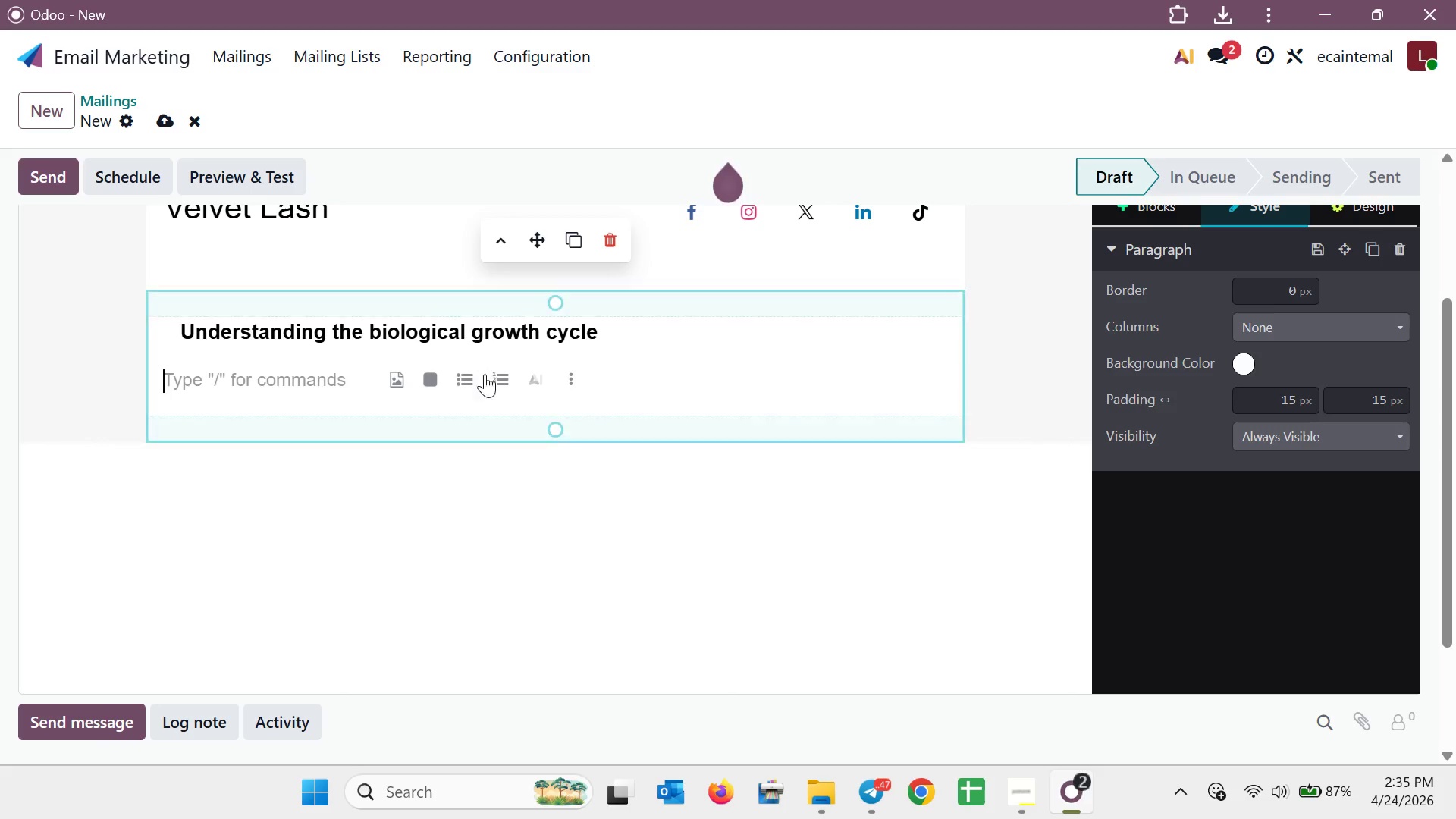 
left_click([573, 384])
 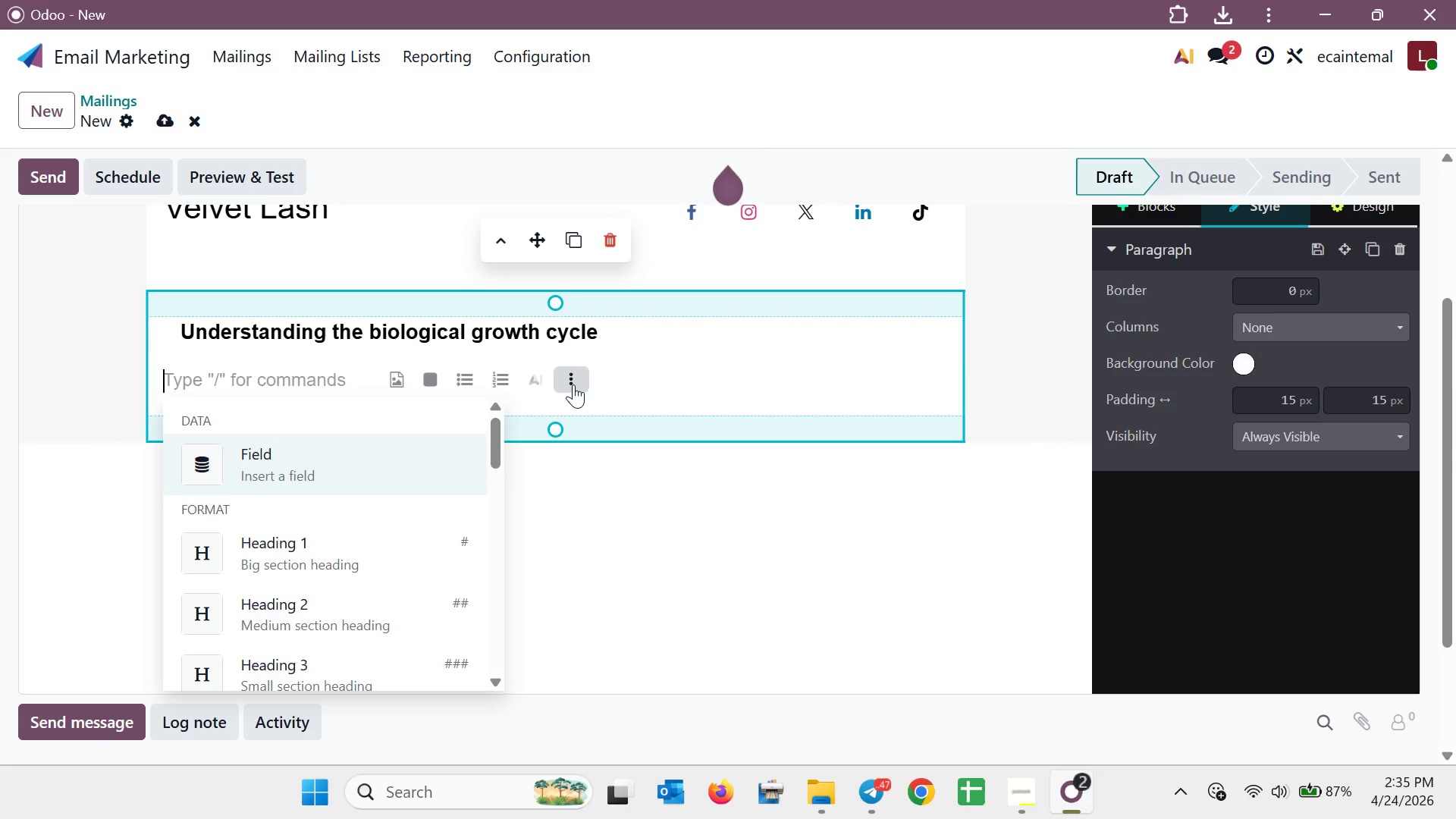 
left_click([573, 384])
 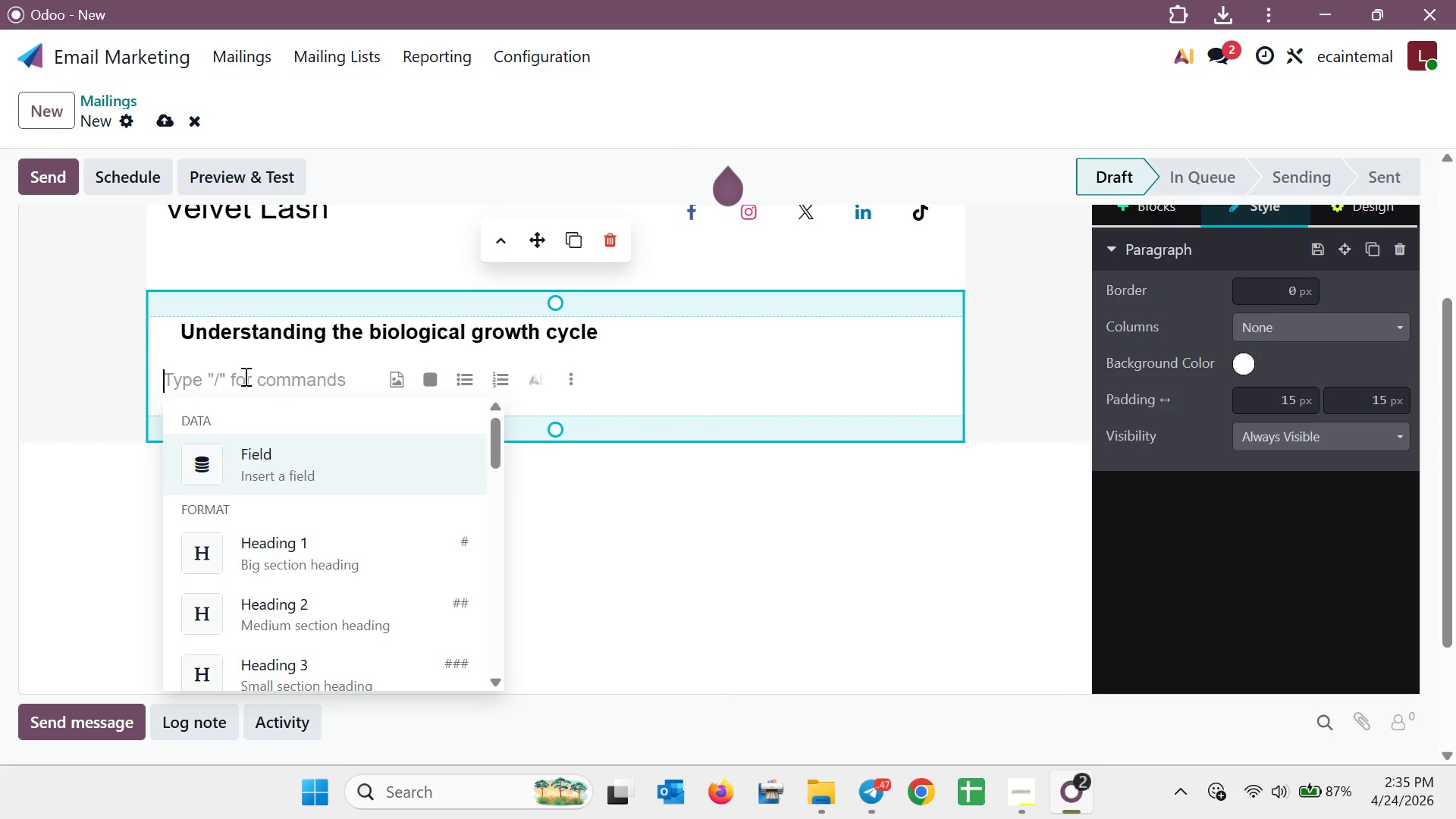 
left_click([244, 376])
 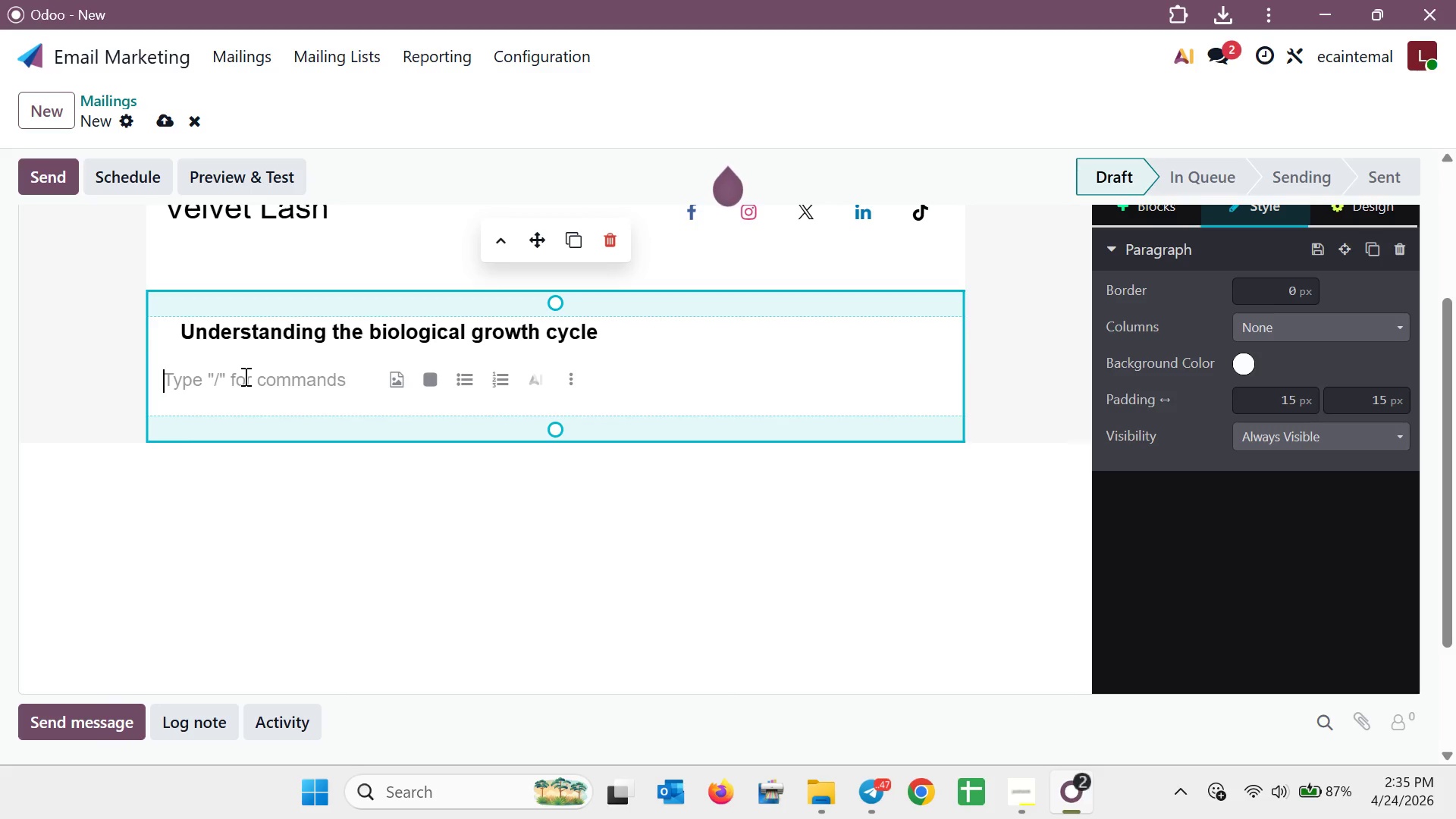 
wait(7.81)
 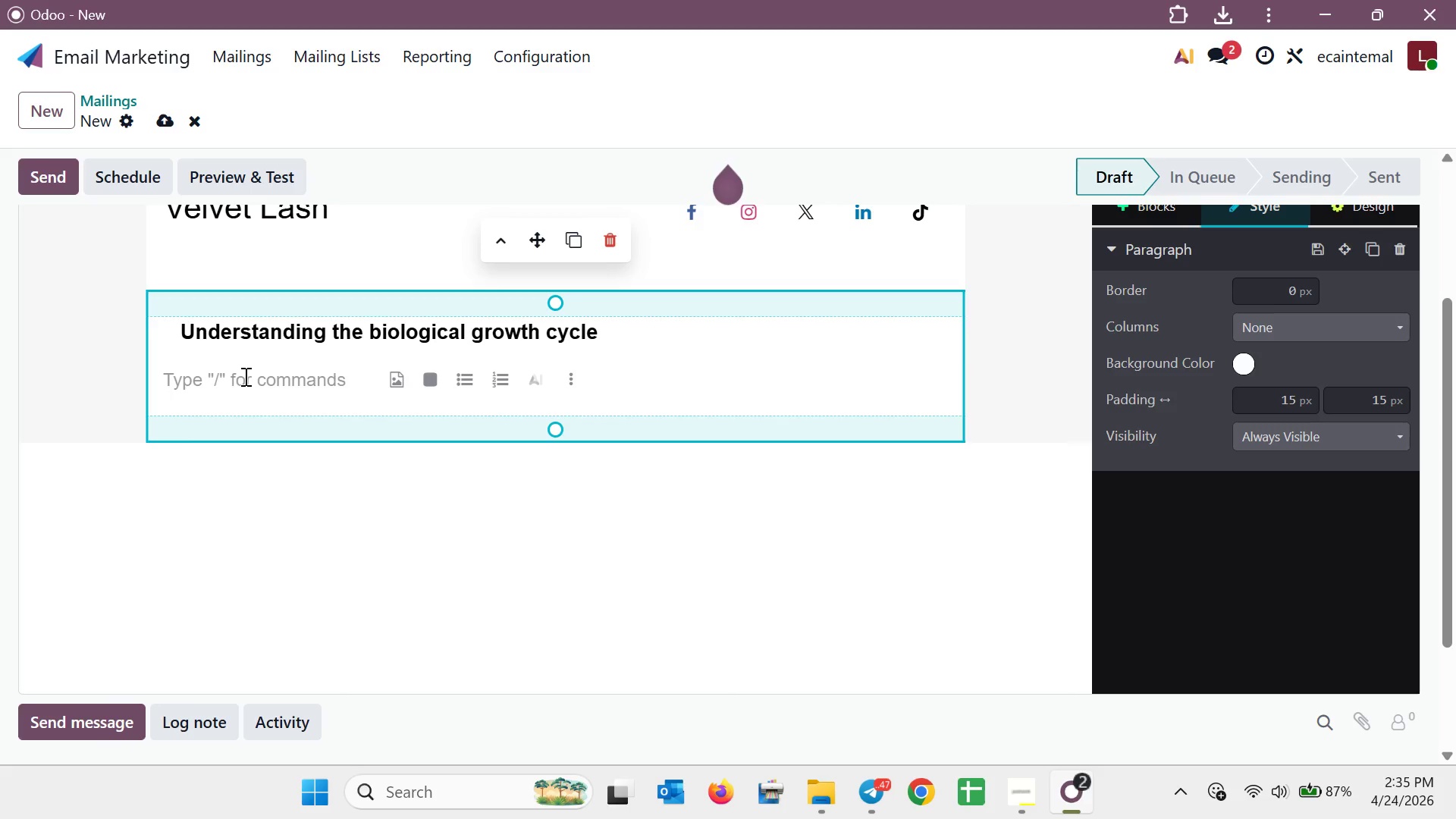 
key(E)
 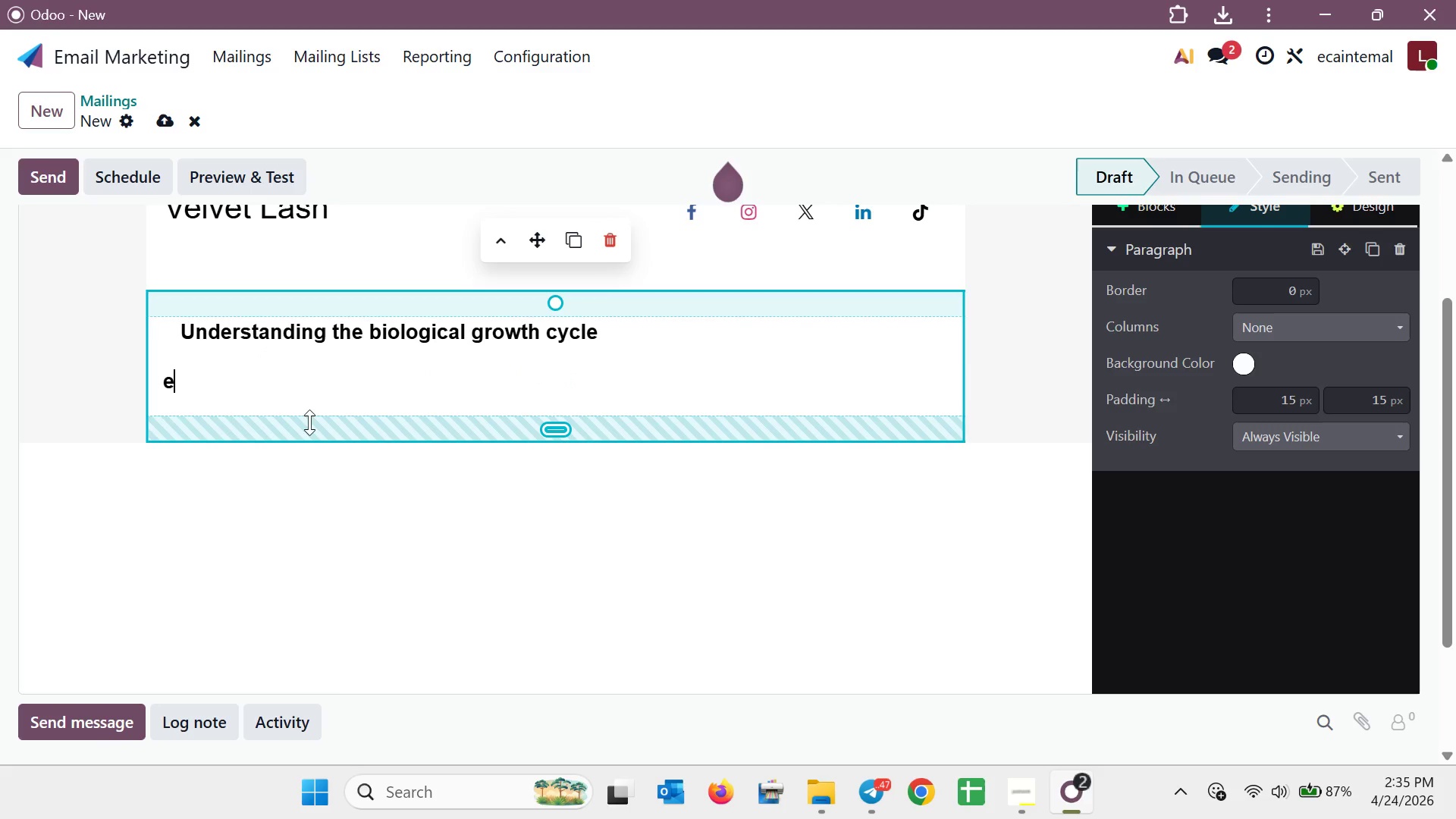 
right_click([166, 379])
 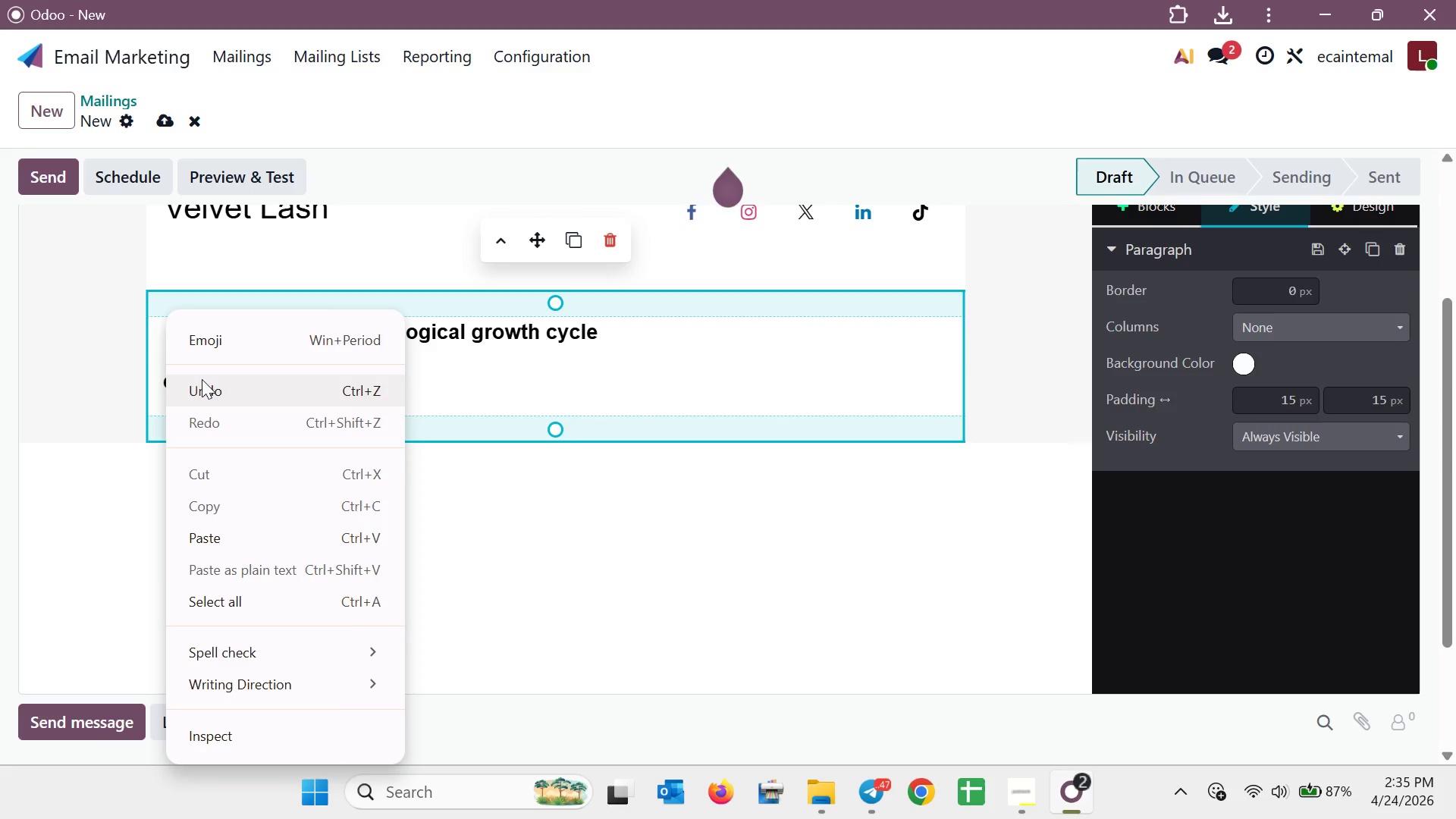 
left_click([397, 392])
 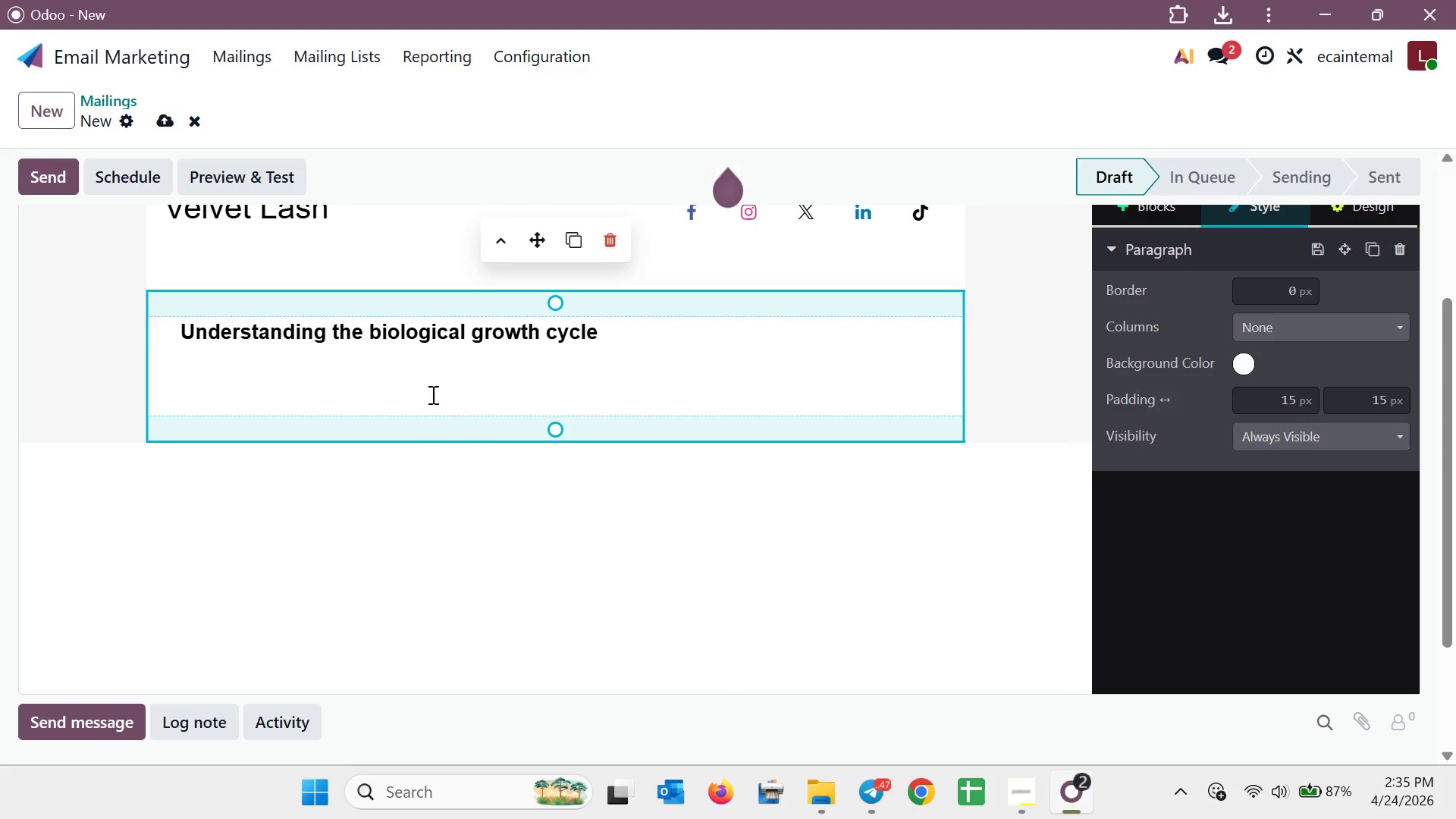 
left_click([425, 394])
 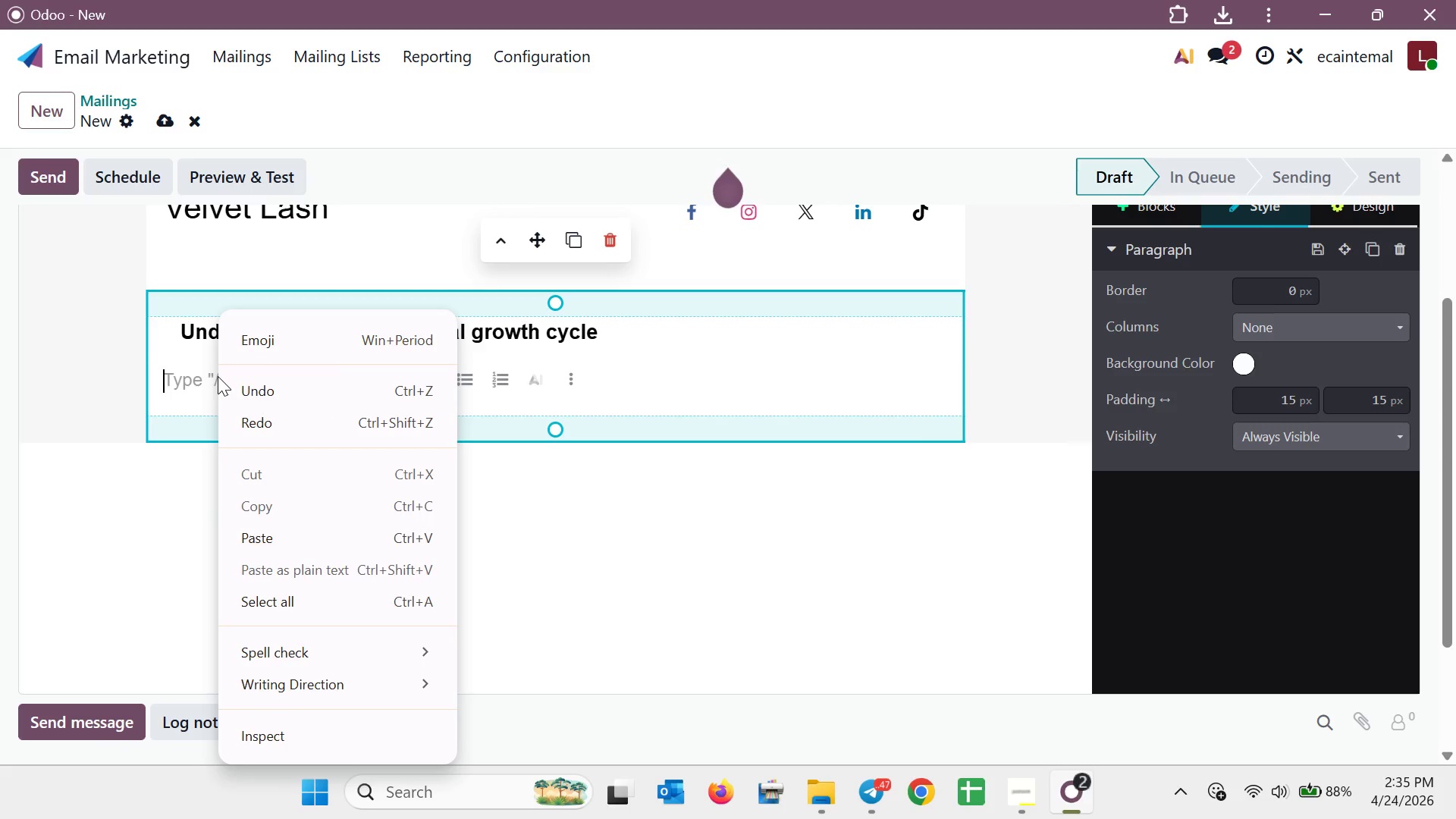 
left_click([202, 376])
 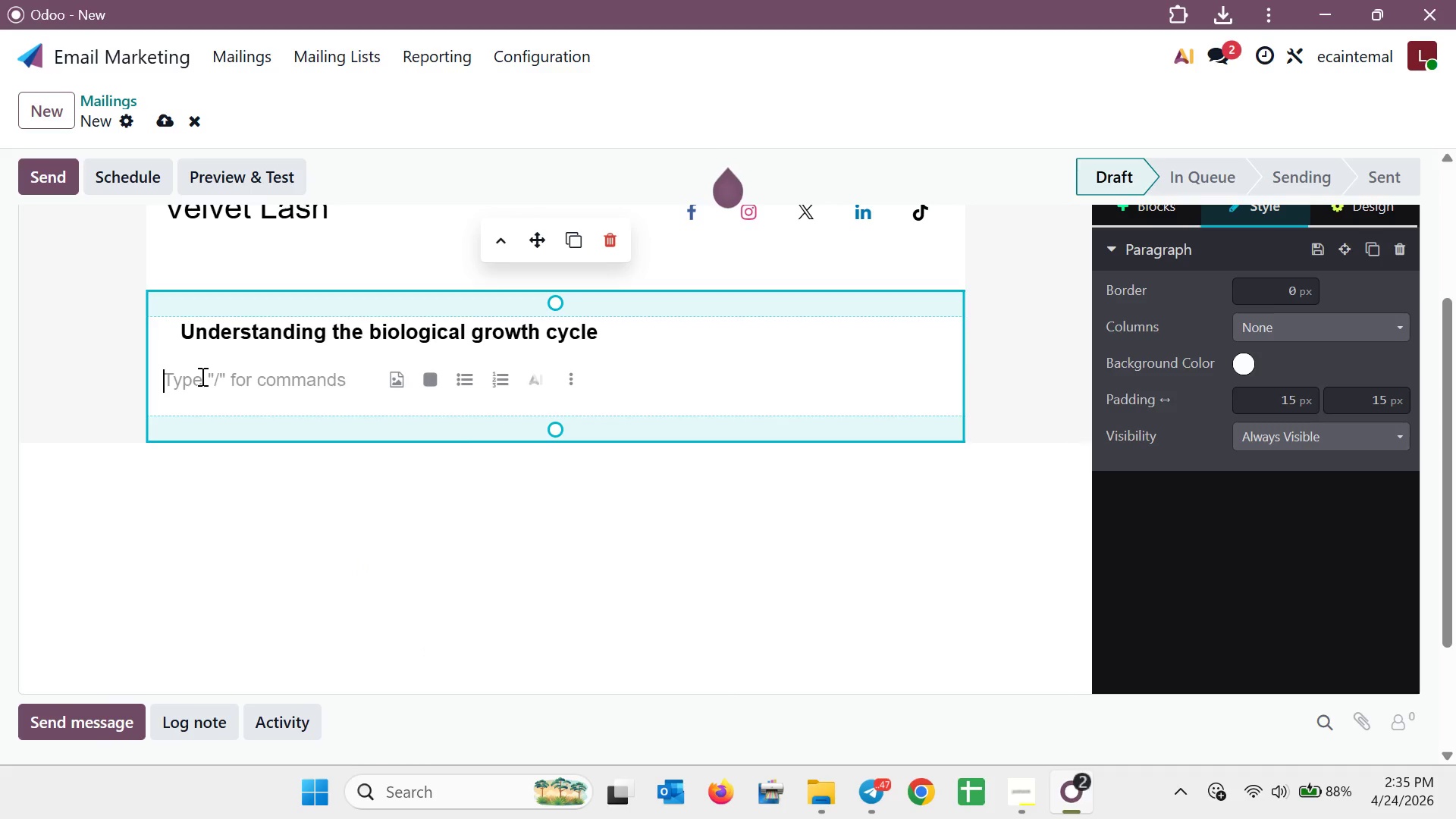 
key(Control+B)
 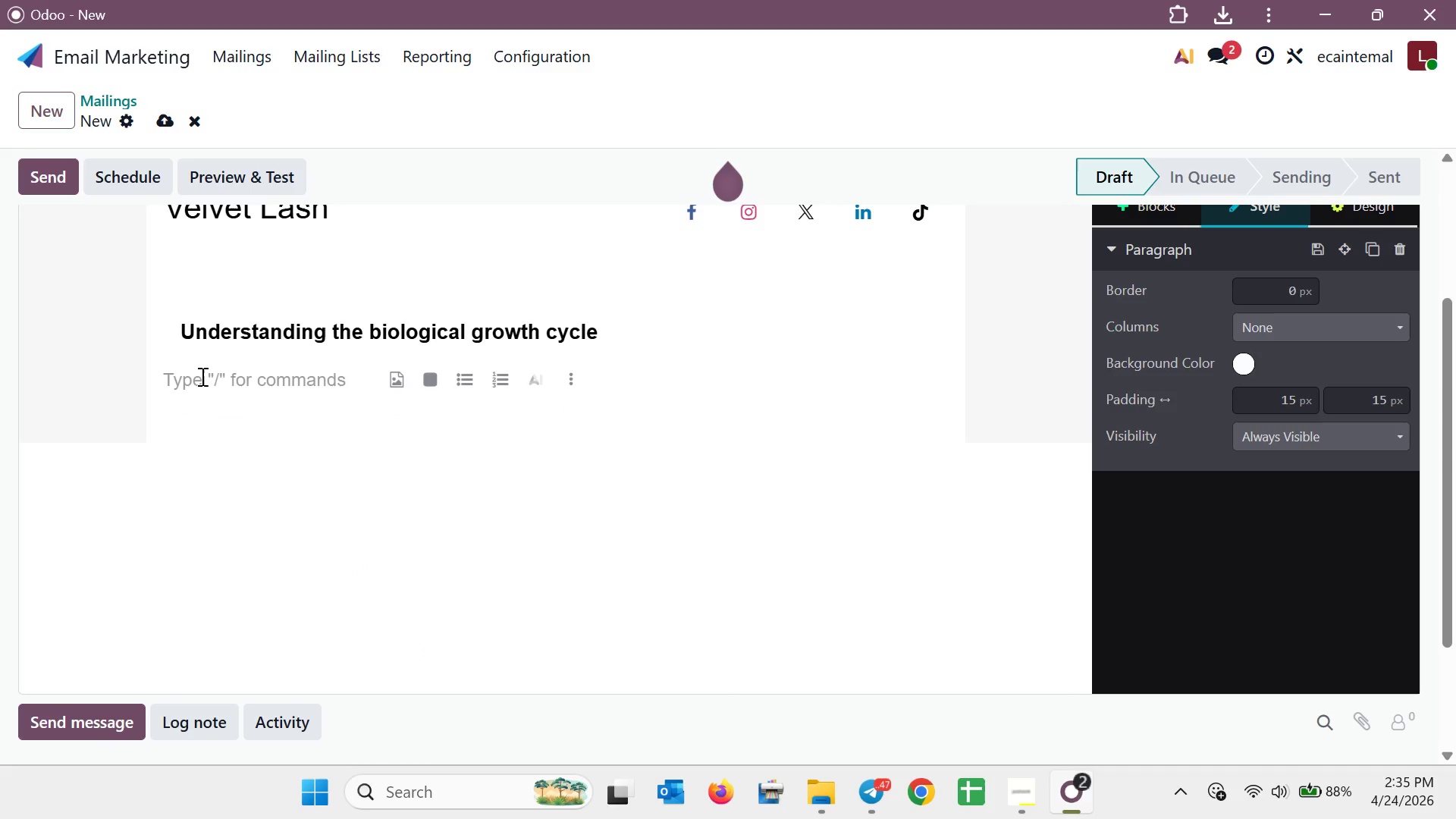 
key(Shift+E)
 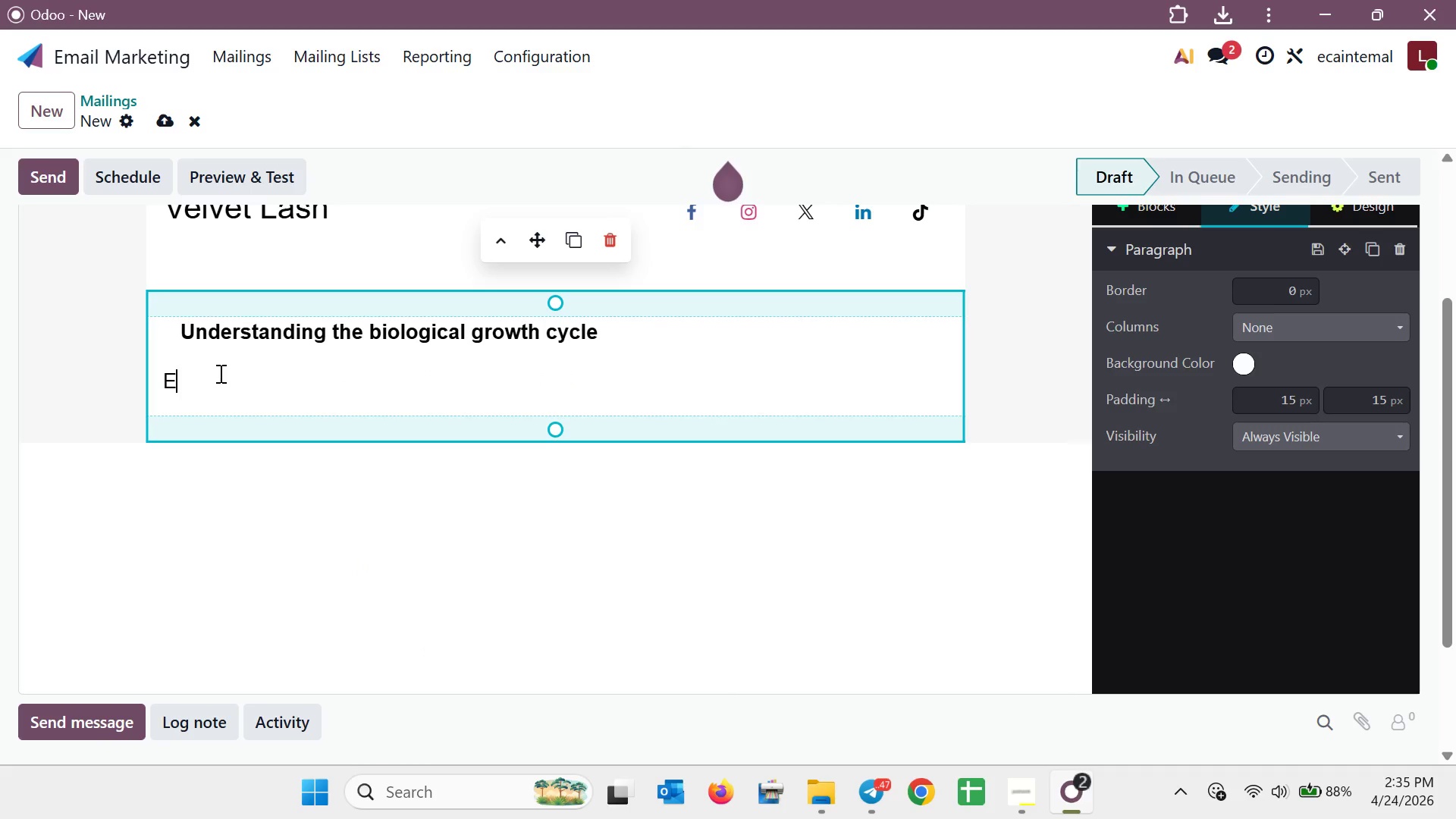 
type(very )
 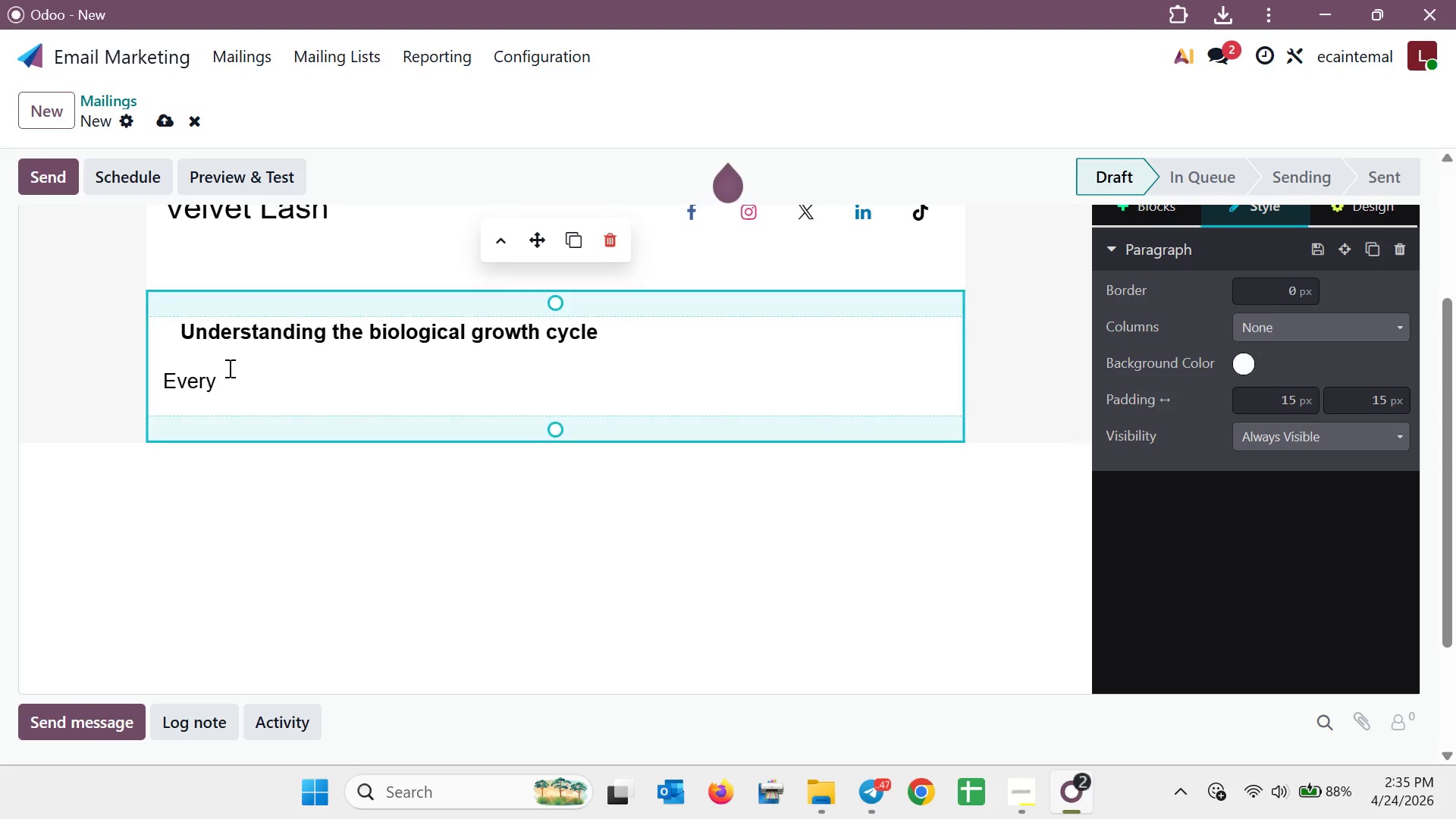 
right_click([192, 374])
 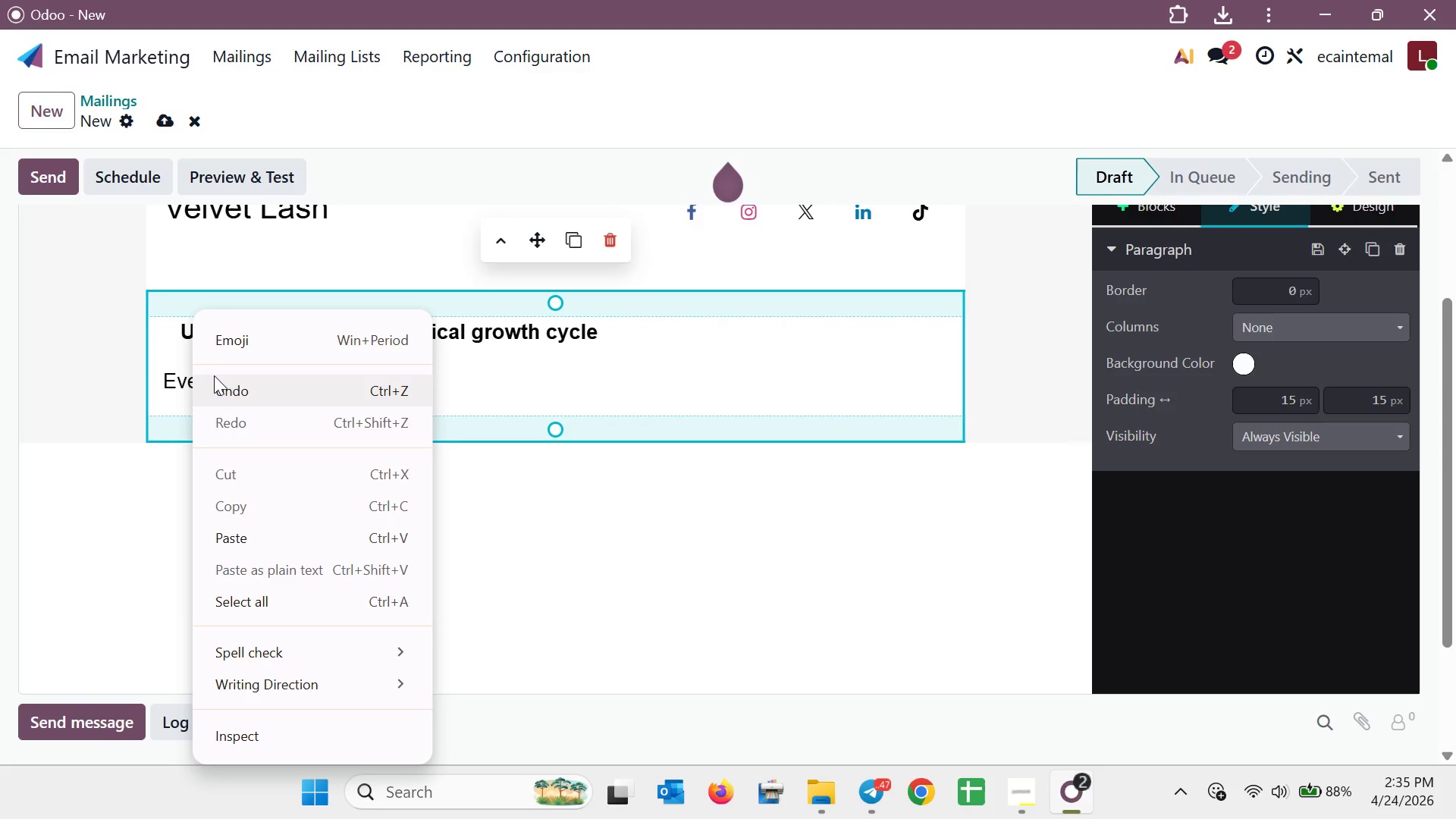 
left_click([173, 399])
 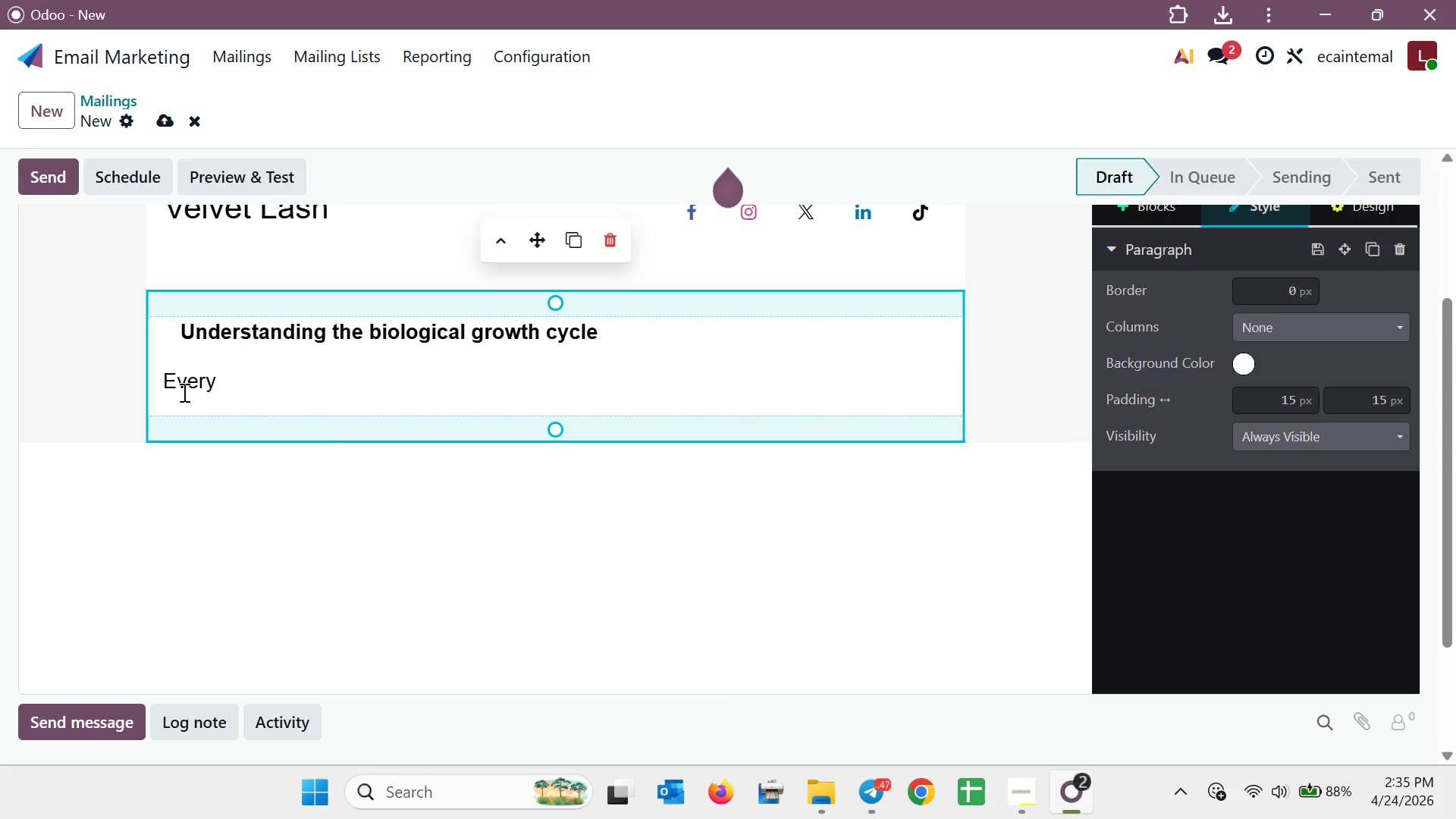 
left_click([185, 388])
 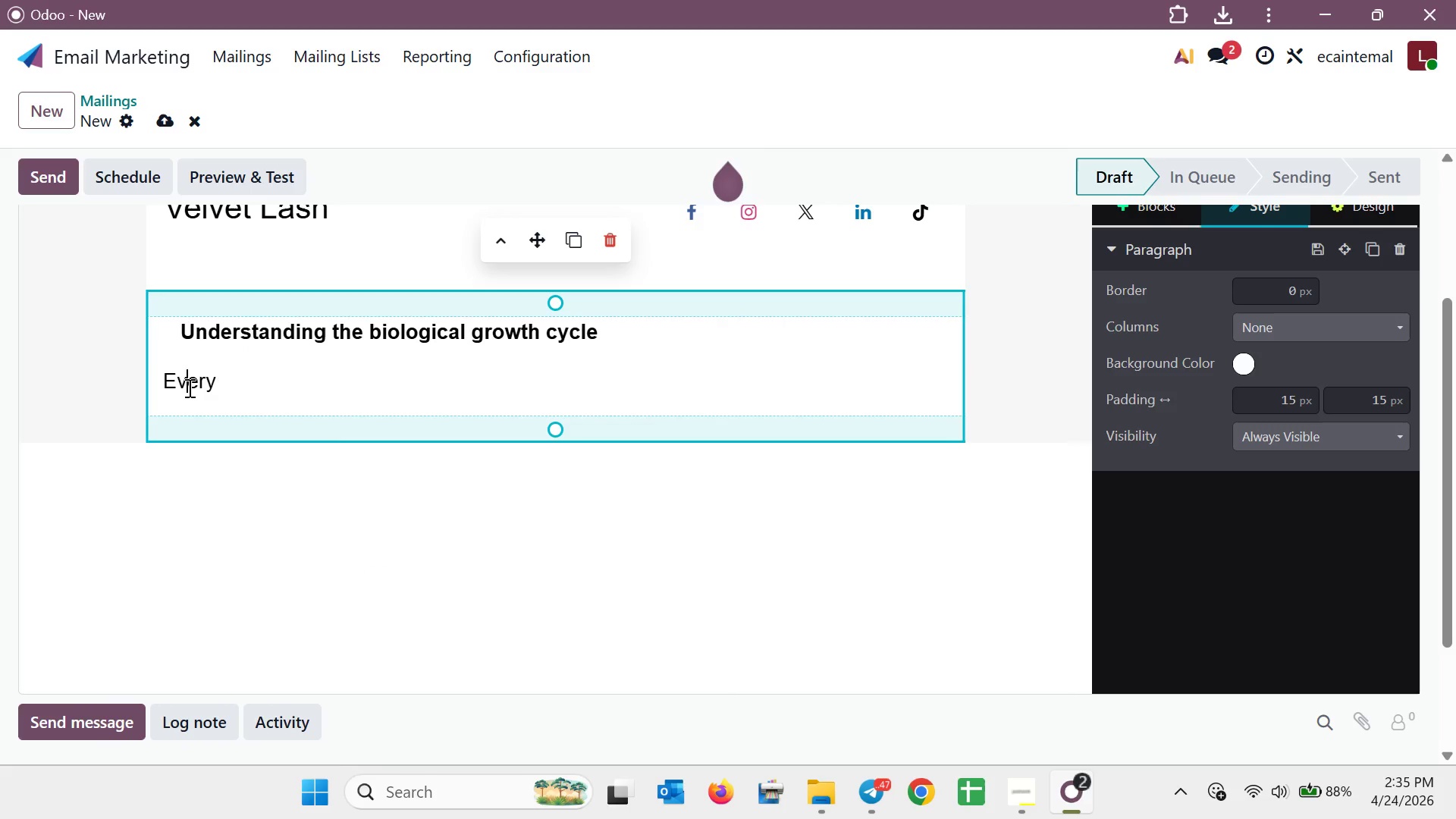 
left_click([188, 388])
 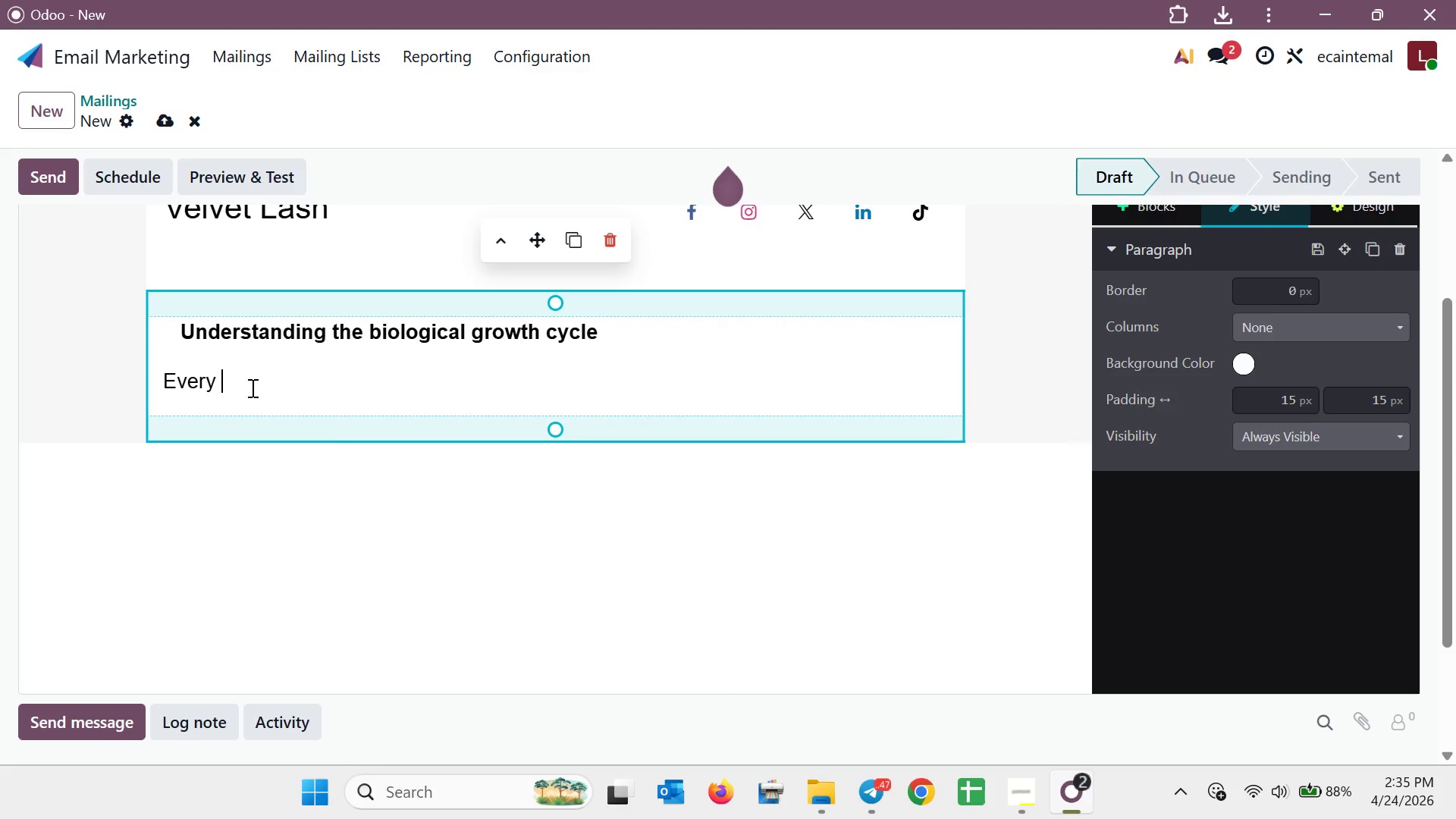 
type(lashes )
key(Backspace)
key(Backspace)
key(Backspace)
type( tells a story )
key(Backspace)
type(, and yours are consi)
key(Backspace)
type(tantly working through )
 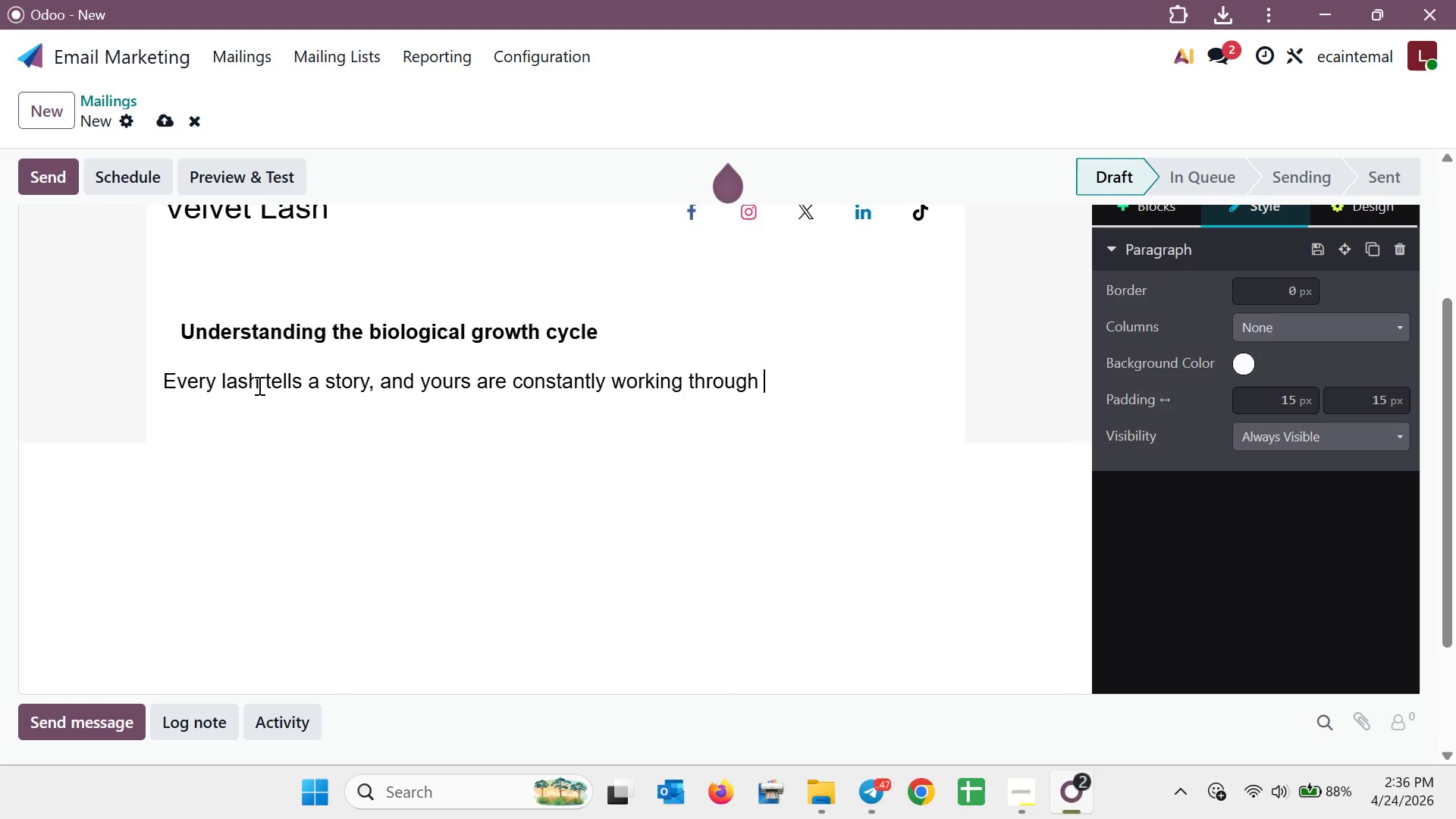 
type(a three-stage )
 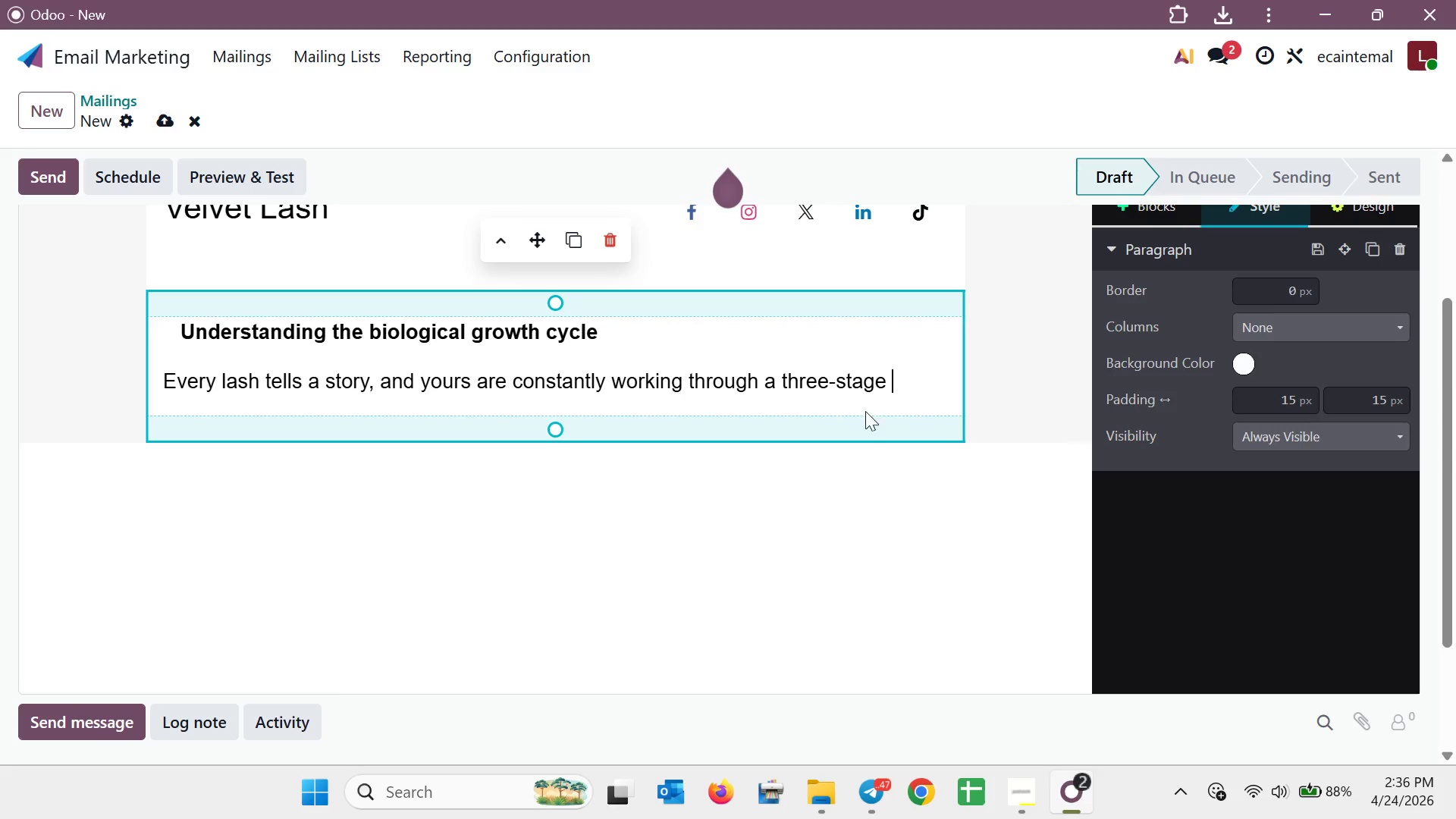 
left_click_drag(start_coordinate=[893, 377], to_coordinate=[117, 373])
 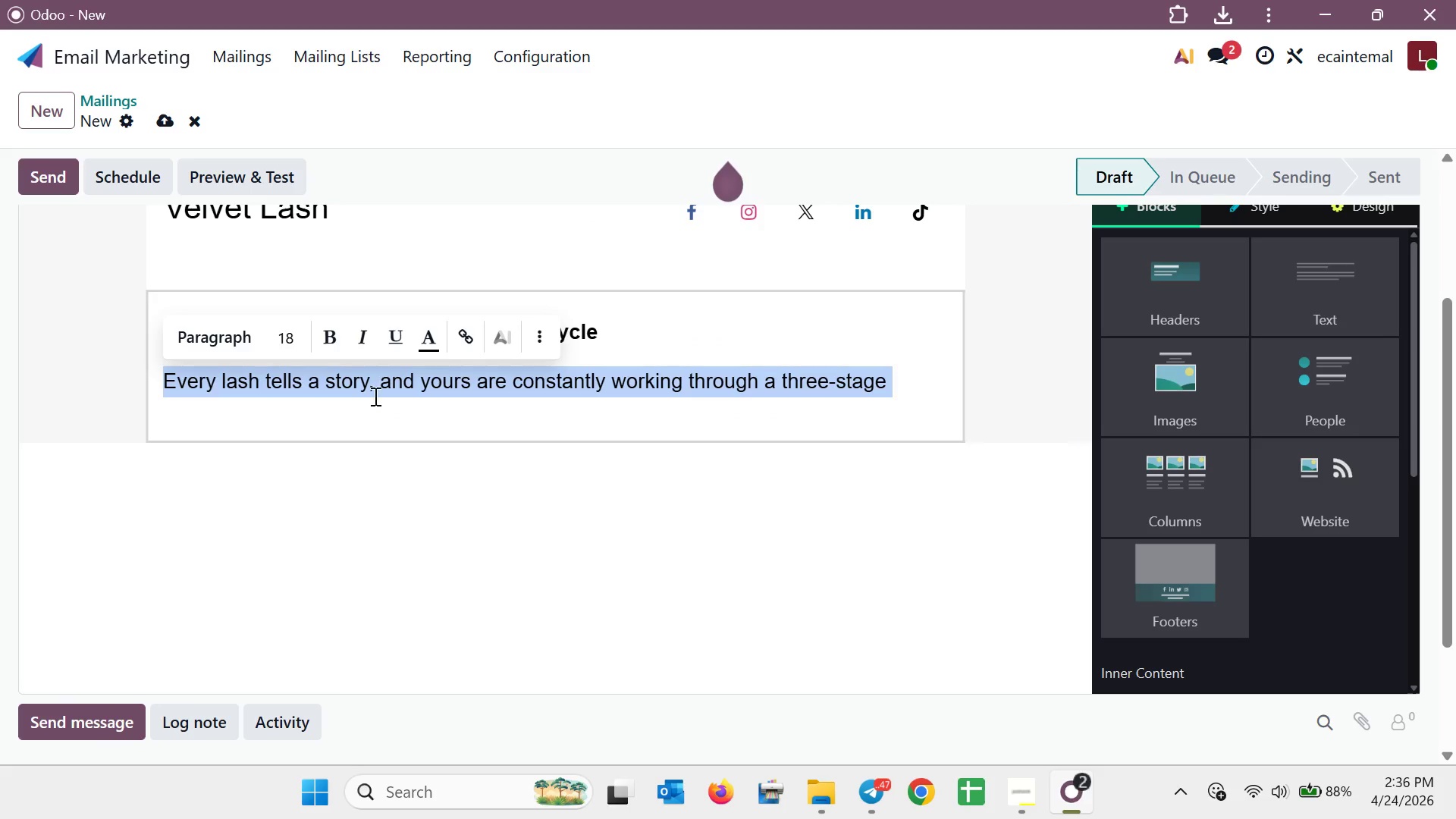 
scroll: coordinate [386, 396], scroll_direction: up, amount: 2.0
 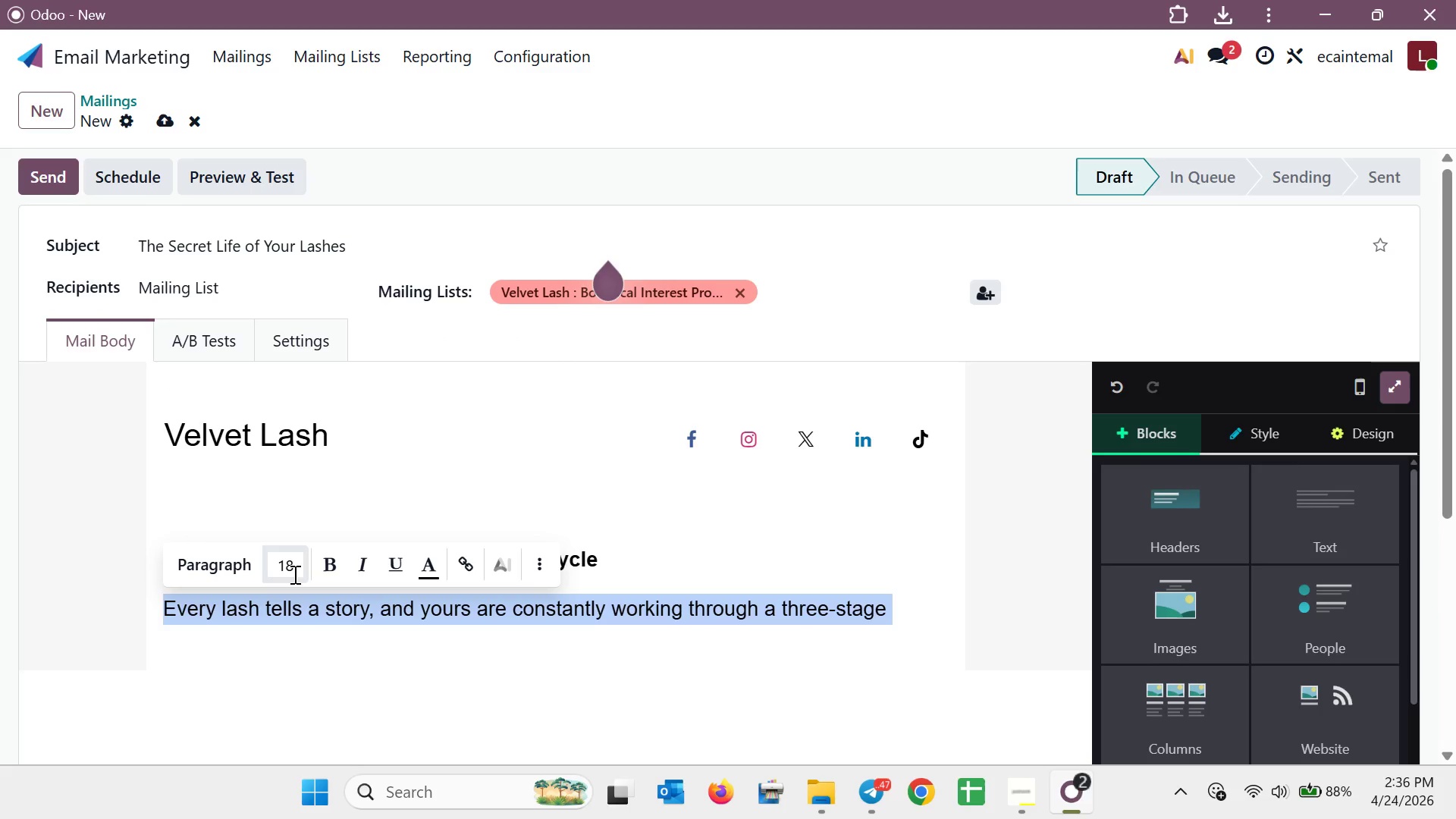 
left_click([293, 574])
 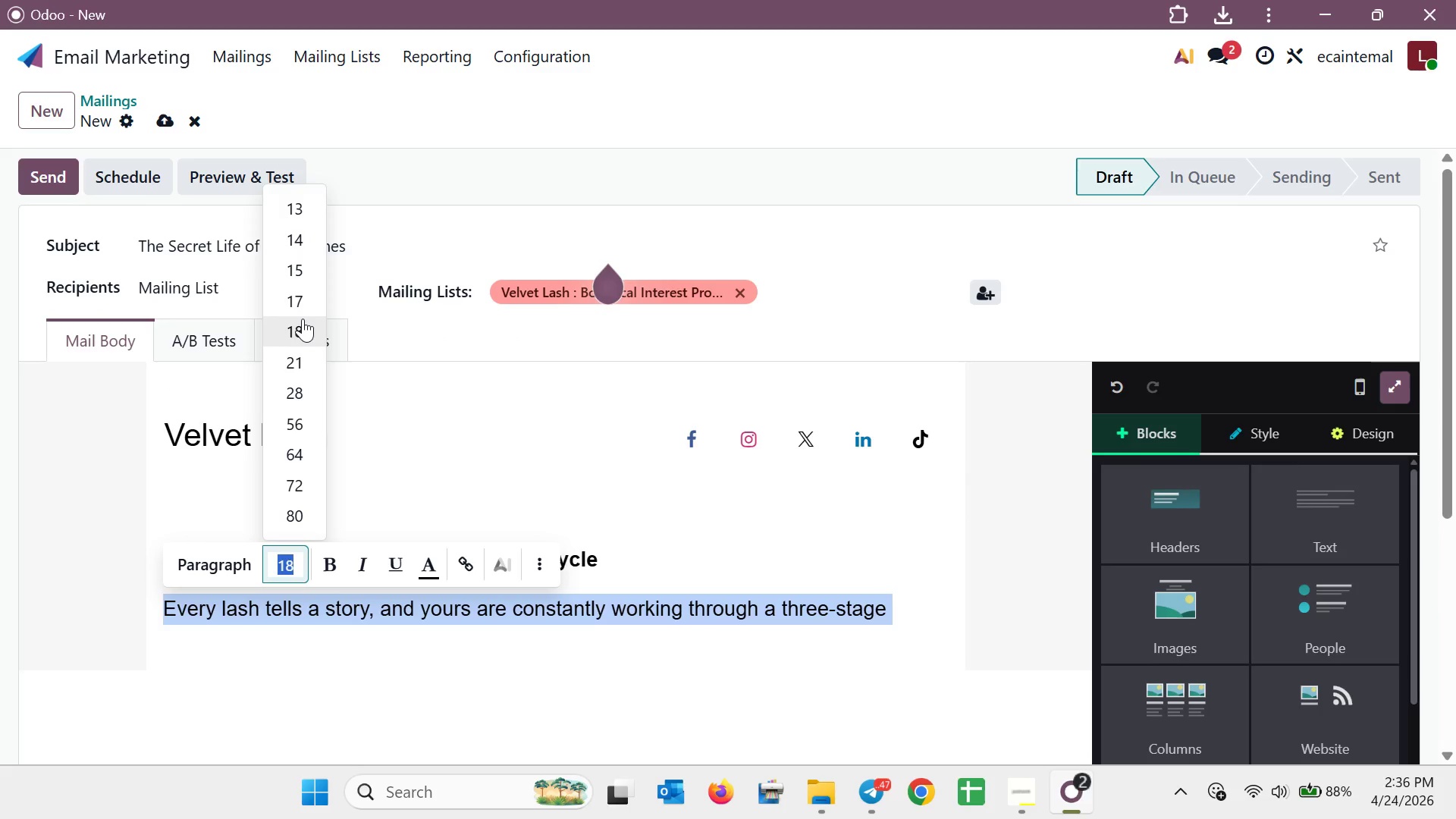 
left_click([301, 303])
 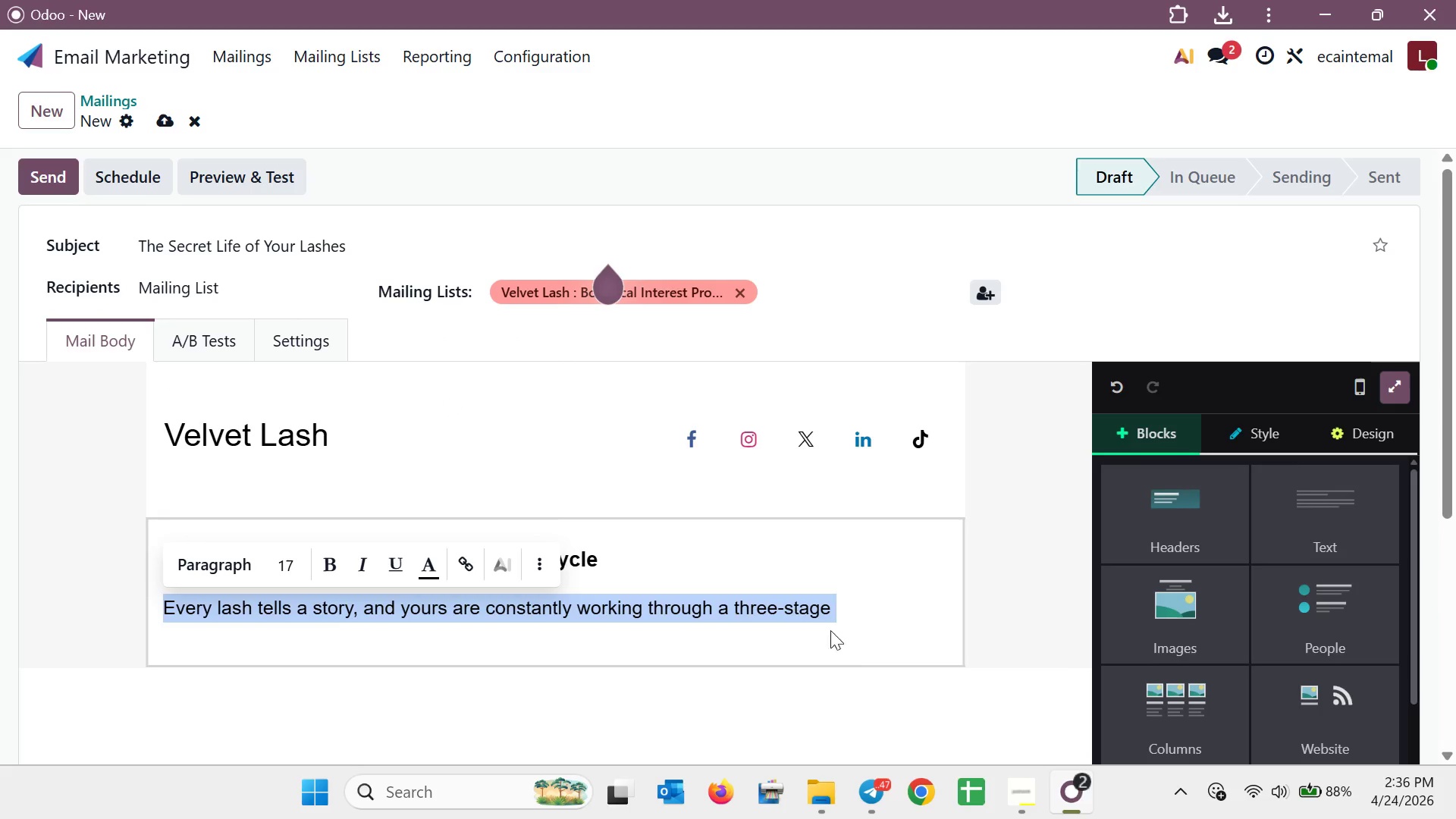 
left_click([851, 613])
 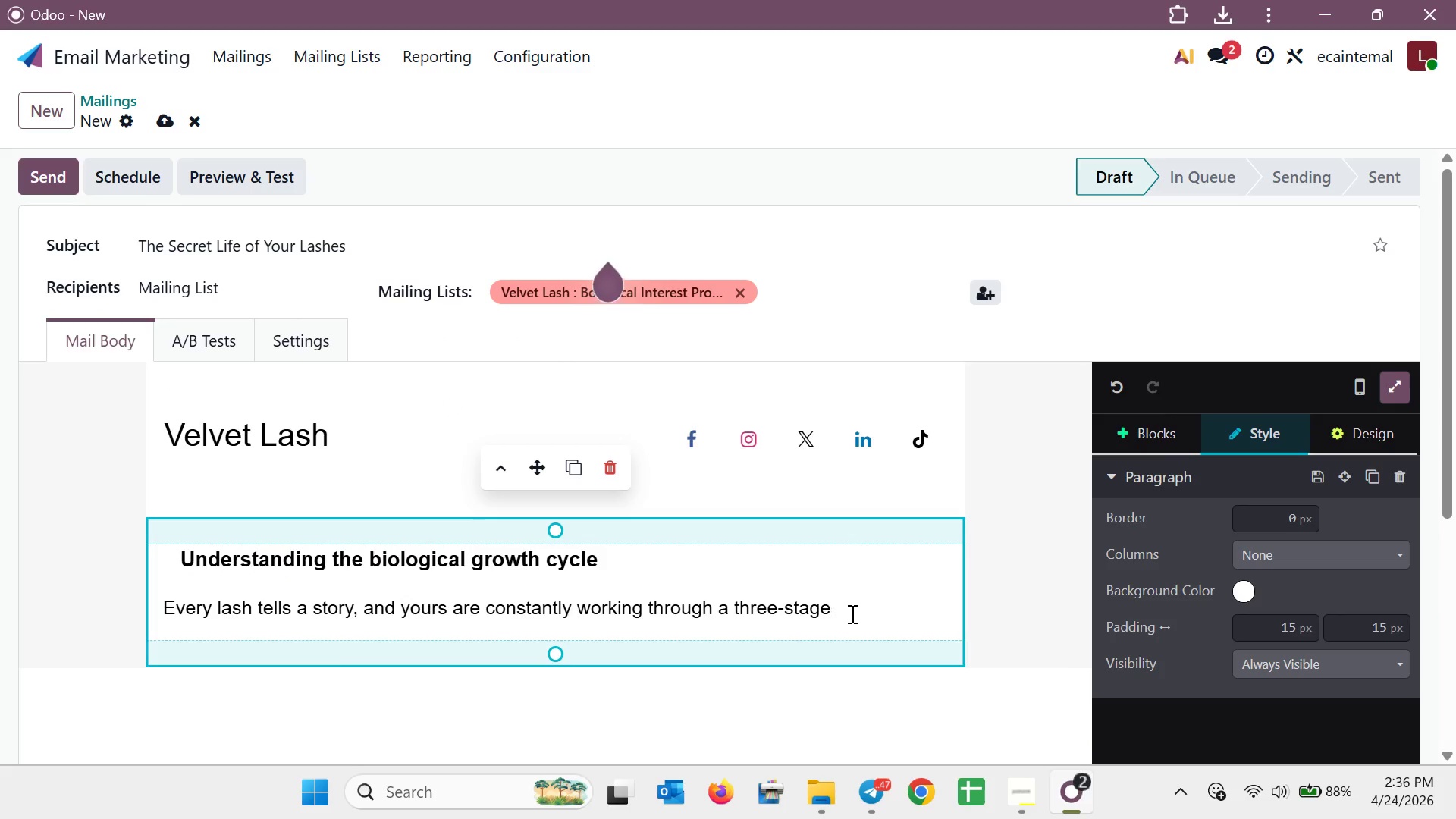 
type(cycle: Anagen ())
 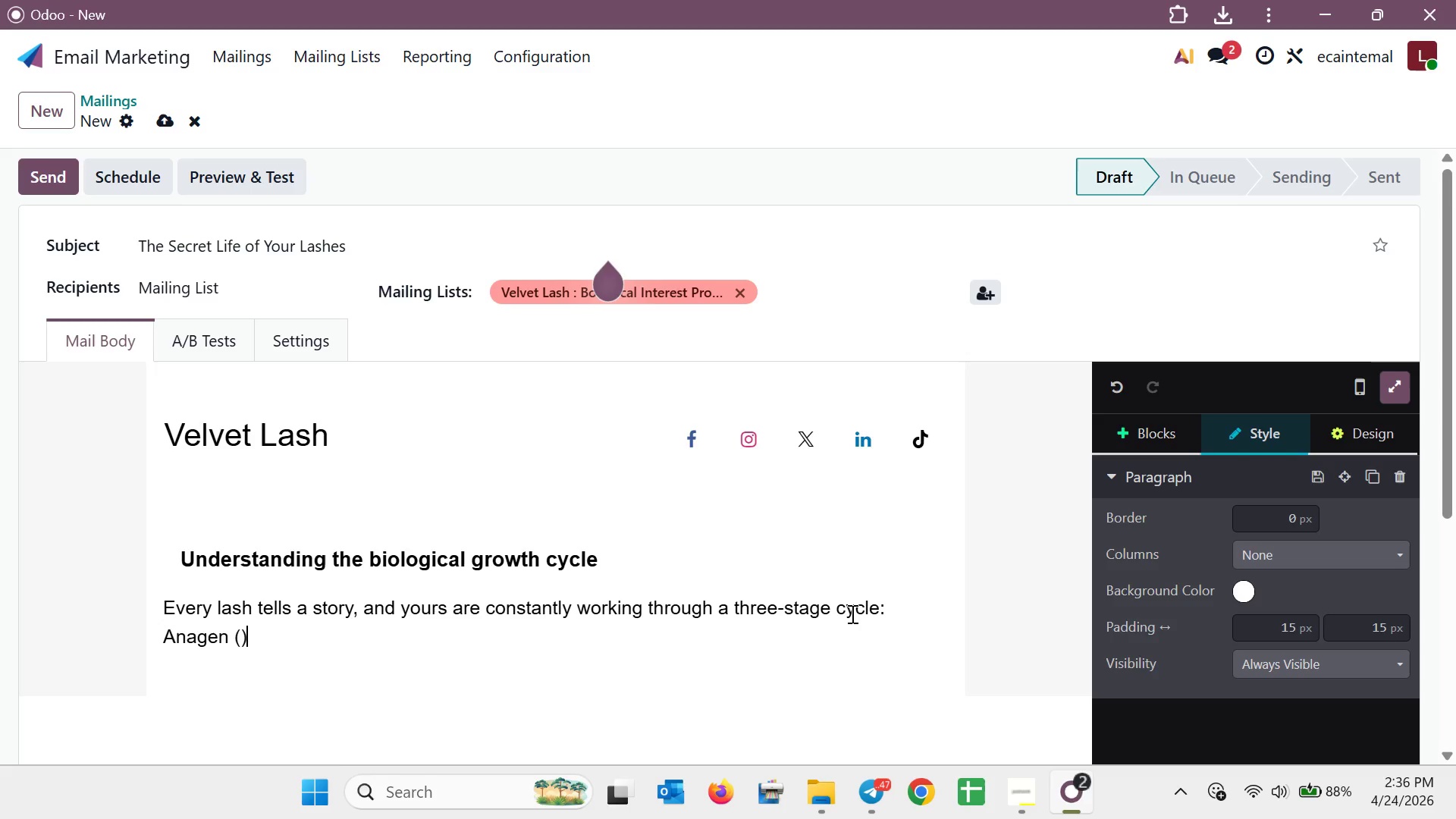 
key(ArrowLeft)
 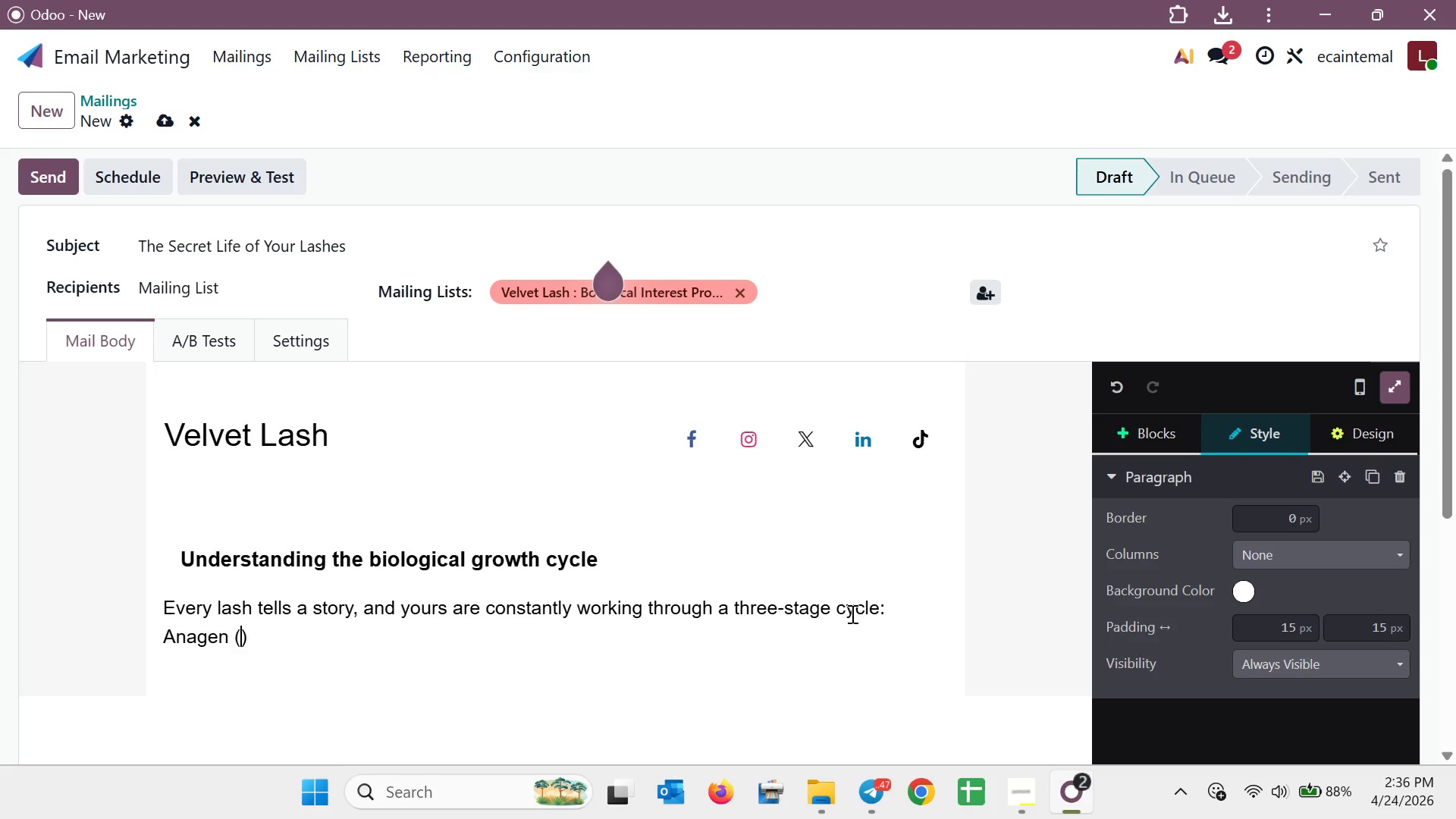 
type(growth )
key(Backspace)
 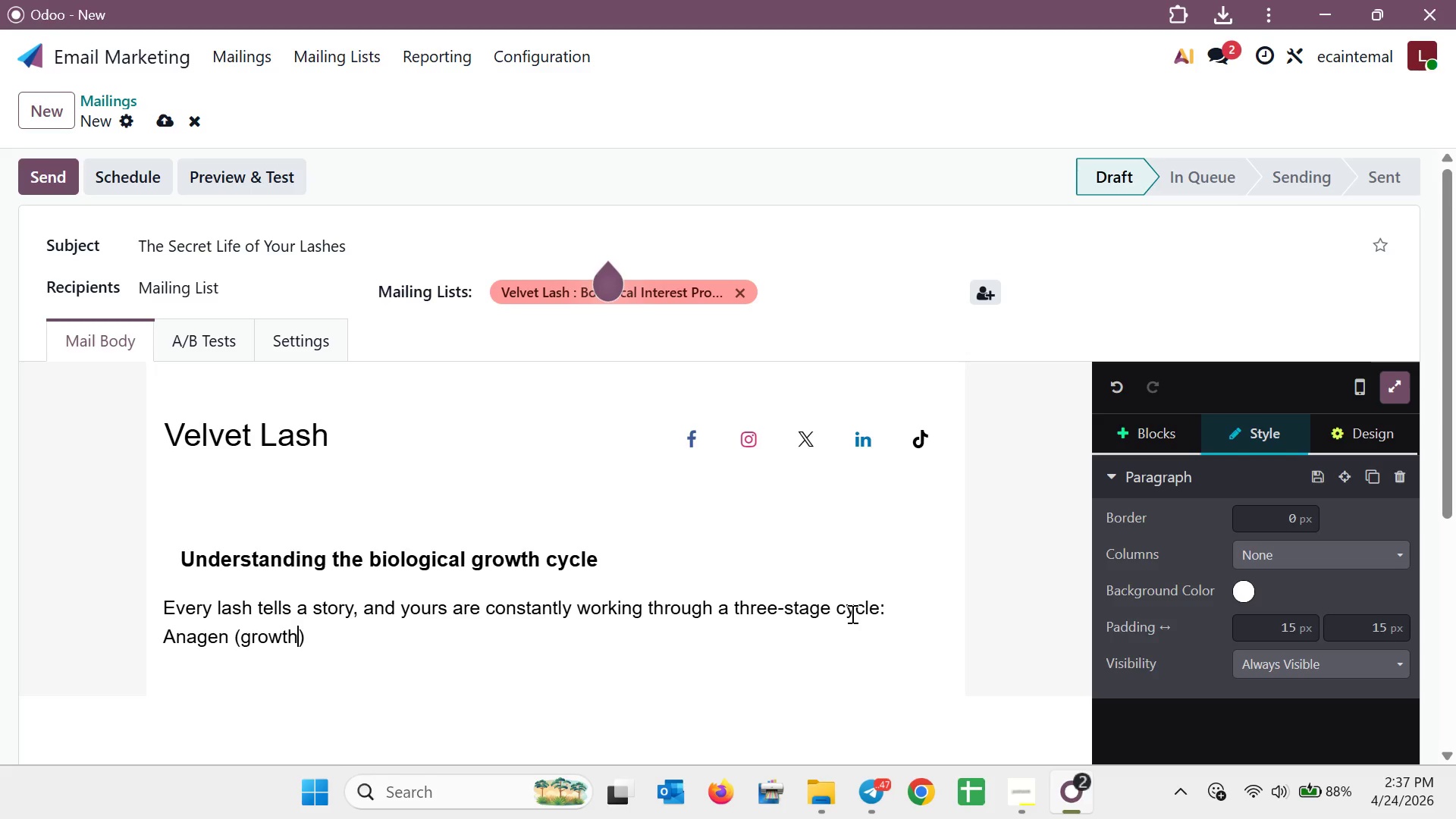 
key(ArrowRight)
 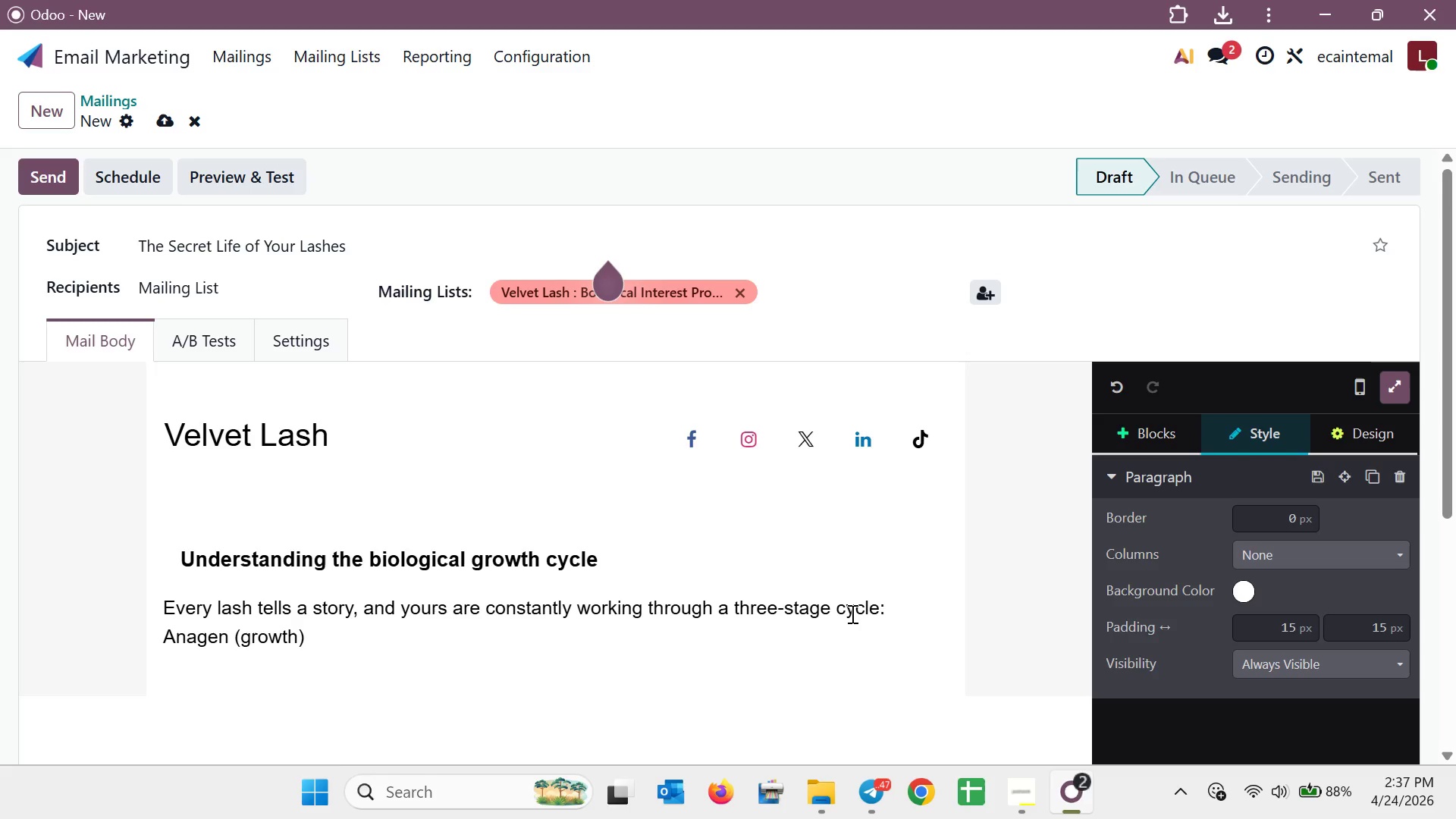 
key(Comma)
 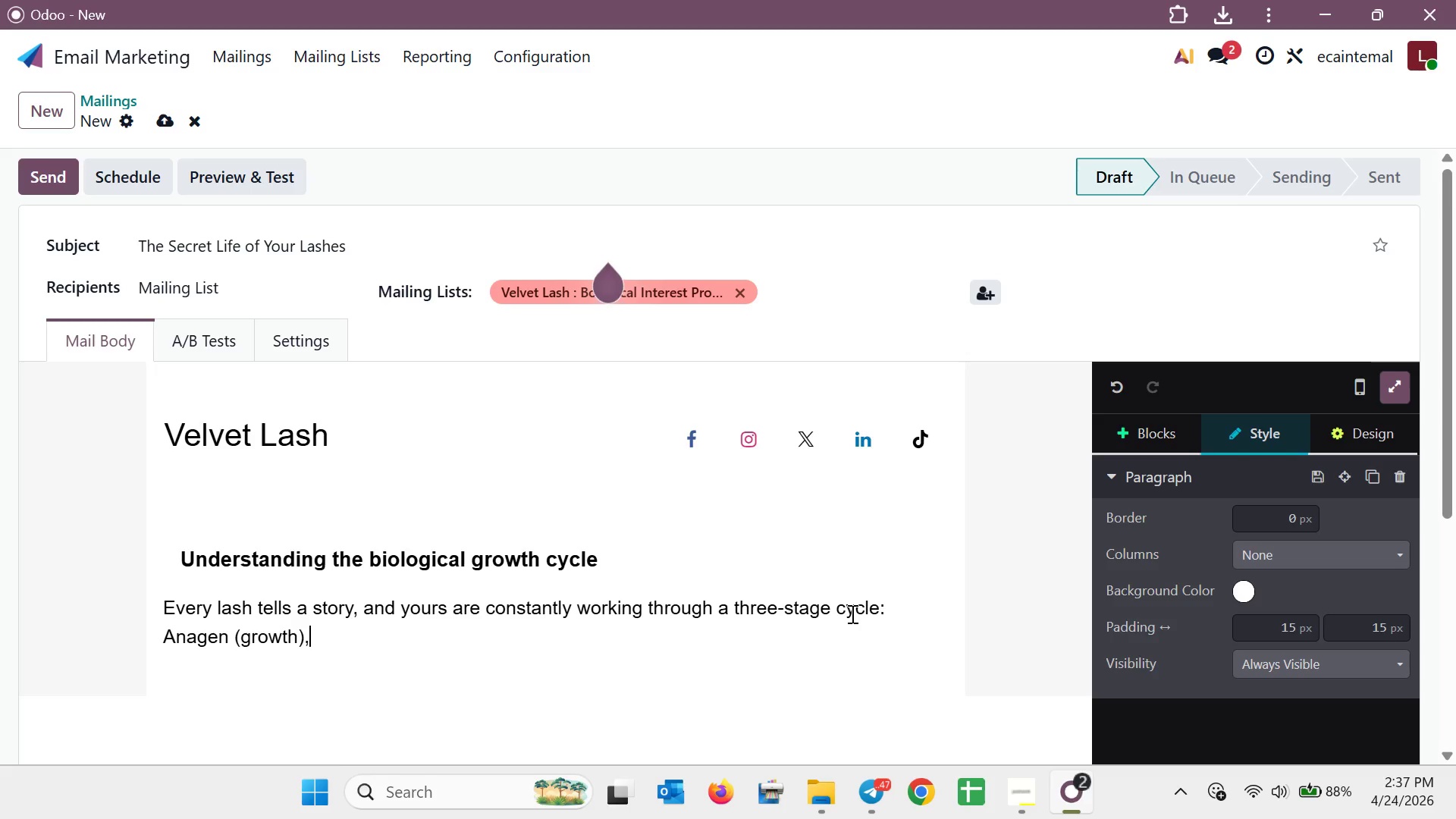 
key(Space)
 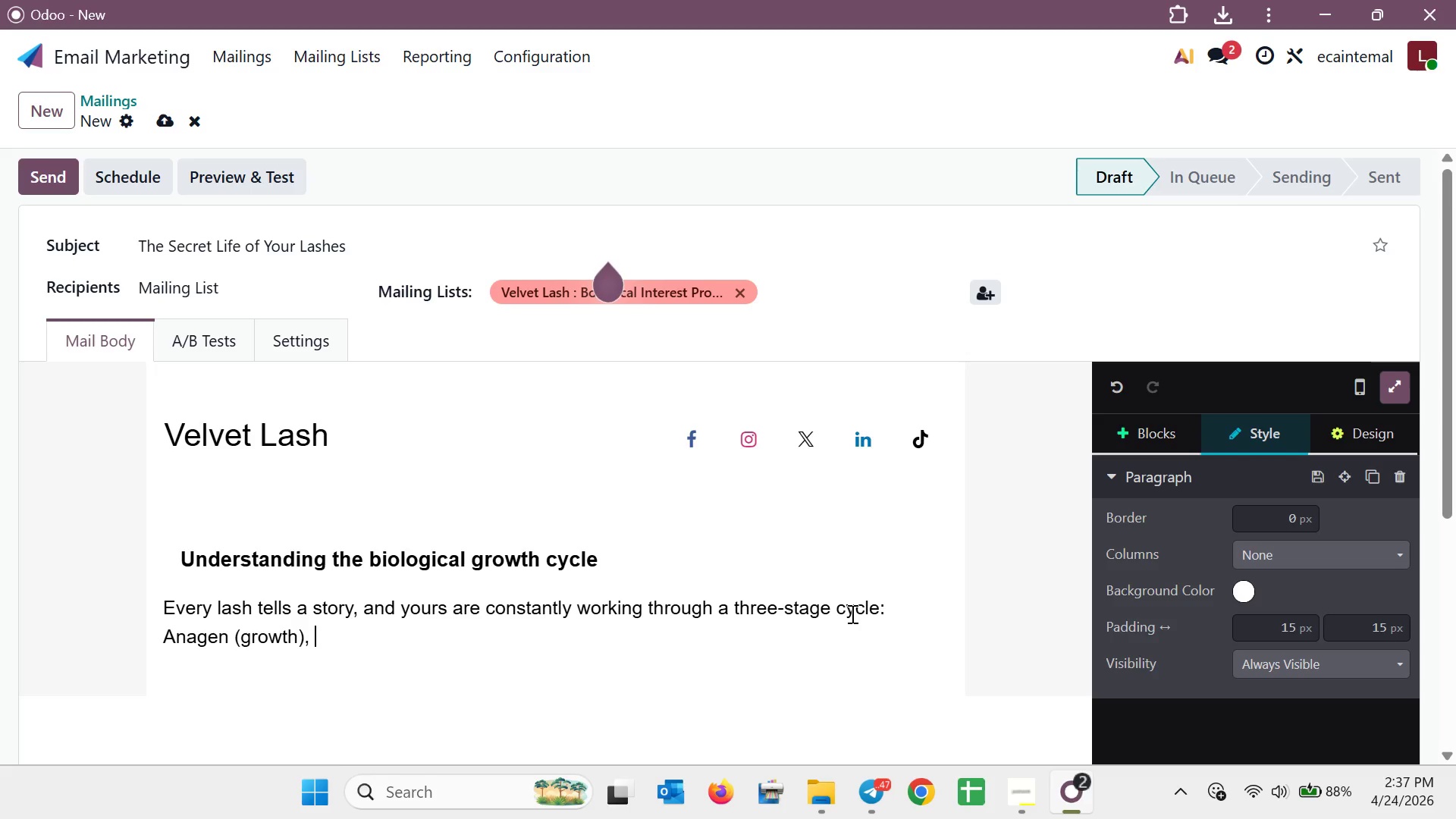 
type(Catagen ())
 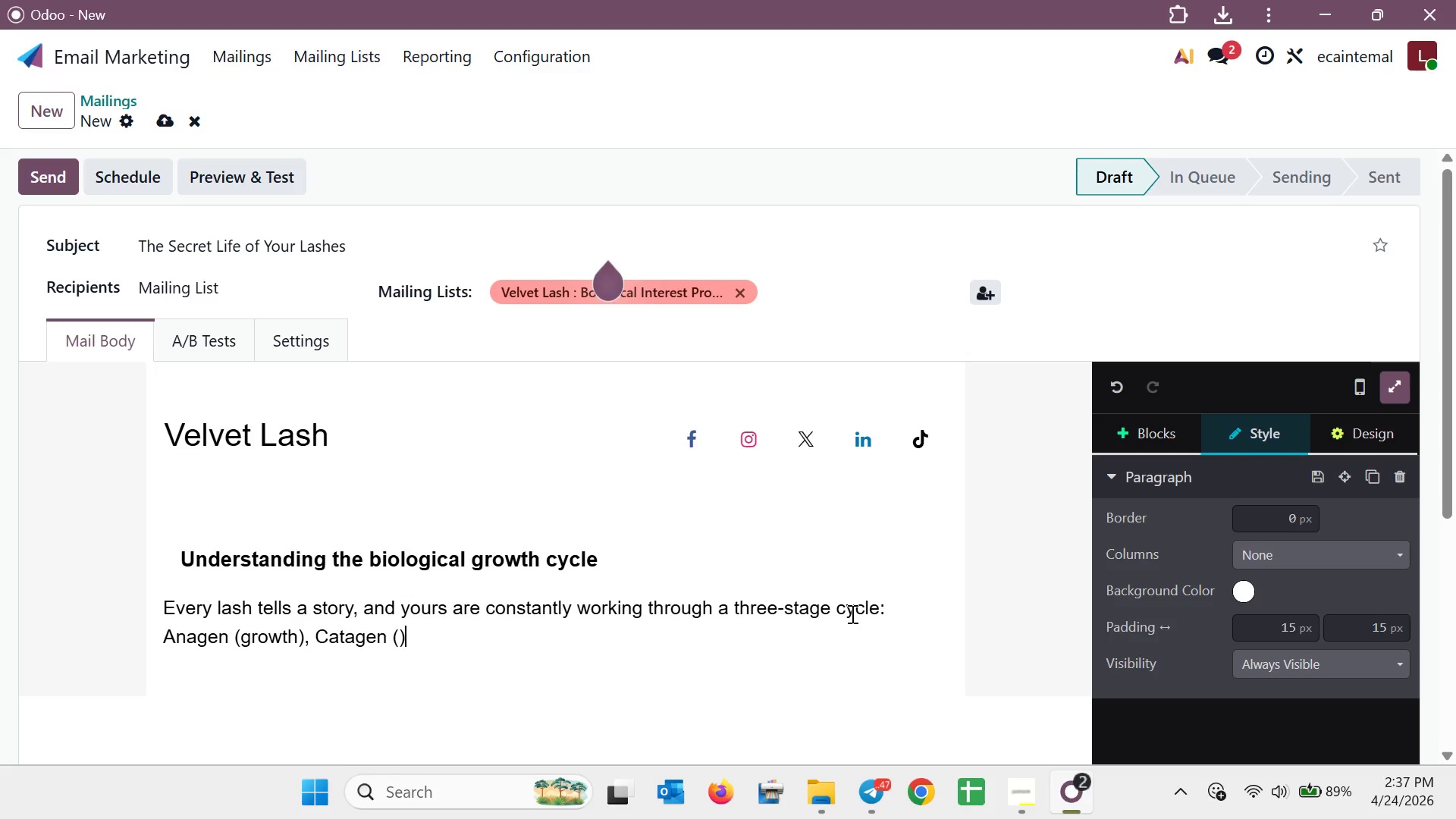 
key(ArrowLeft)
 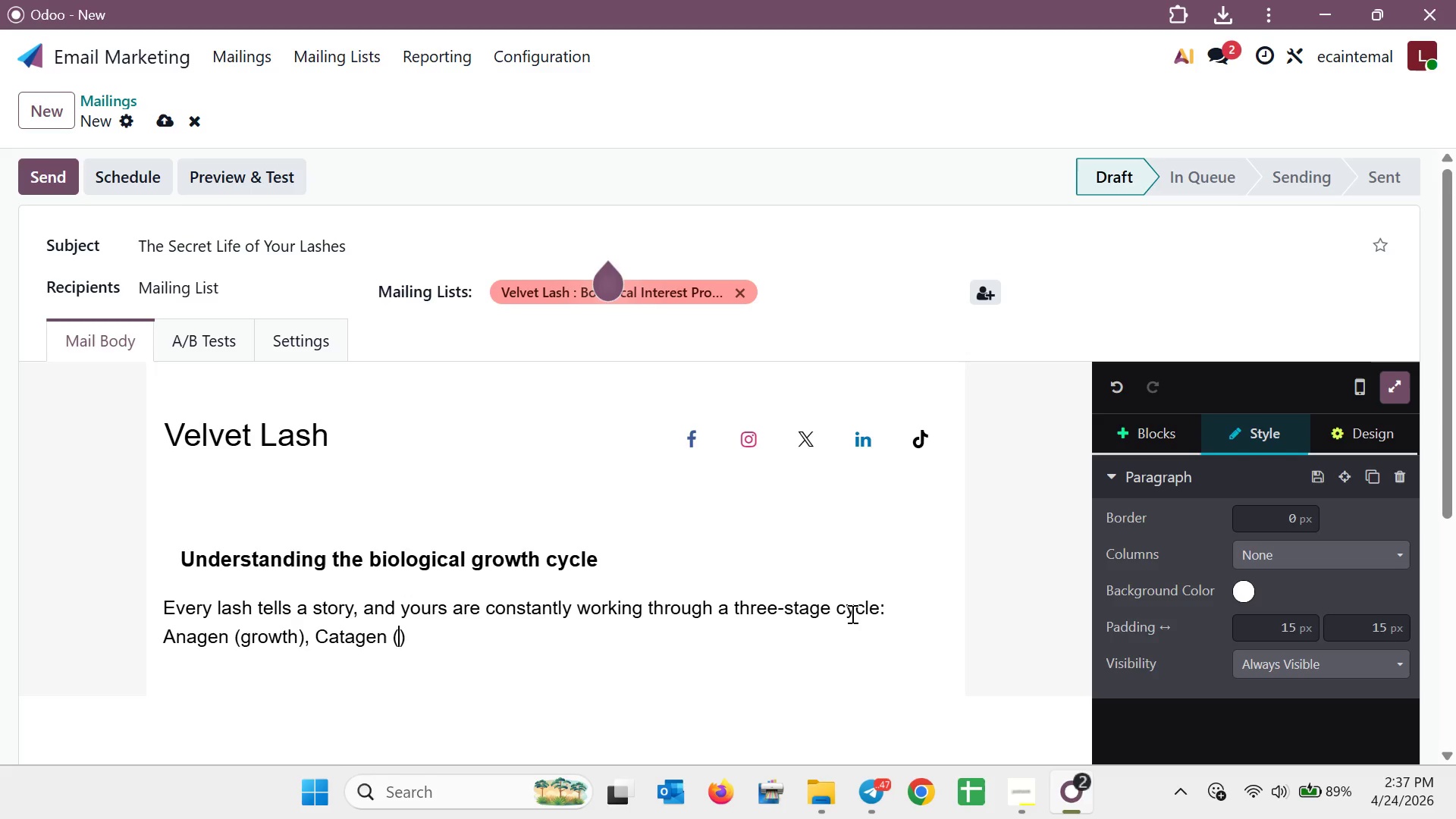 
type(transition)
 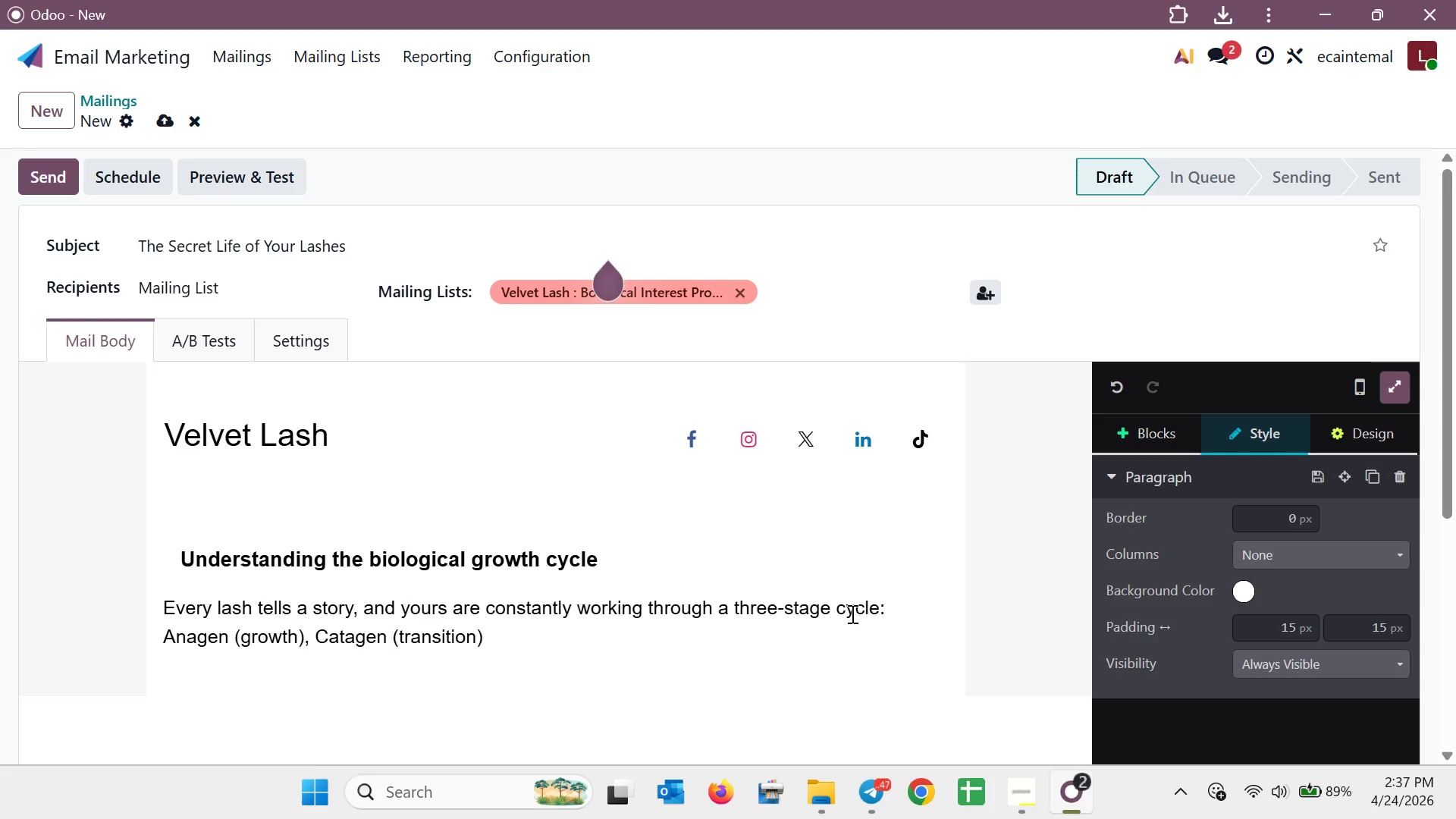 
key(ArrowRight)
 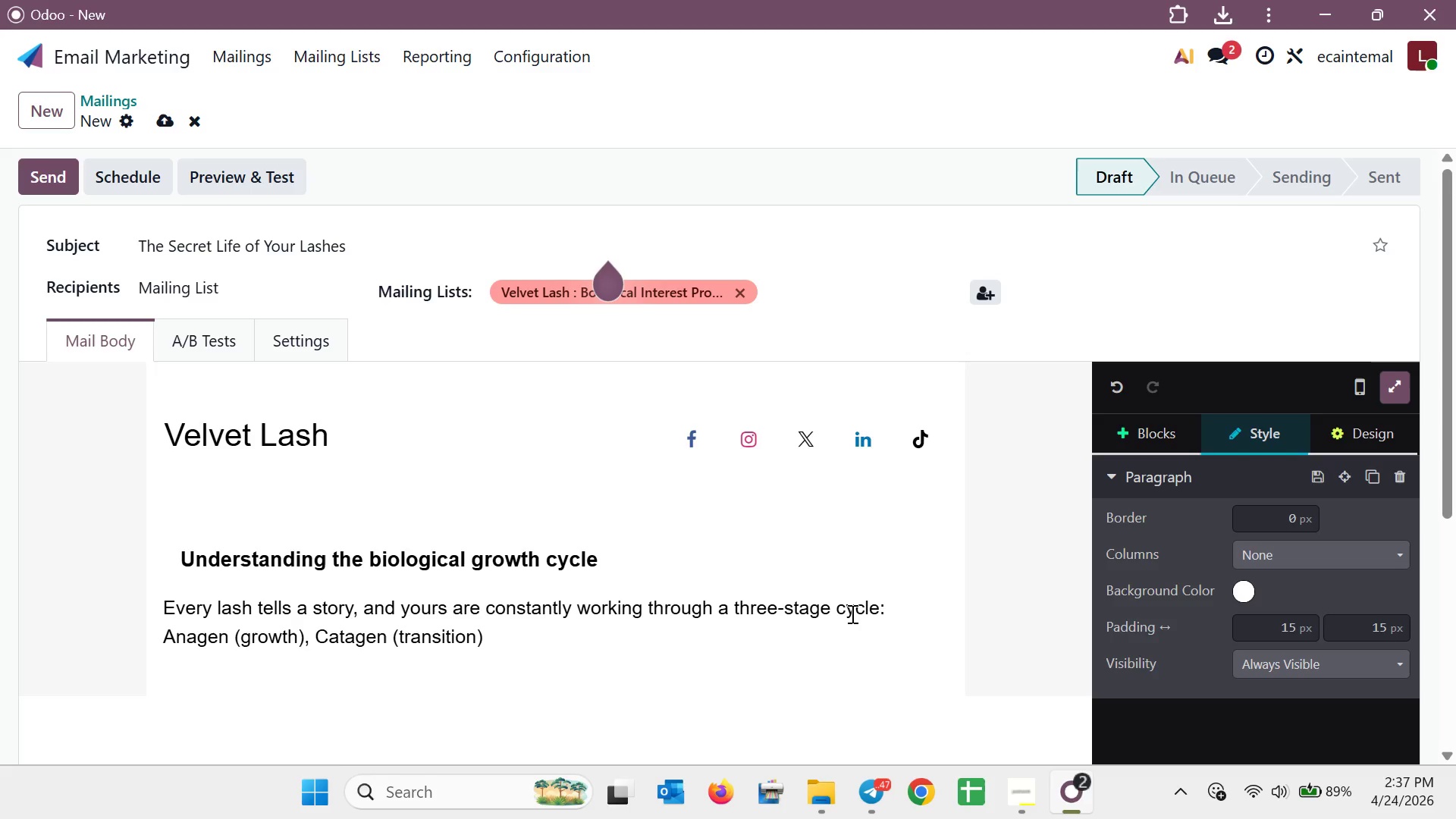 
type(, and Telogen ())
 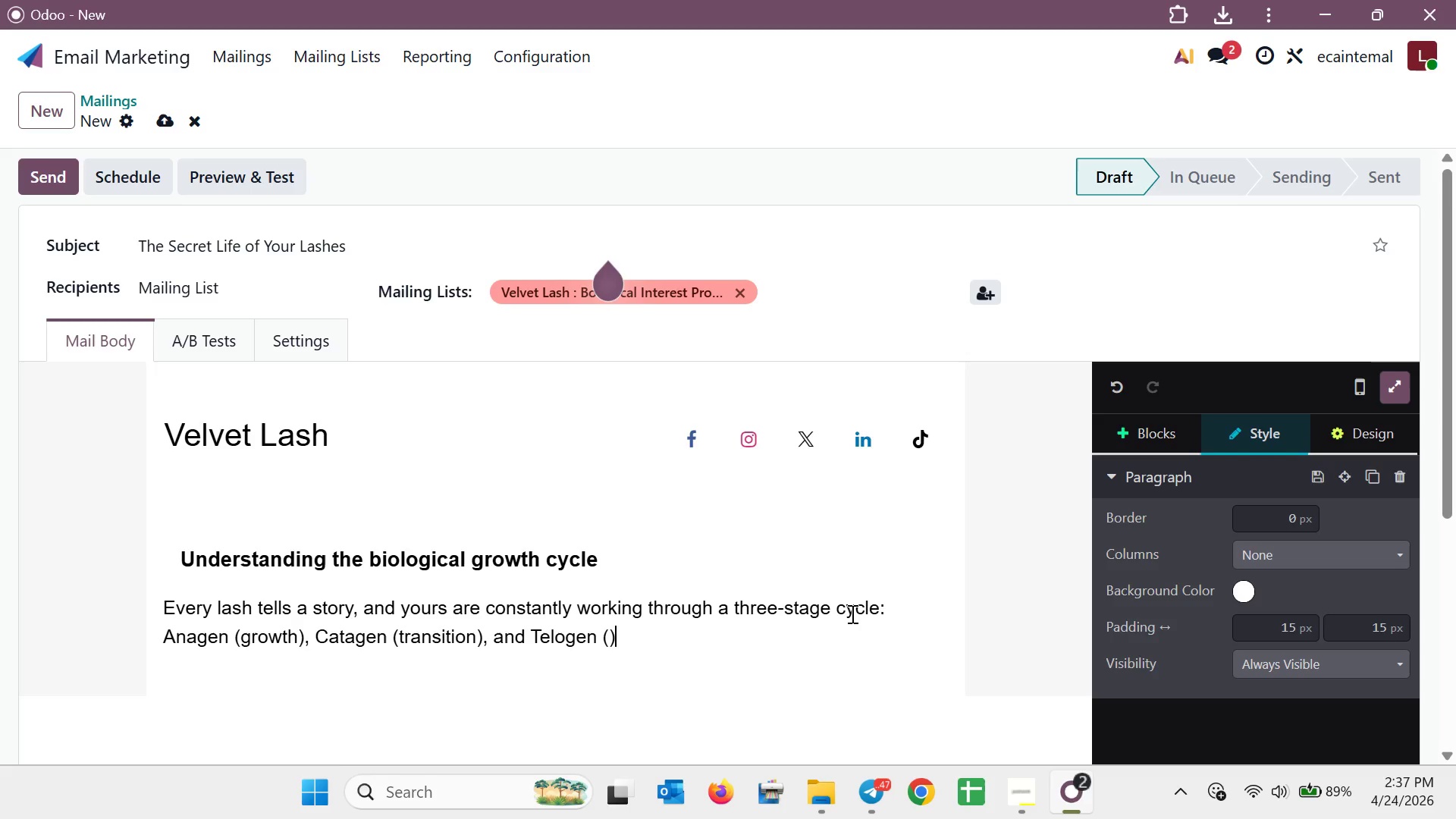 
key(ArrowLeft)
 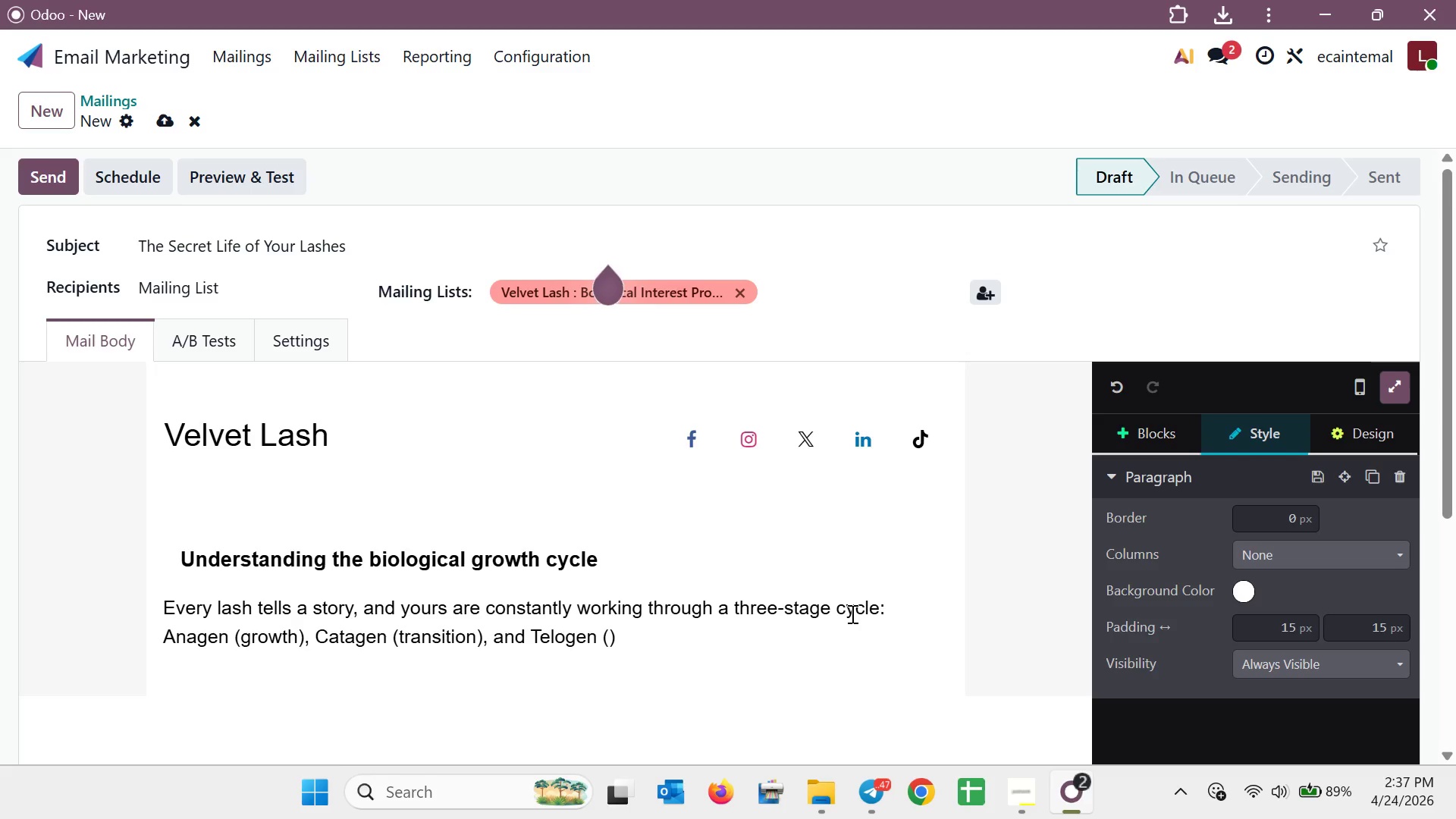 
type(resting )
key(Backspace)
 